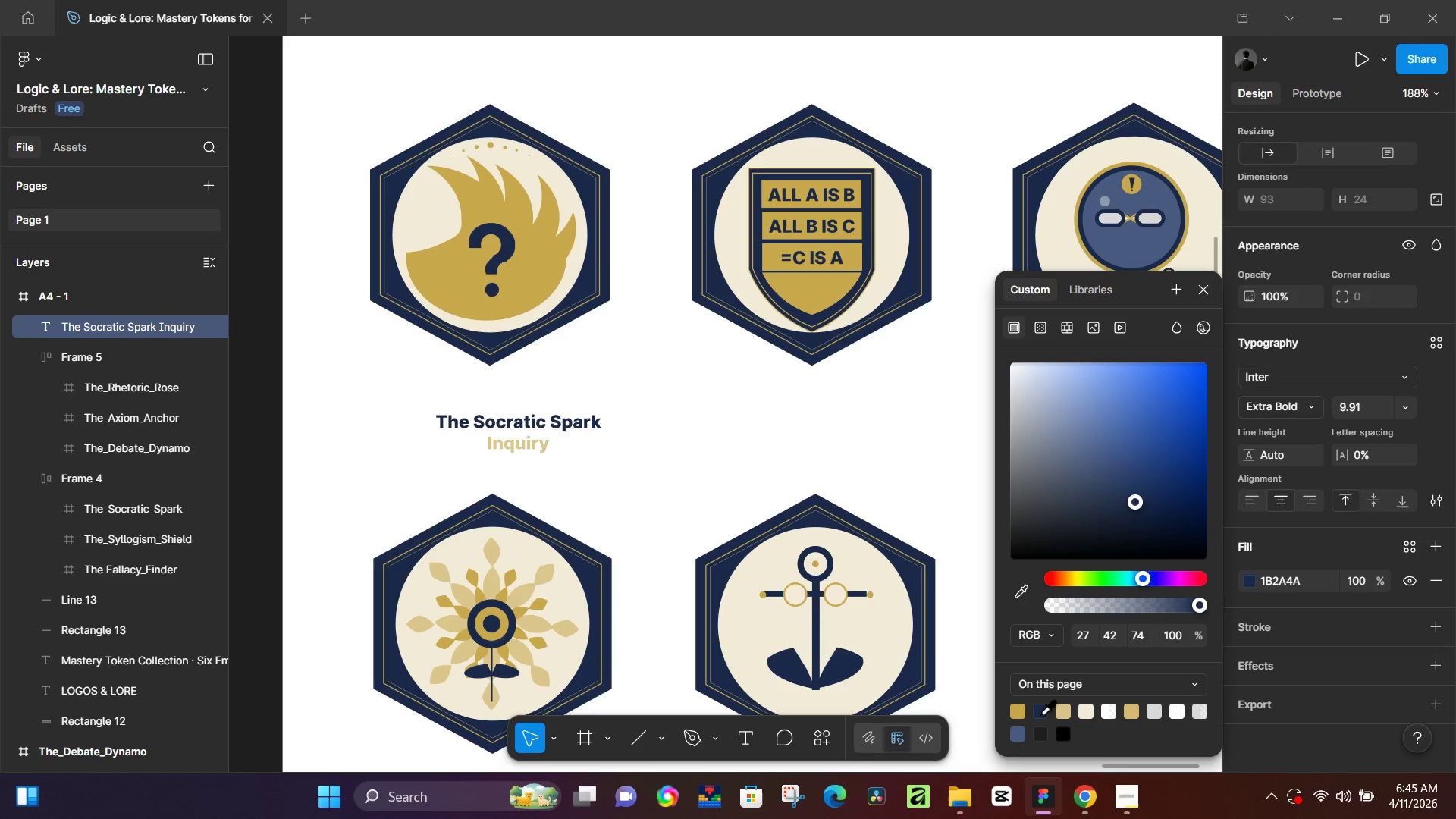 
left_click([1084, 795])
 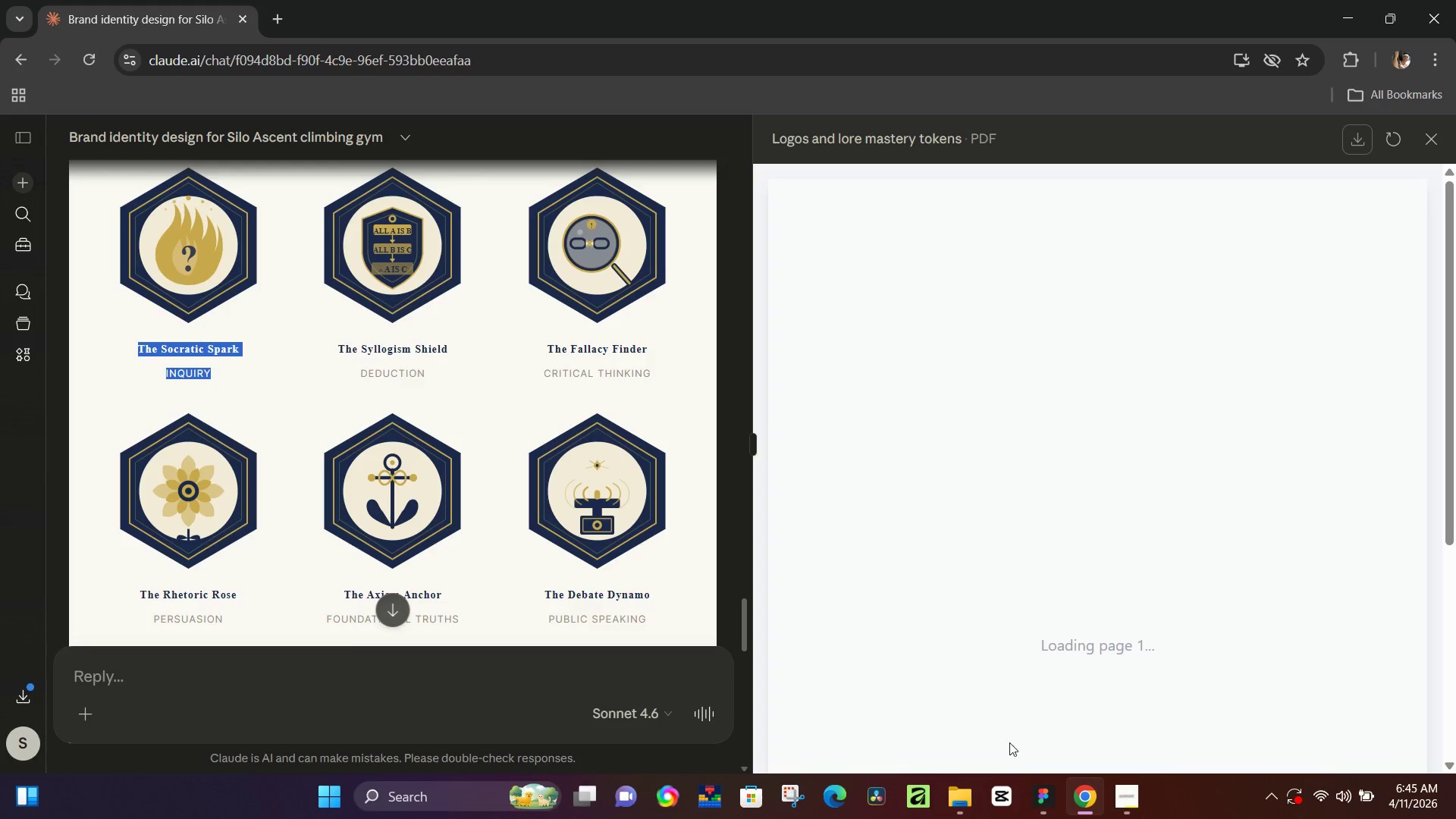 
left_click([1040, 794])
 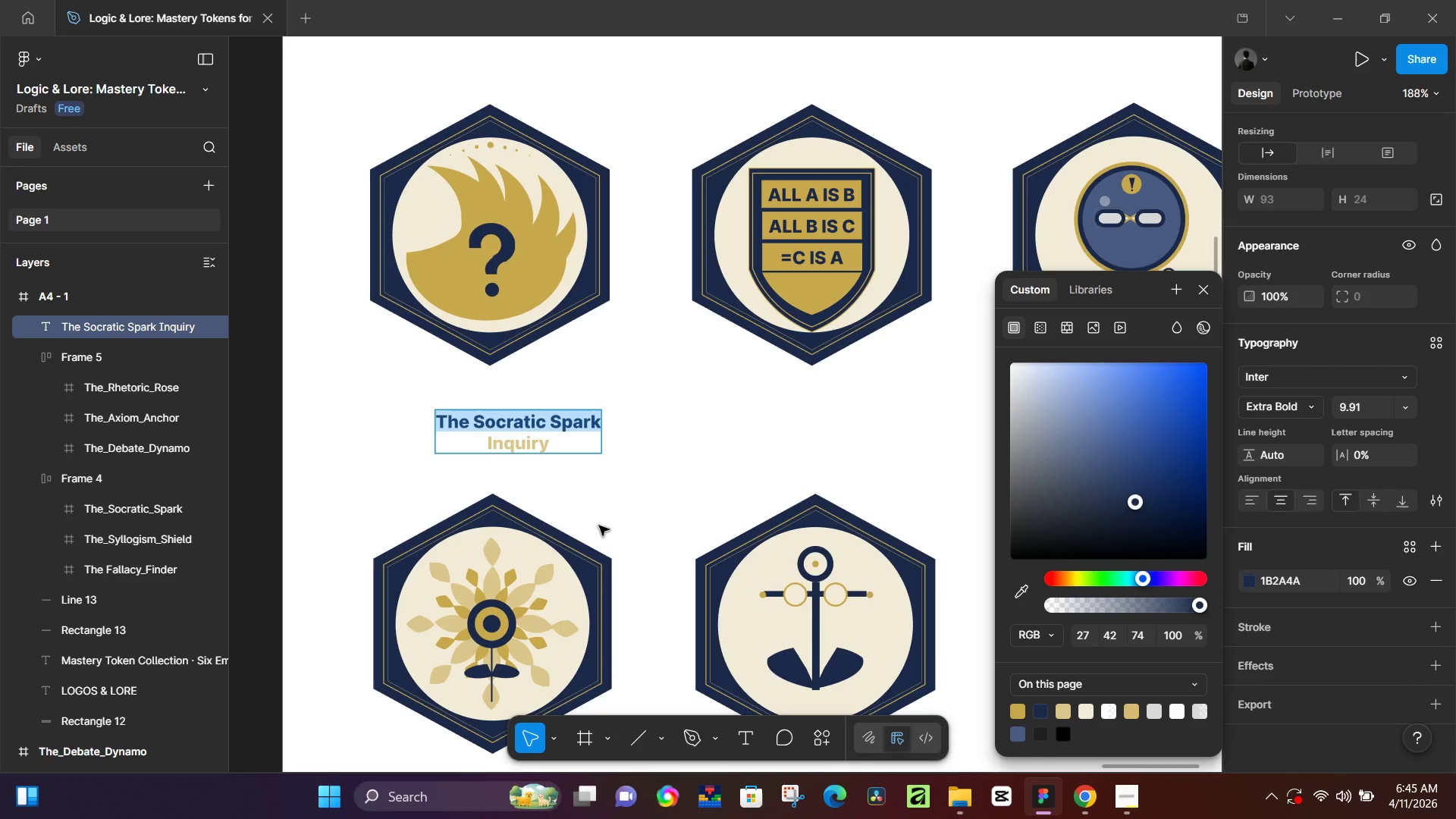 
left_click([593, 492])
 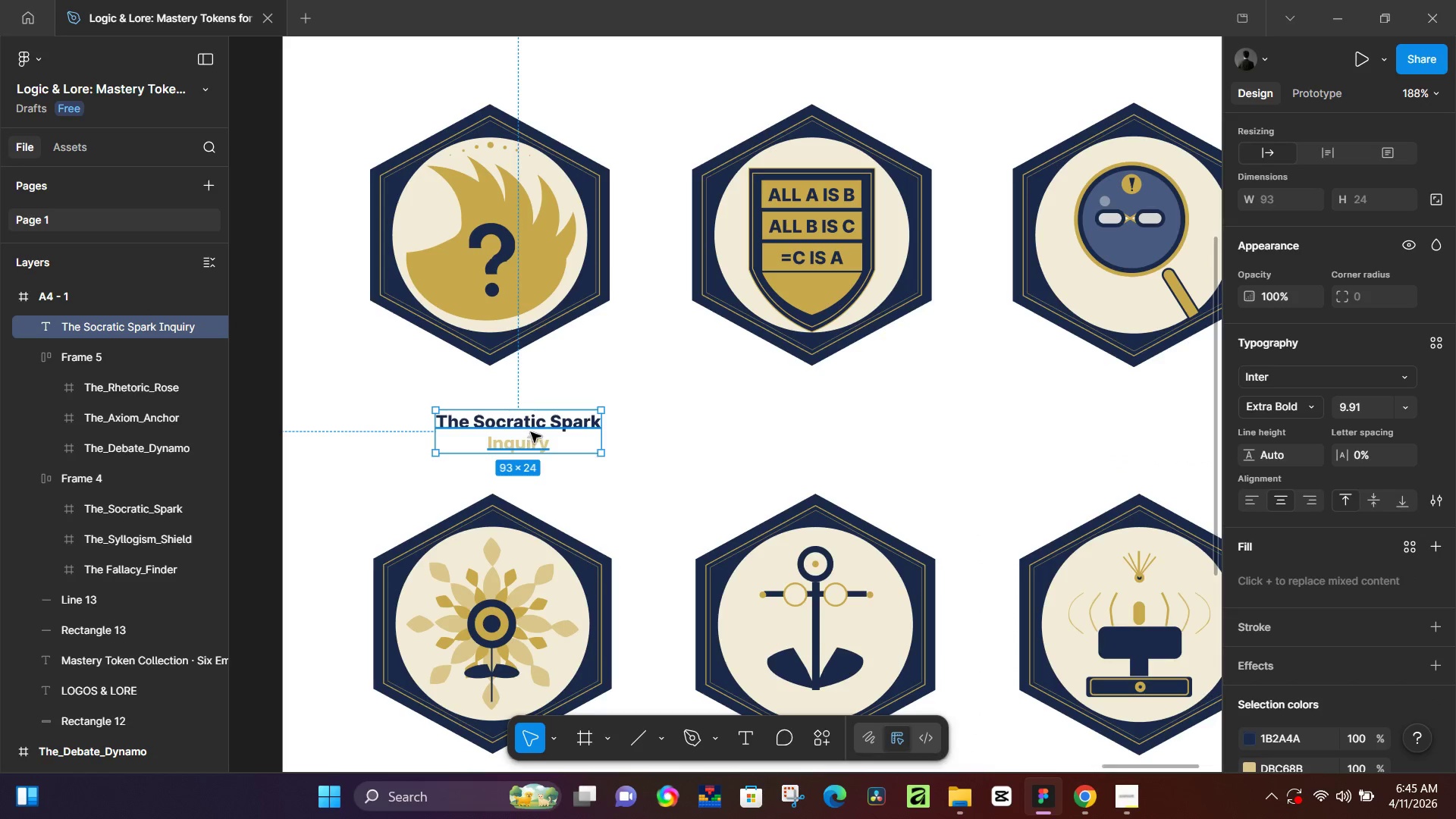 
left_click_drag(start_coordinate=[533, 438], to_coordinate=[504, 422])
 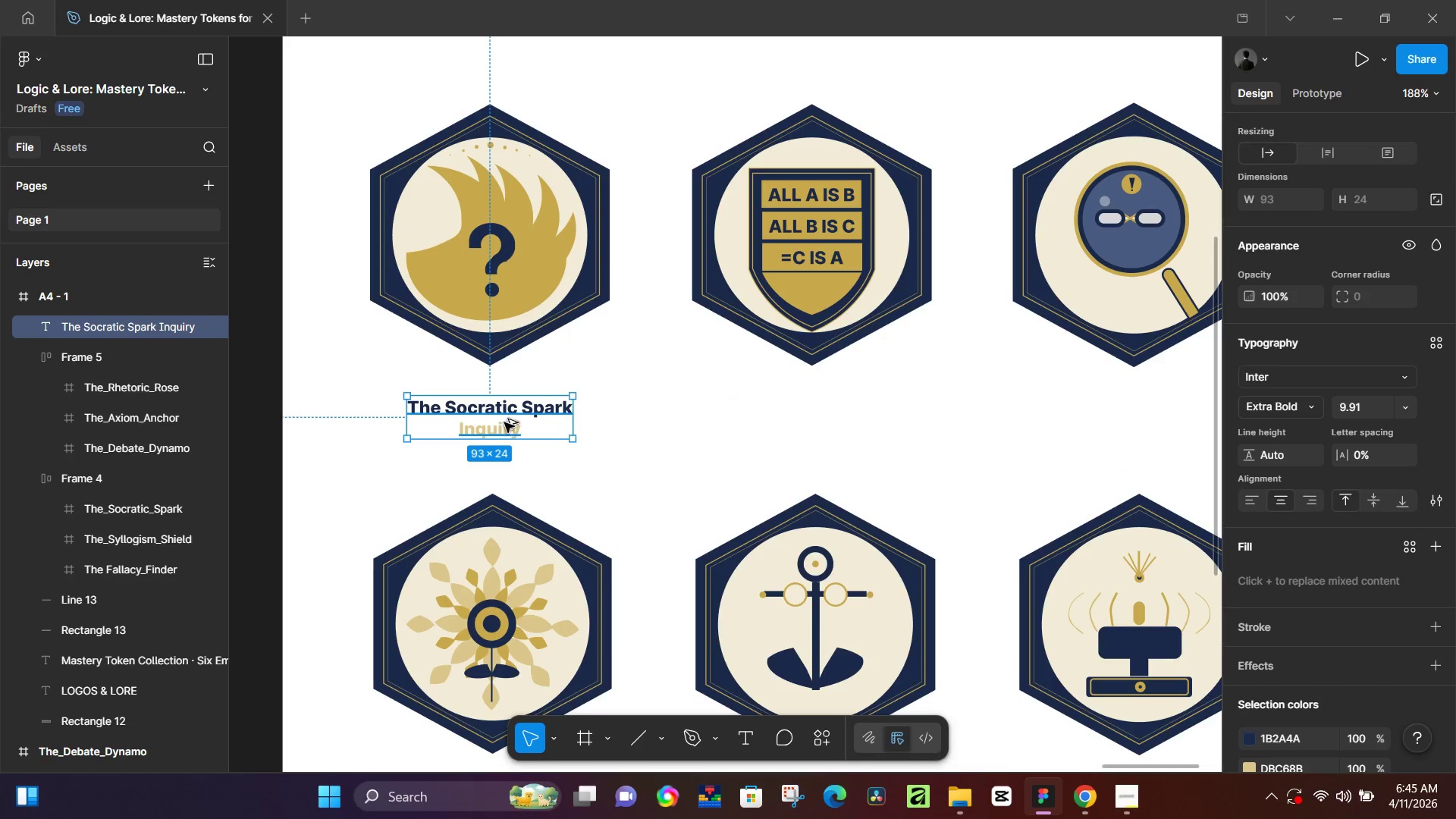 
hold_key(key=AltLeft, duration=1.5)
left_click_drag(start_coordinate=[494, 422], to_coordinate=[815, 421])
 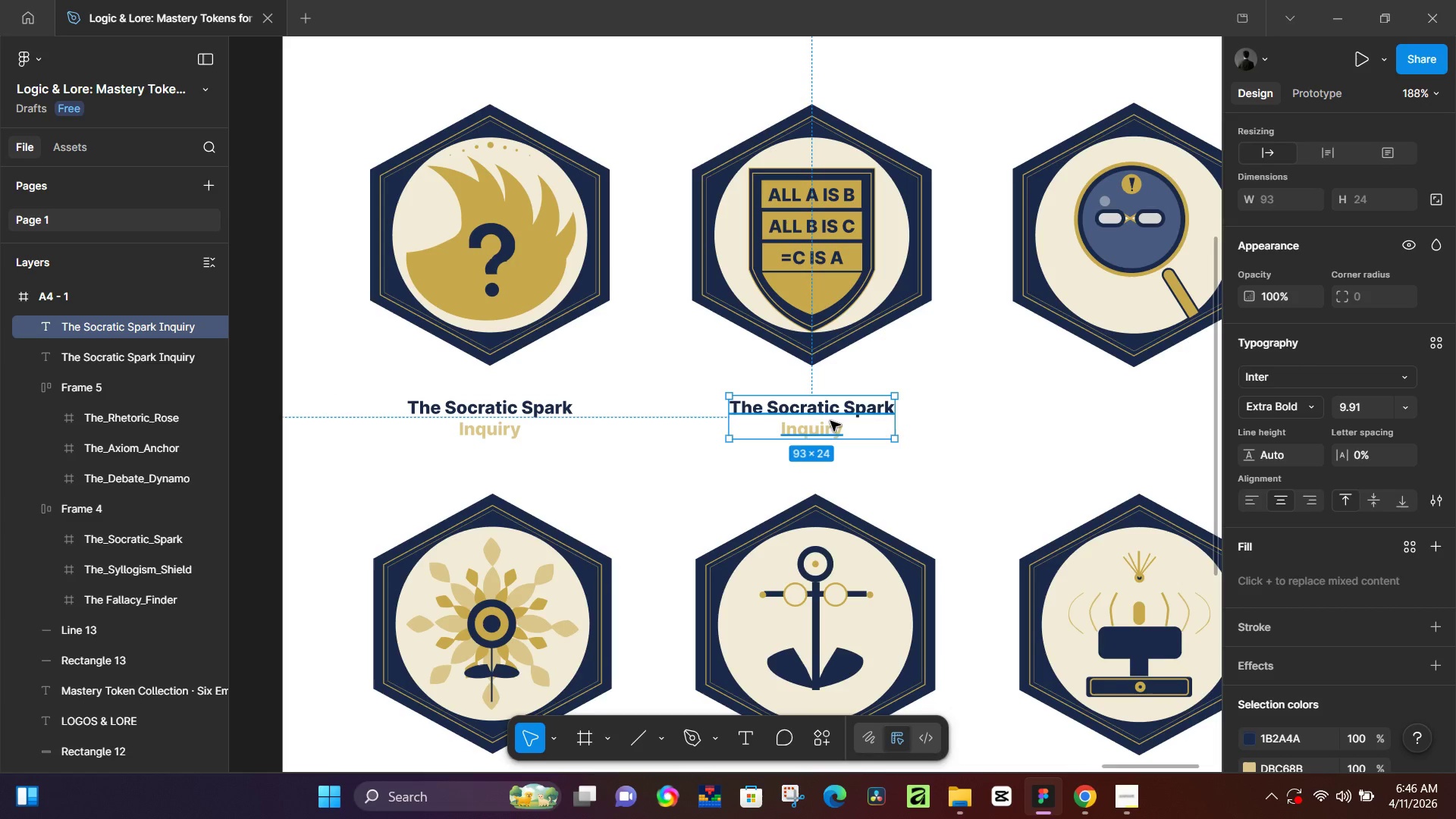 
hold_key(key=AltLeft, duration=1.5)
 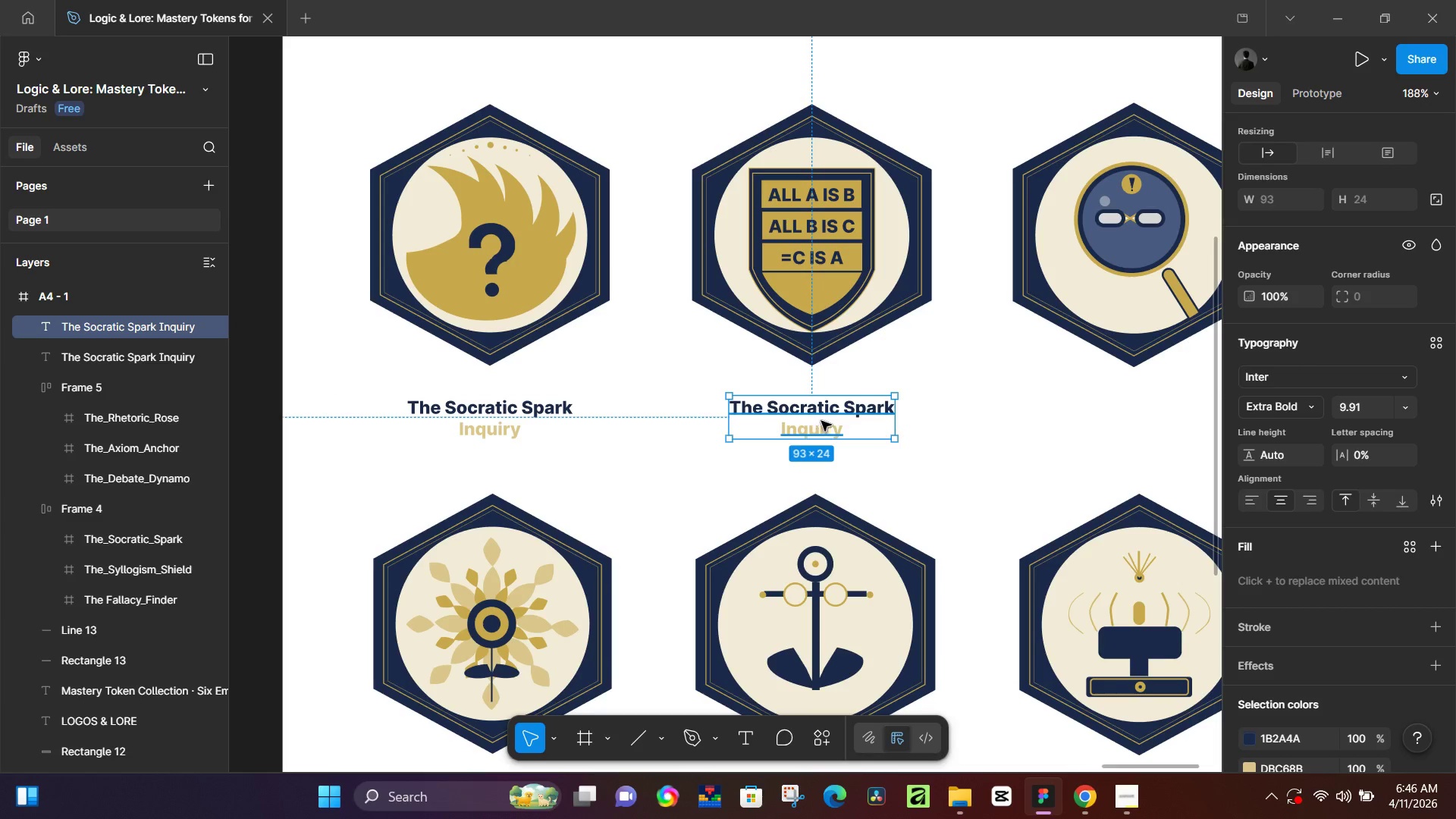 
key(Alt+AltLeft)
 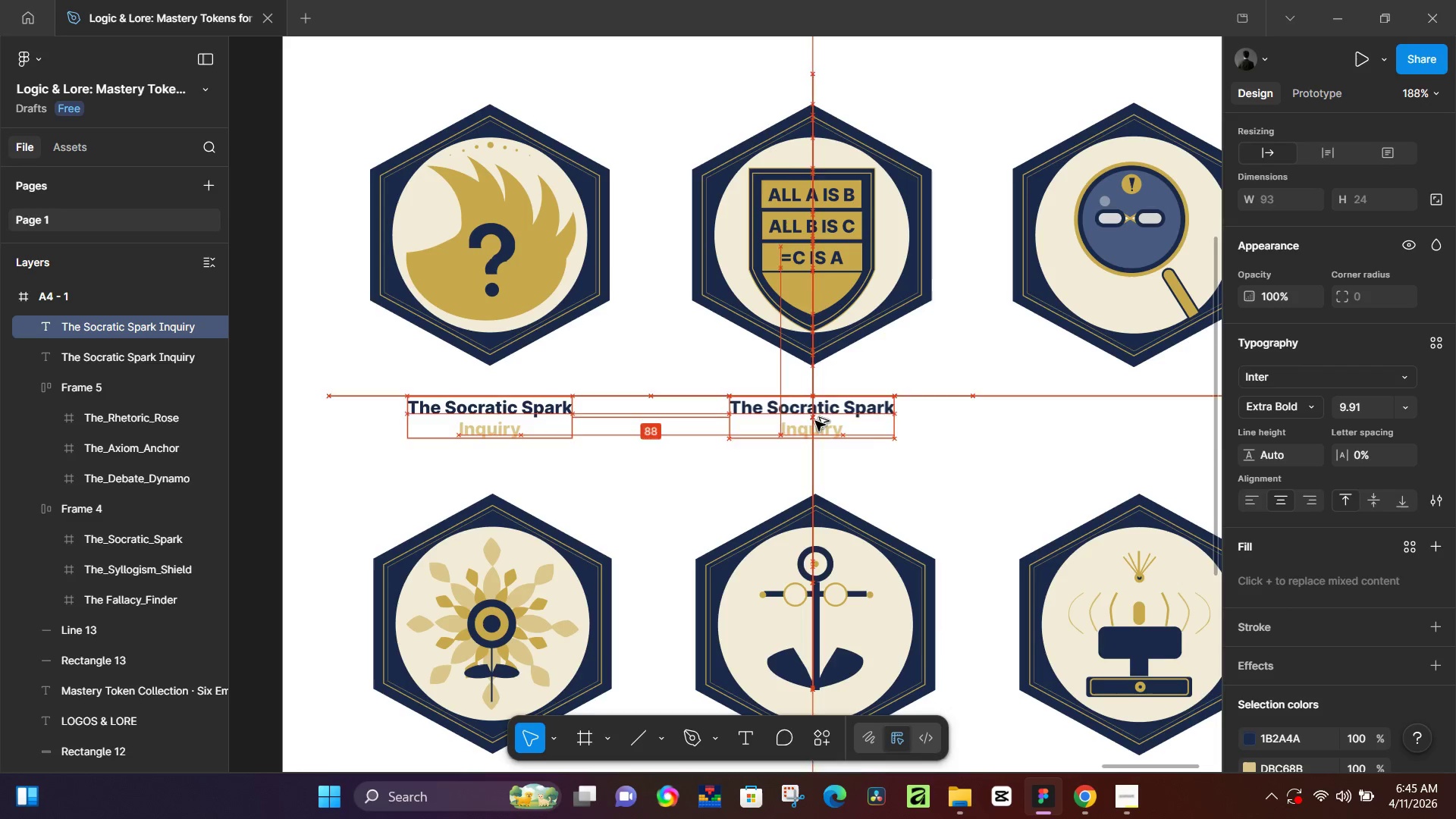 
key(Alt+AltLeft)
 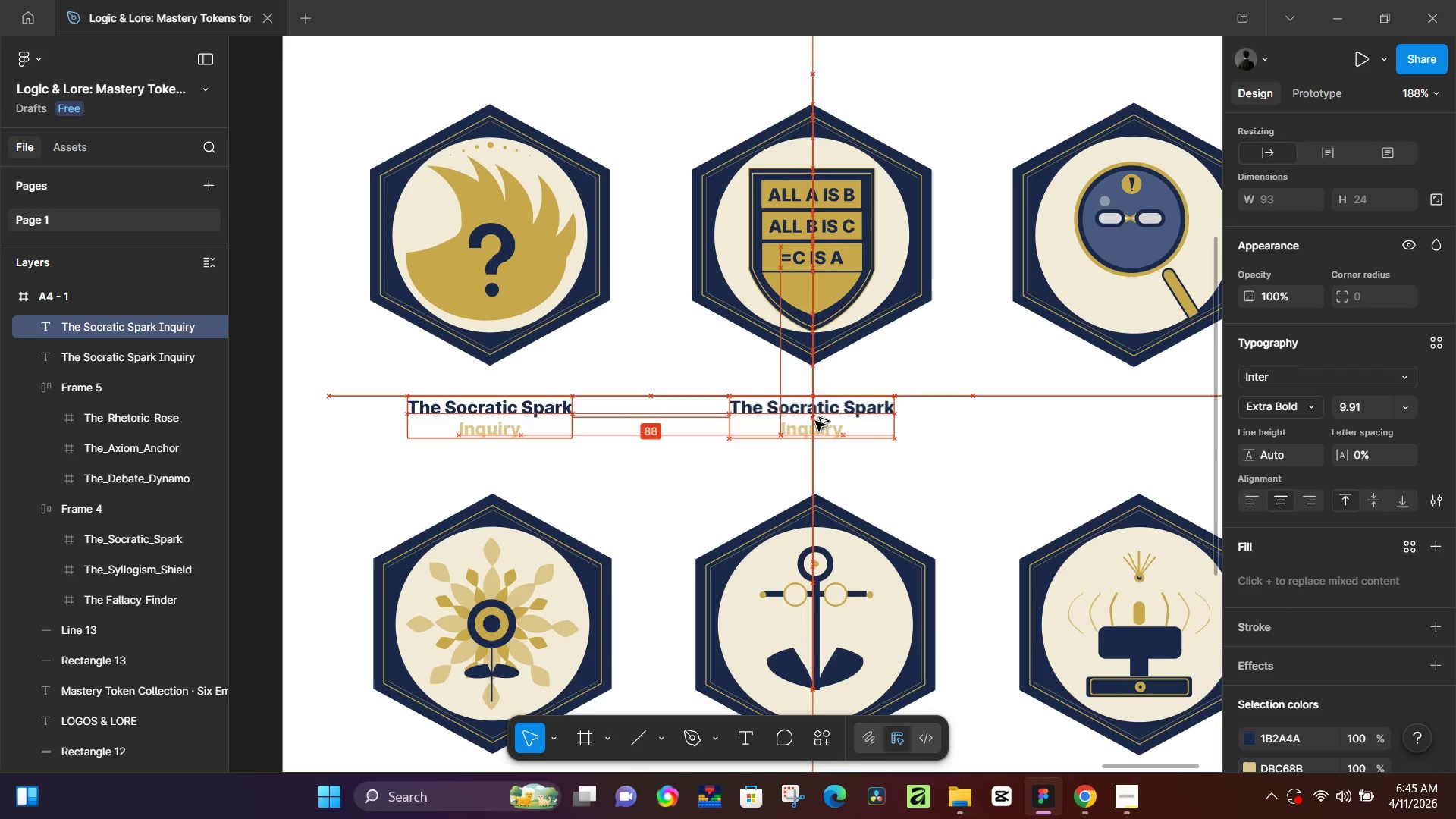 
key(Alt+AltLeft)
 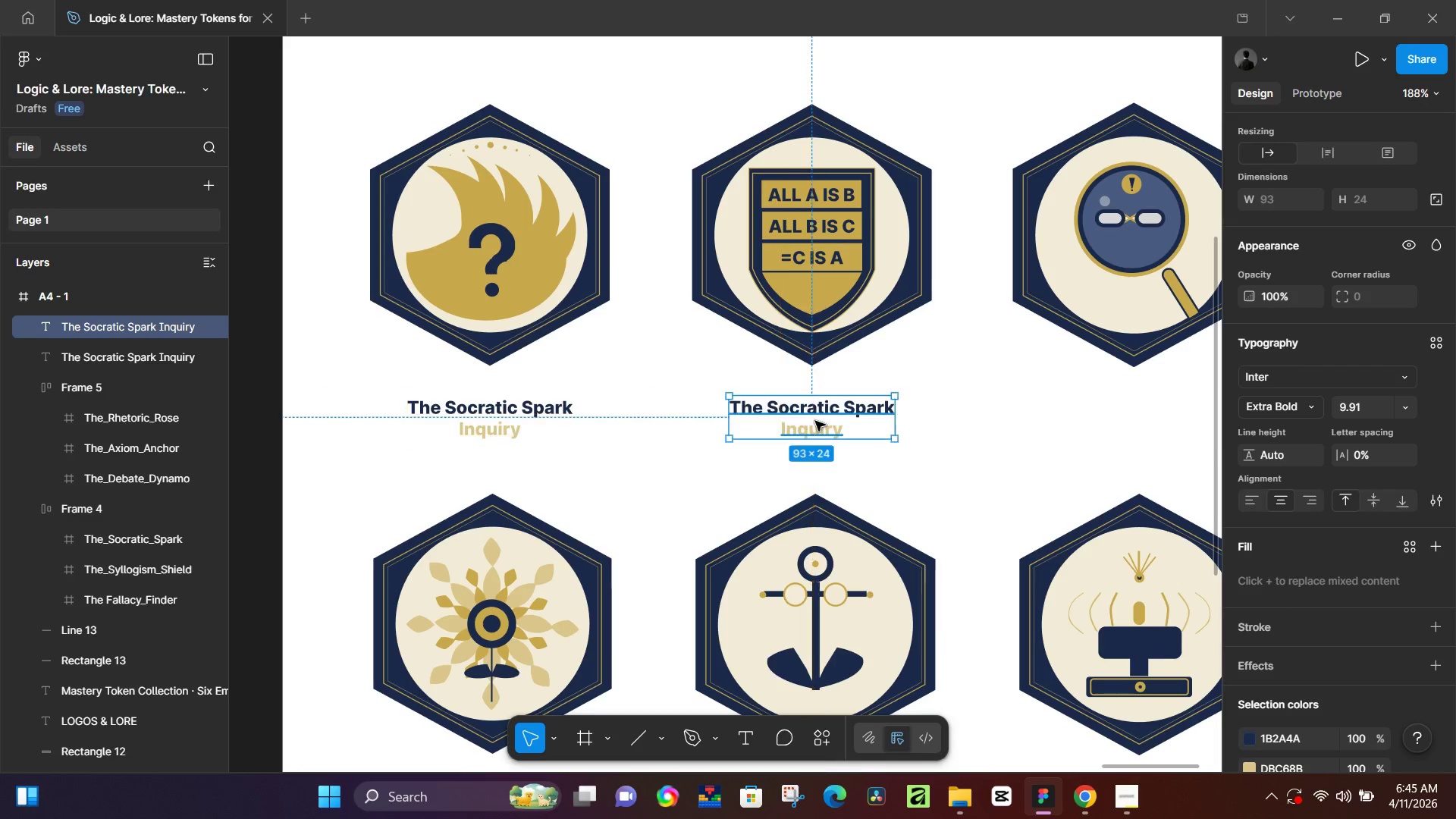 
hold_key(key=AltLeft, duration=4.98)
 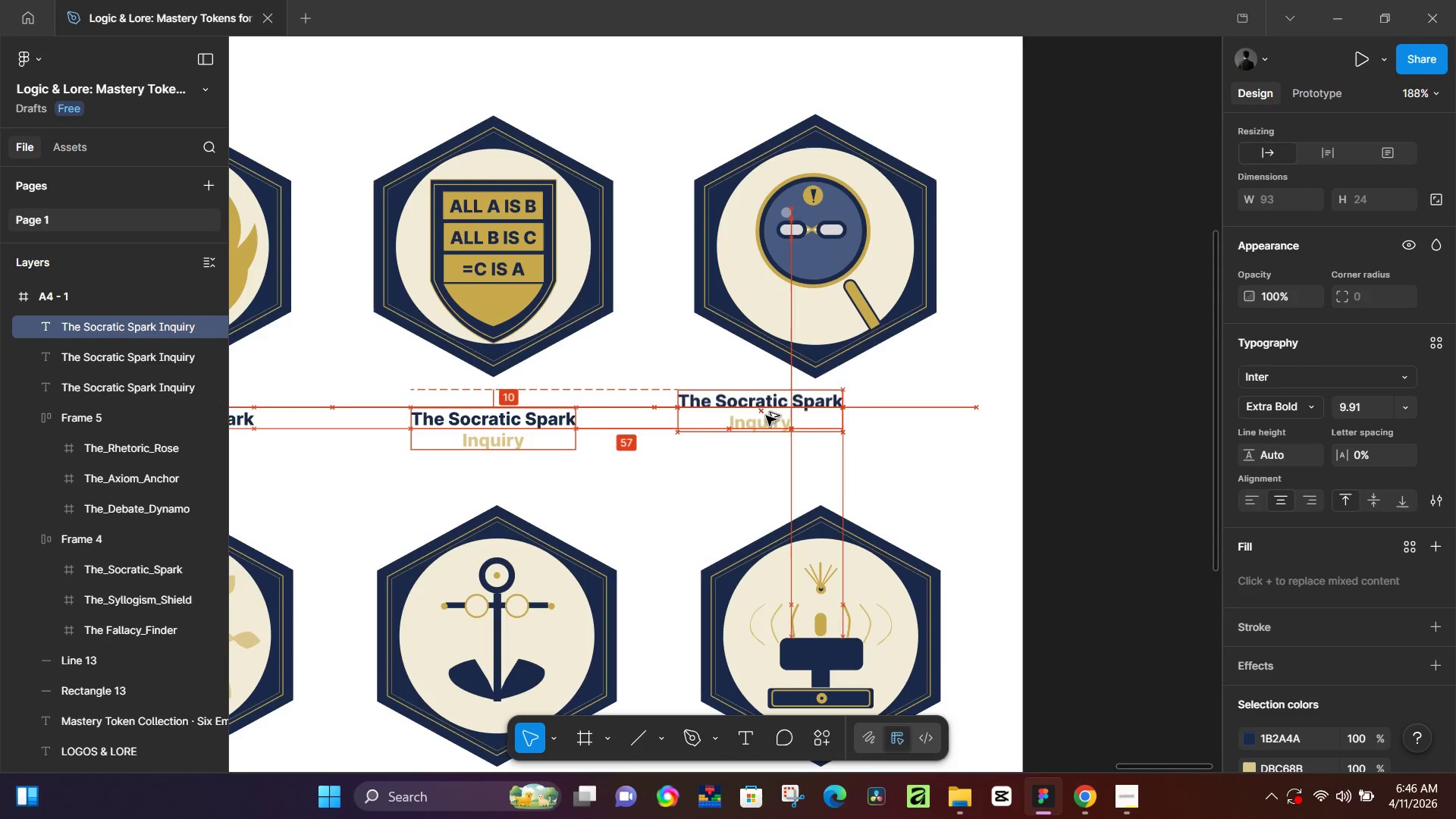 
hold_key(key=Space, duration=0.5)
 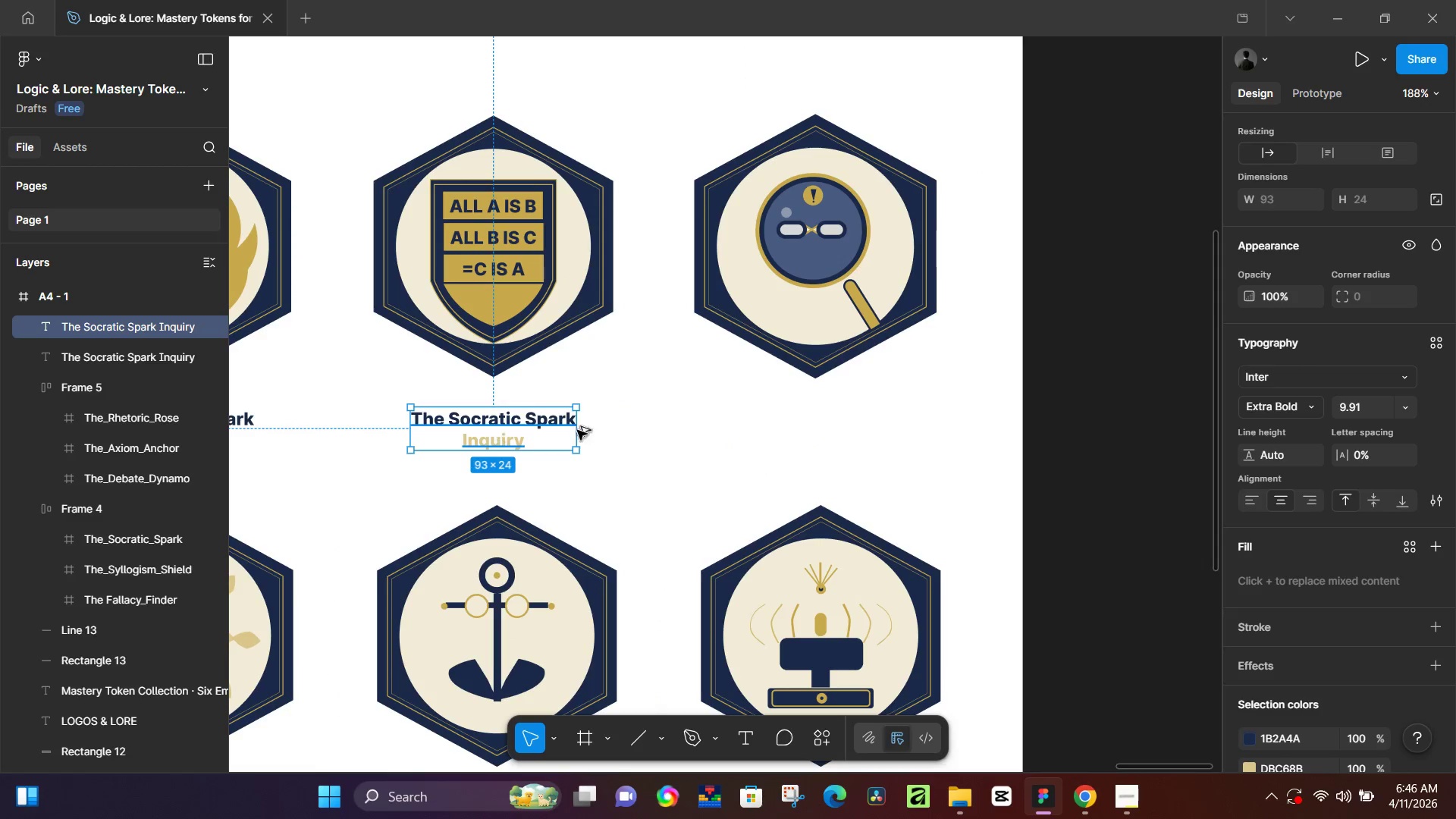 
left_click_drag(start_coordinate=[1043, 529], to_coordinate=[725, 541])
 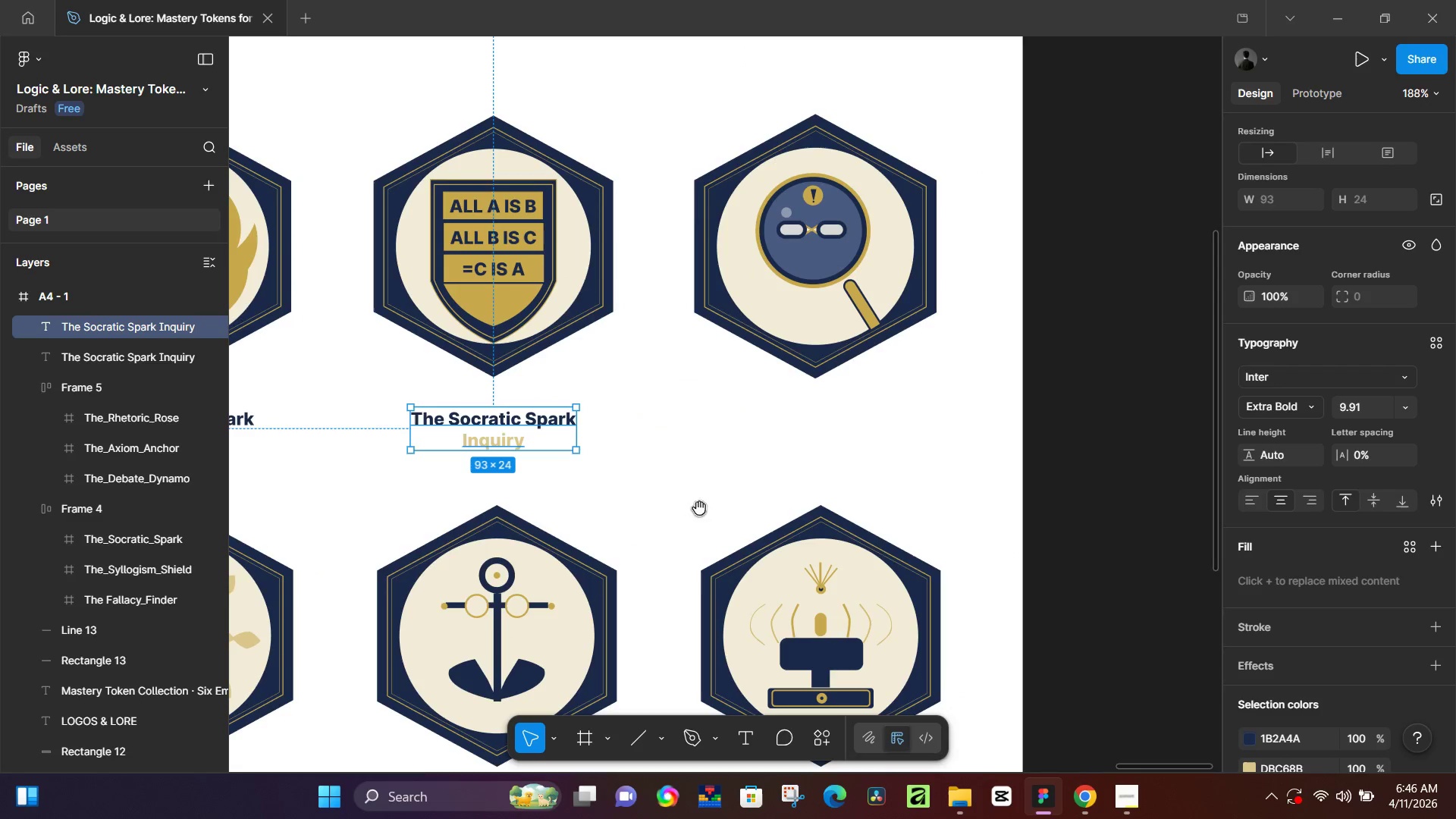 
hold_key(key=Space, duration=11.5)
 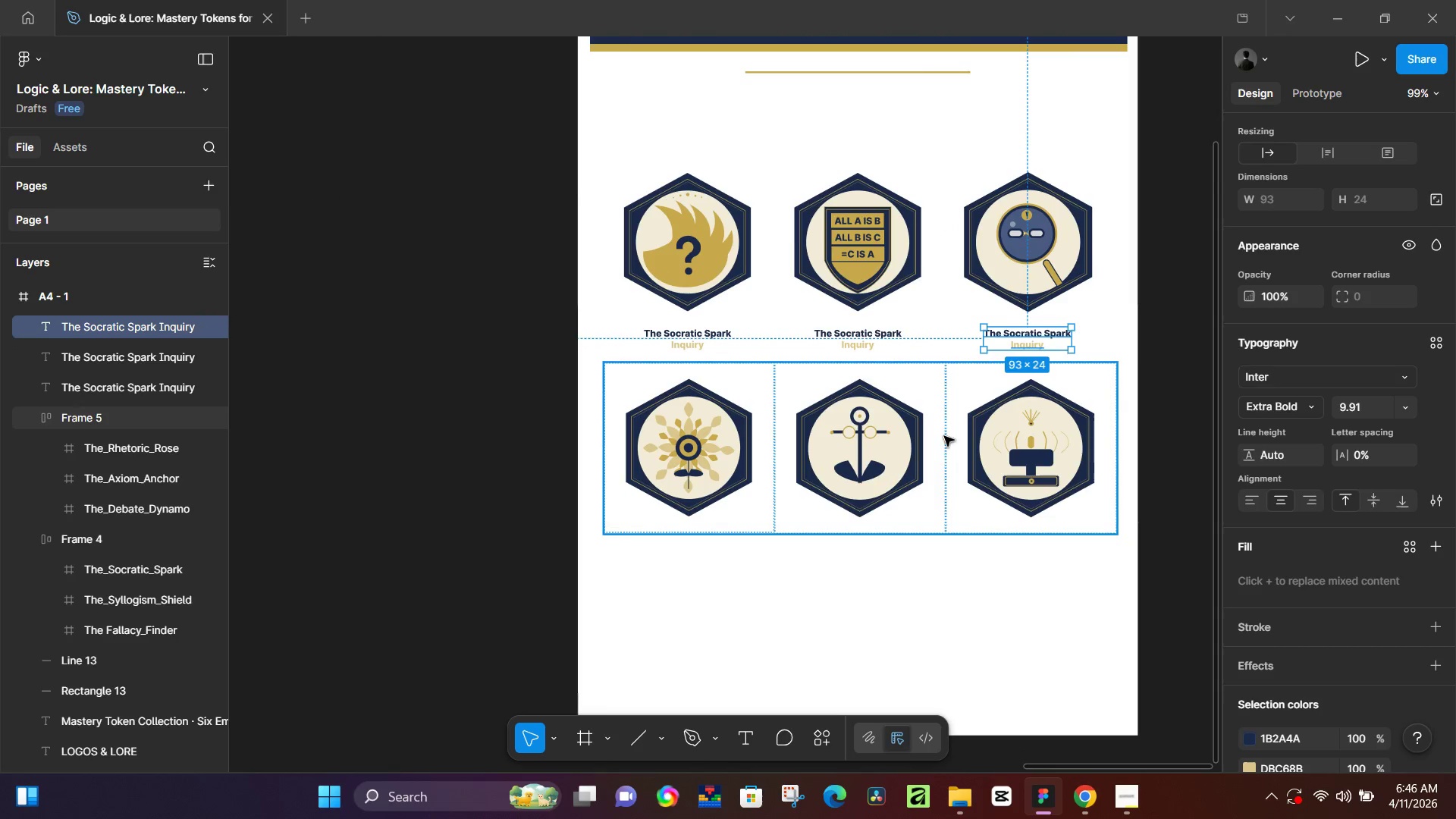 
hold_key(key=AltLeft, duration=1.5)
left_click_drag(start_coordinate=[497, 433], to_coordinate=[817, 431])
 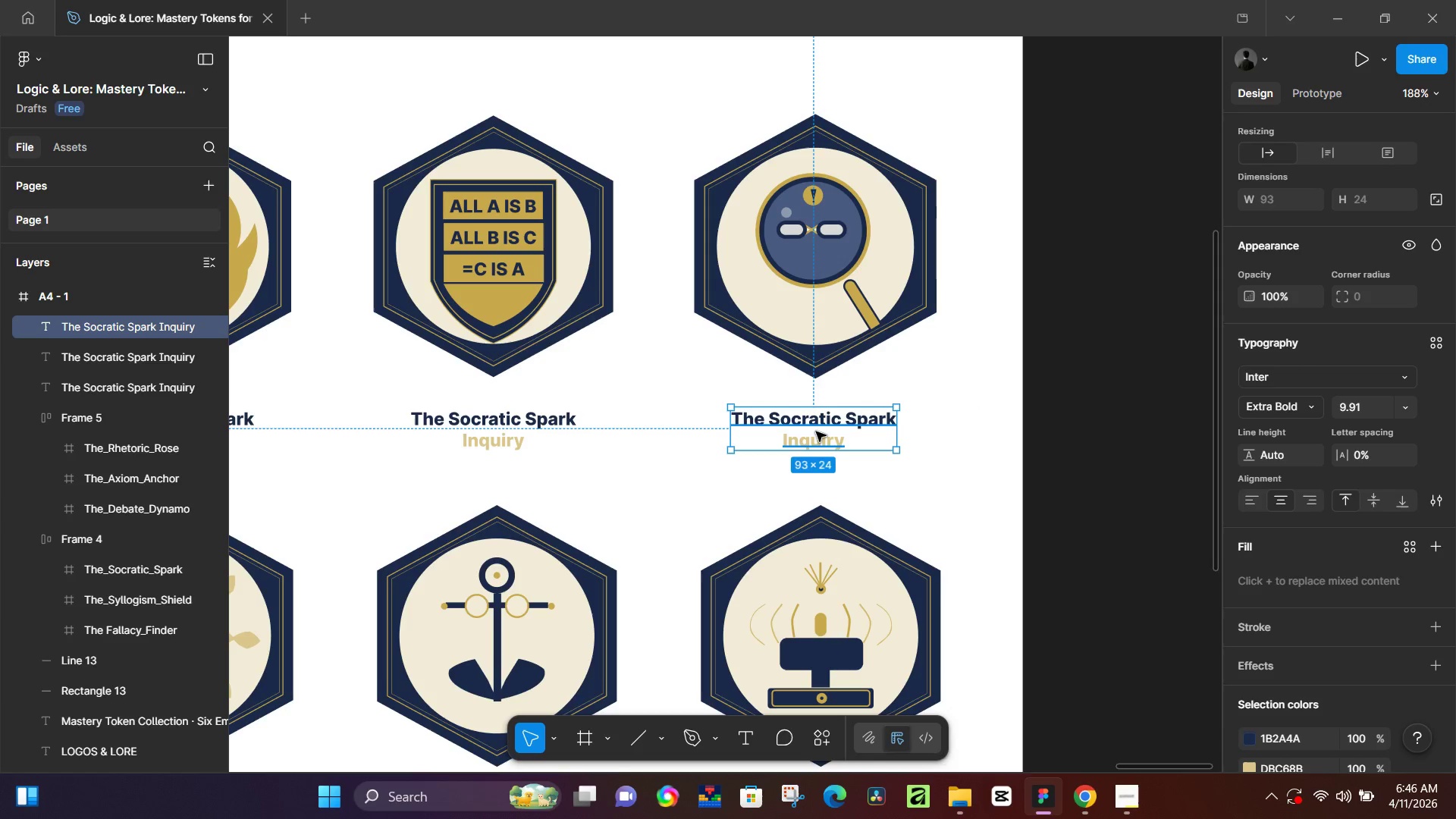 
hold_key(key=AltLeft, duration=1.5)
 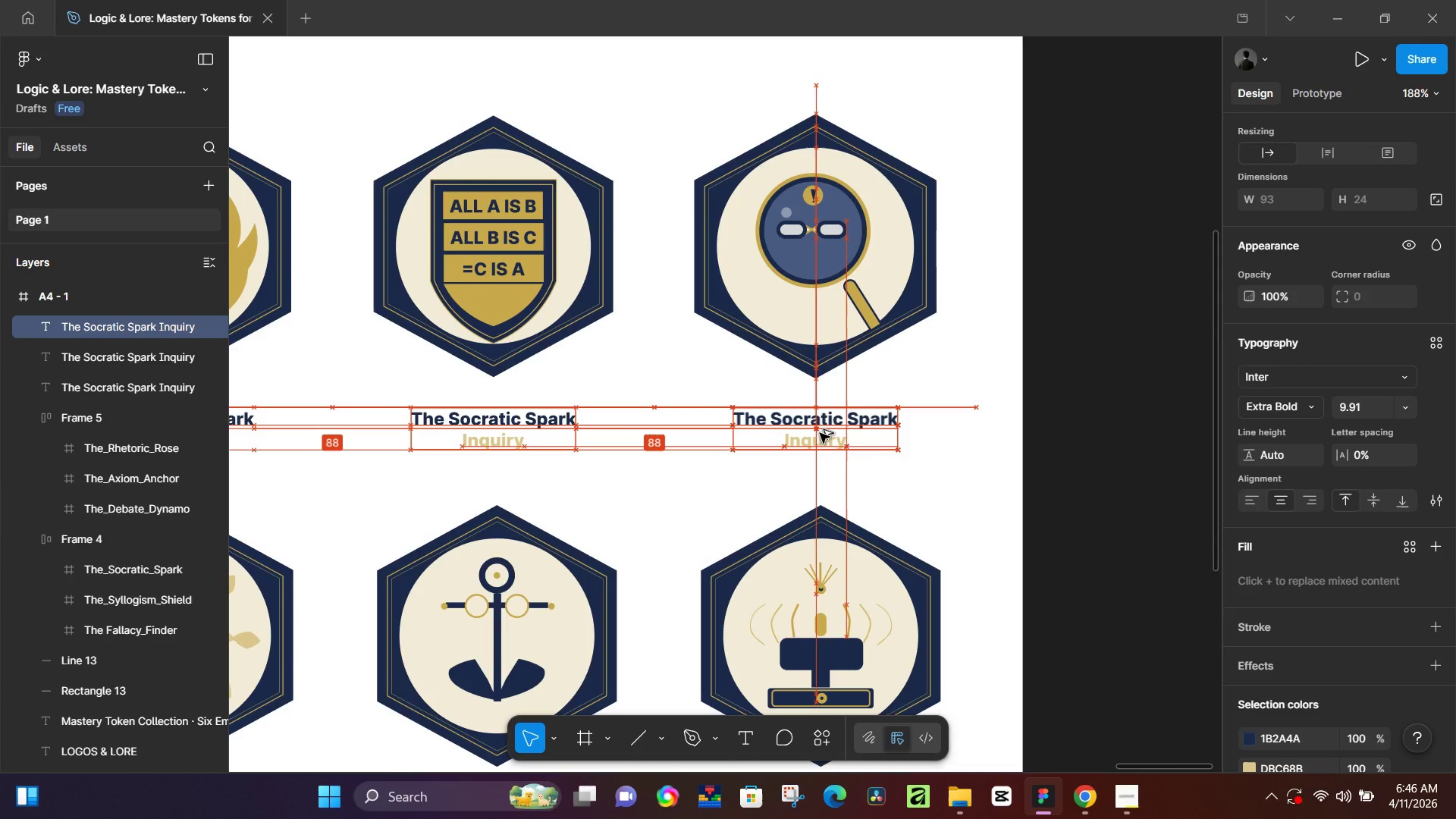 
hold_key(key=AltLeft, duration=1.5)
 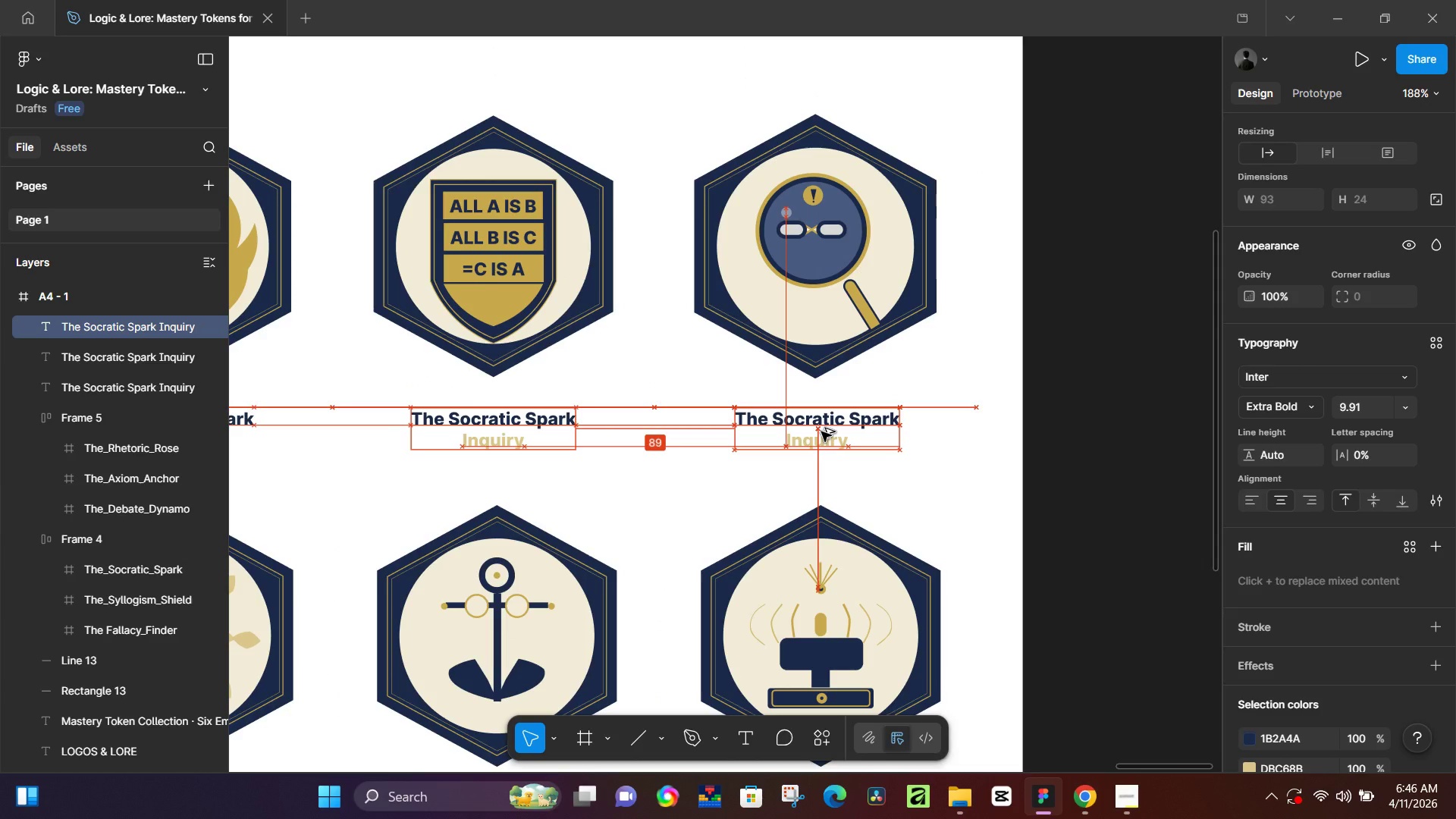 
hold_key(key=AltLeft, duration=1.5)
 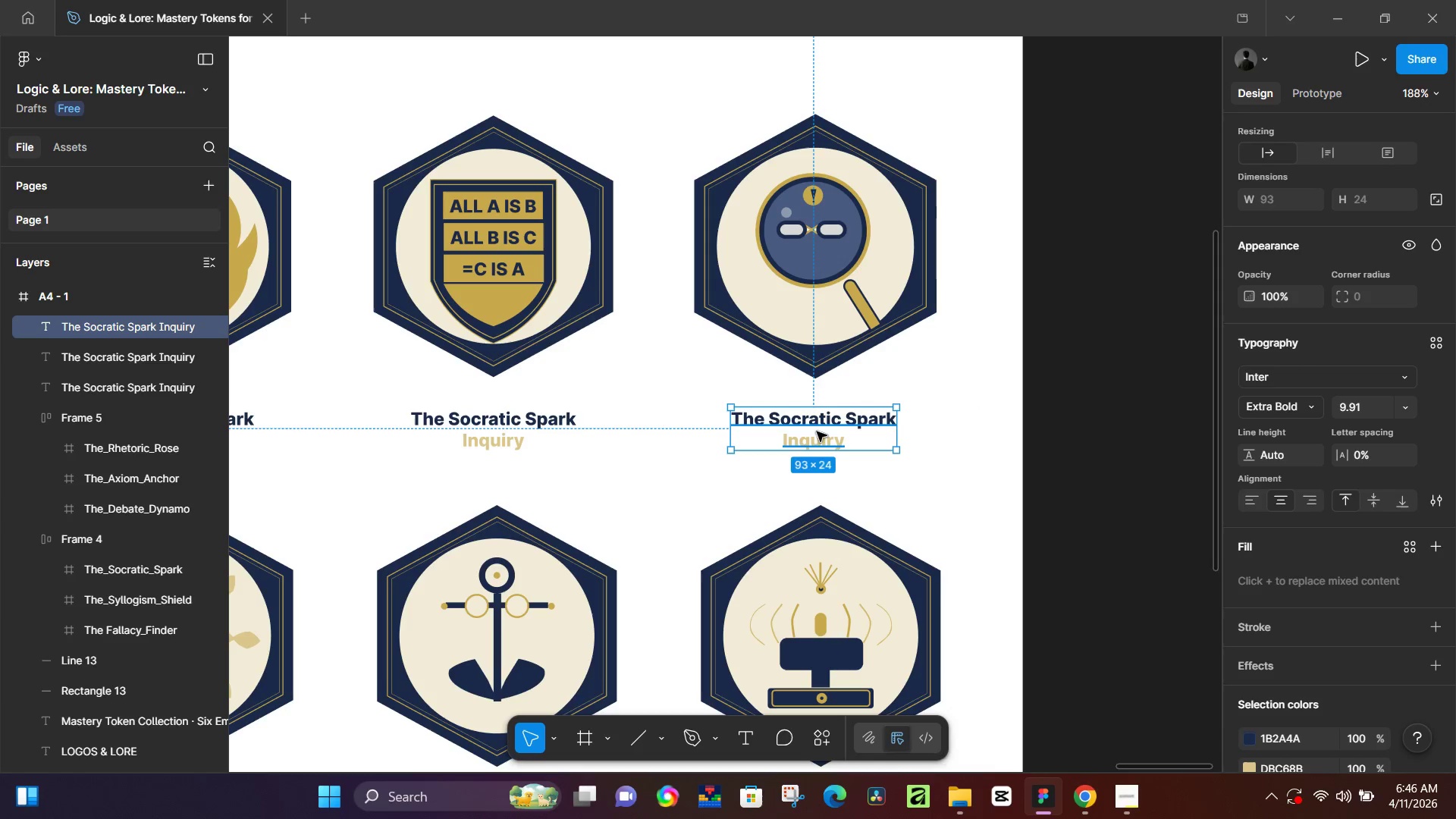 
hold_key(key=AltLeft, duration=0.47)
 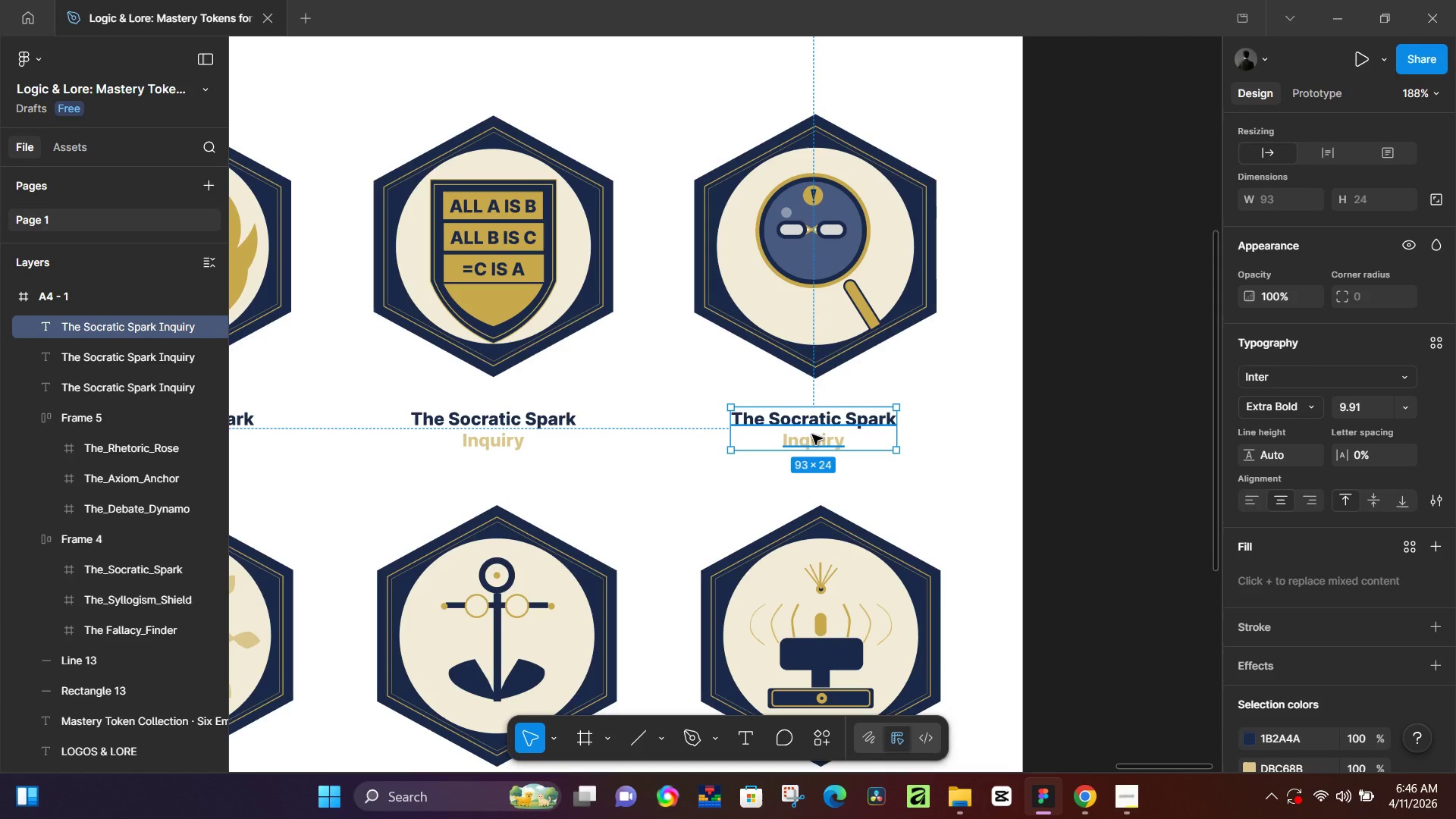 
hold_key(key=ControlLeft, duration=0.61)
 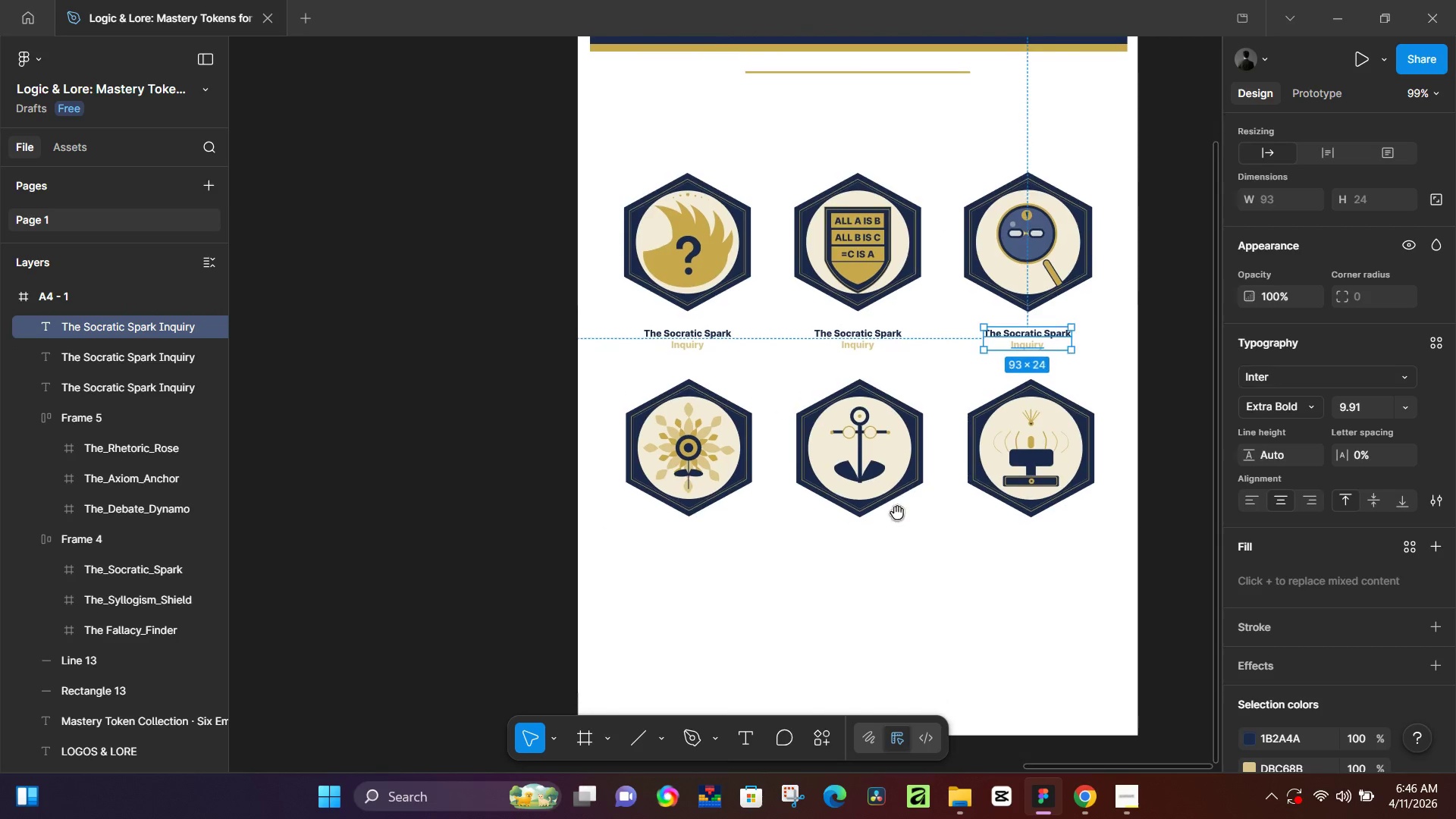 
hold_key(key=Space, duration=0.39)
 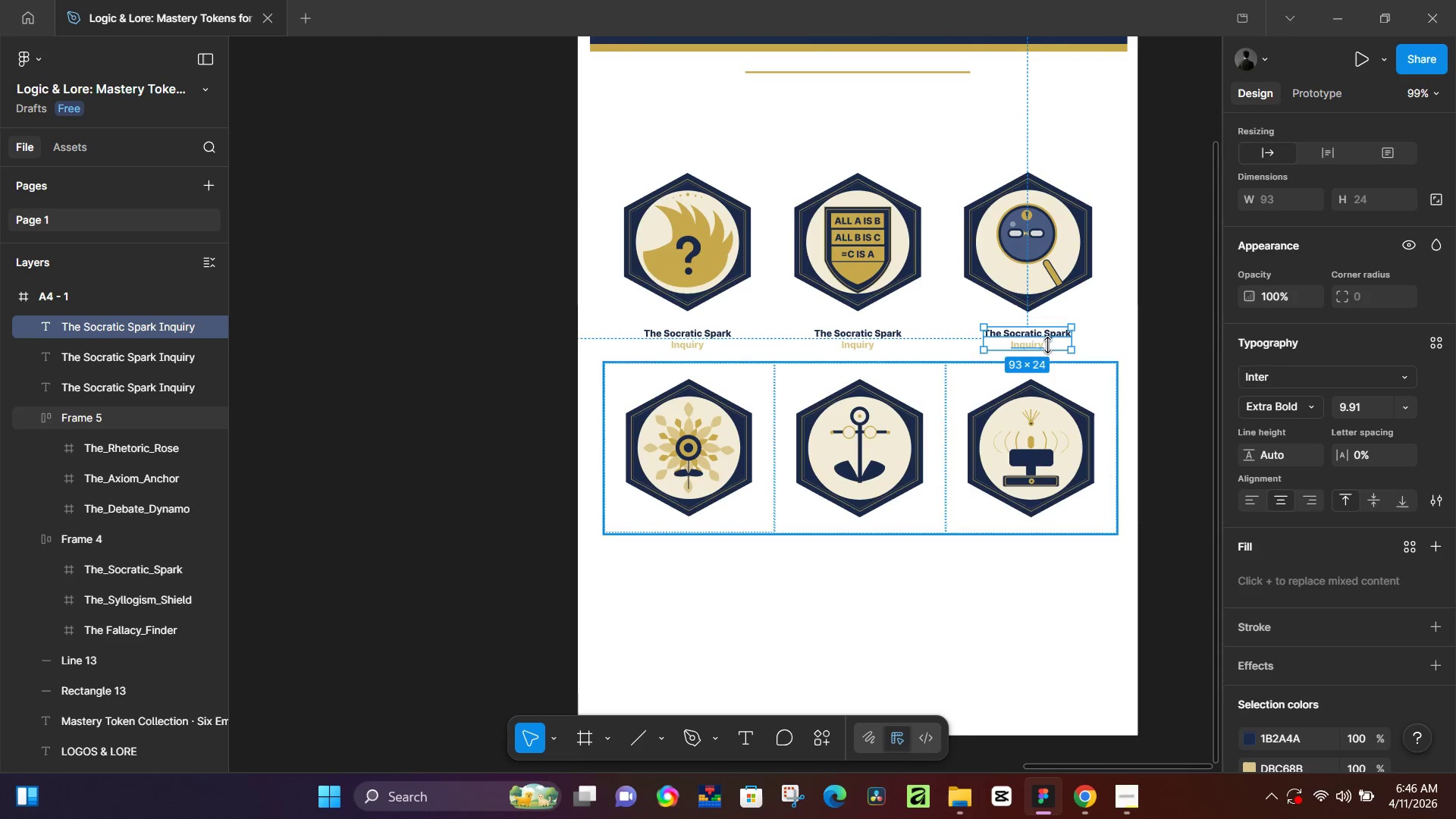 
left_click_drag(start_coordinate=[523, 654], to_coordinate=[897, 566])
 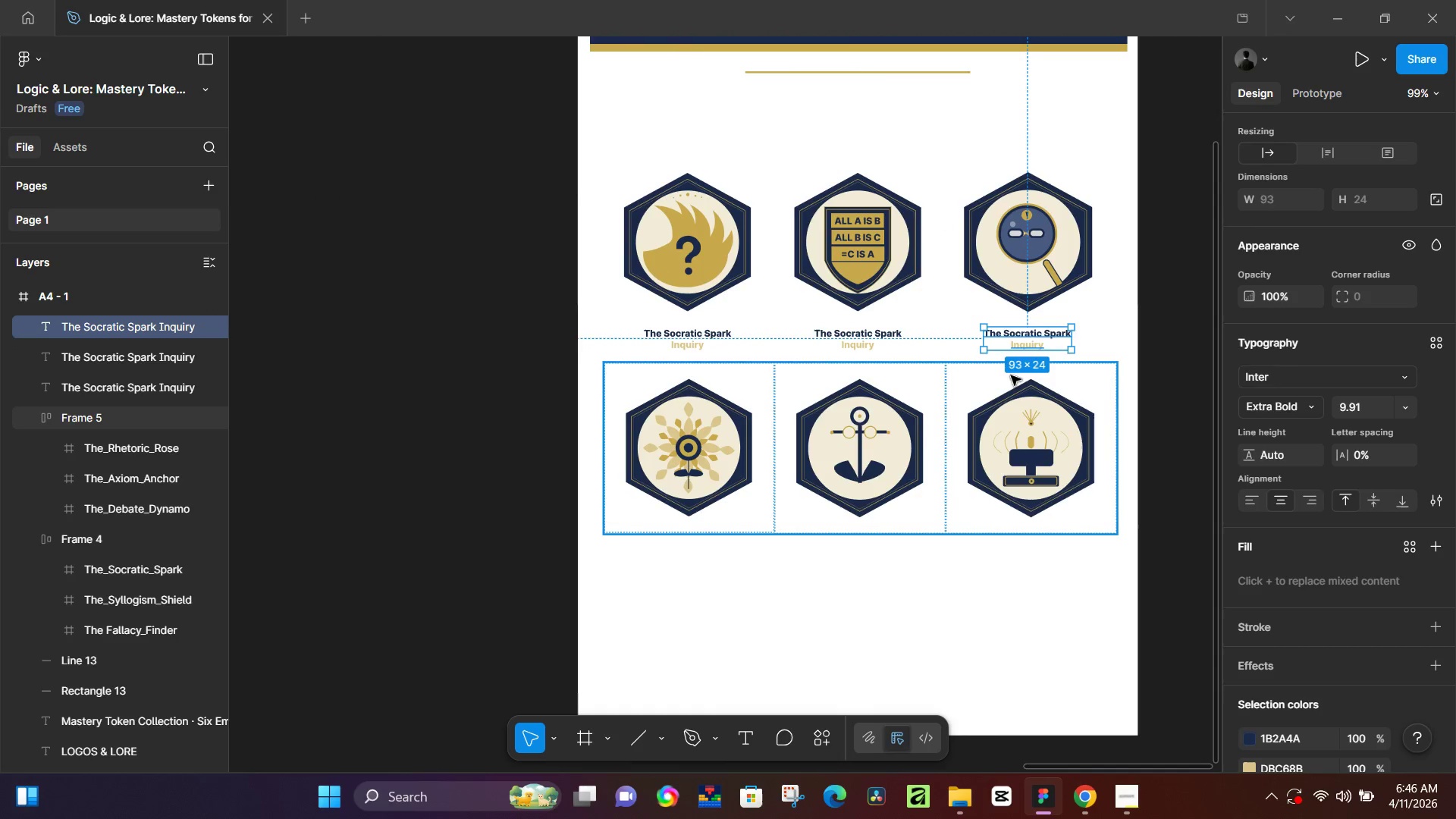 
scroll: coordinate [475, 428], scroll_direction: down, amount: 5.0
 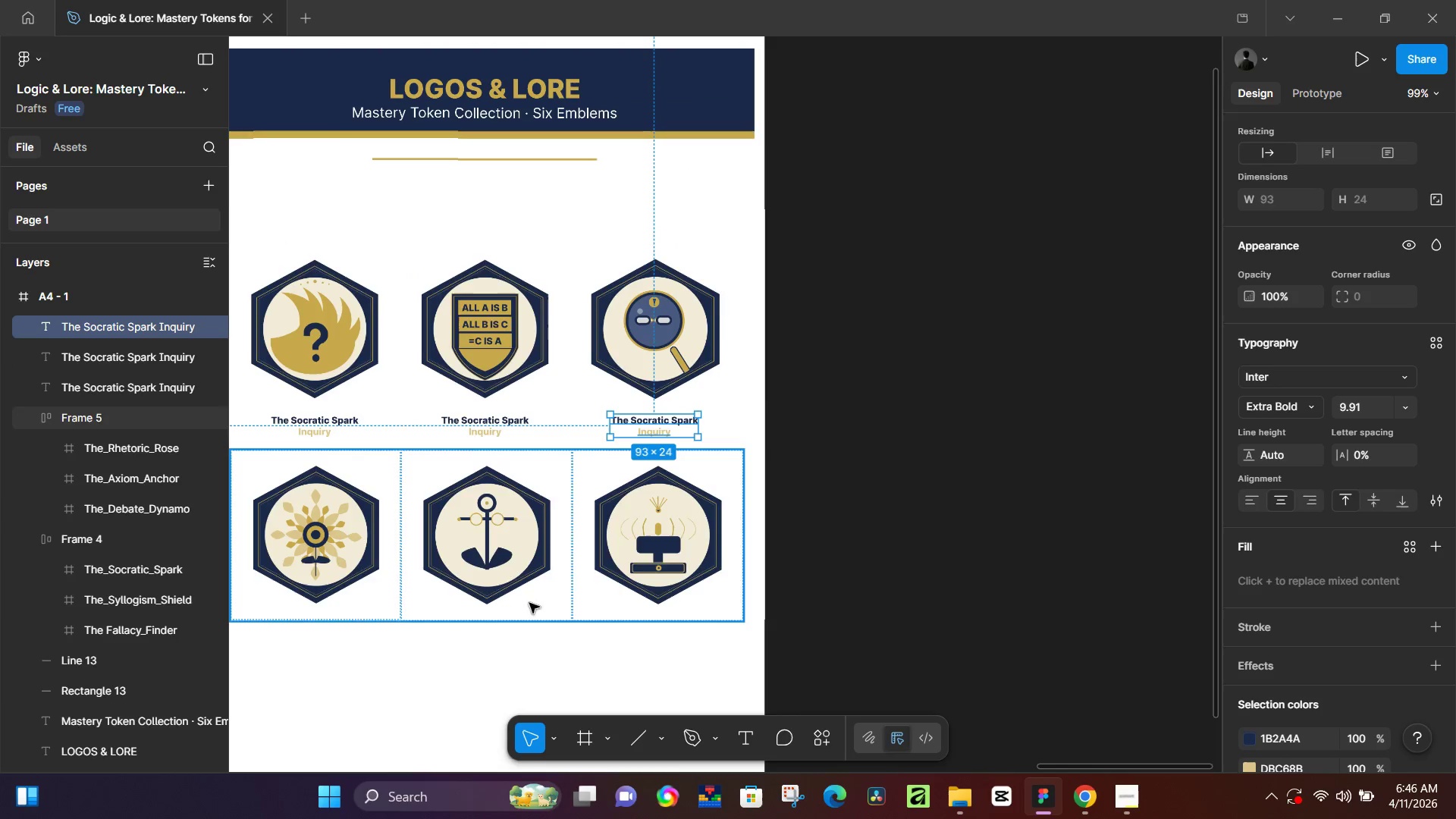 
hold_key(key=AltLeft, duration=1.51)
left_click_drag(start_coordinate=[1035, 338], to_coordinate=[689, 543])
 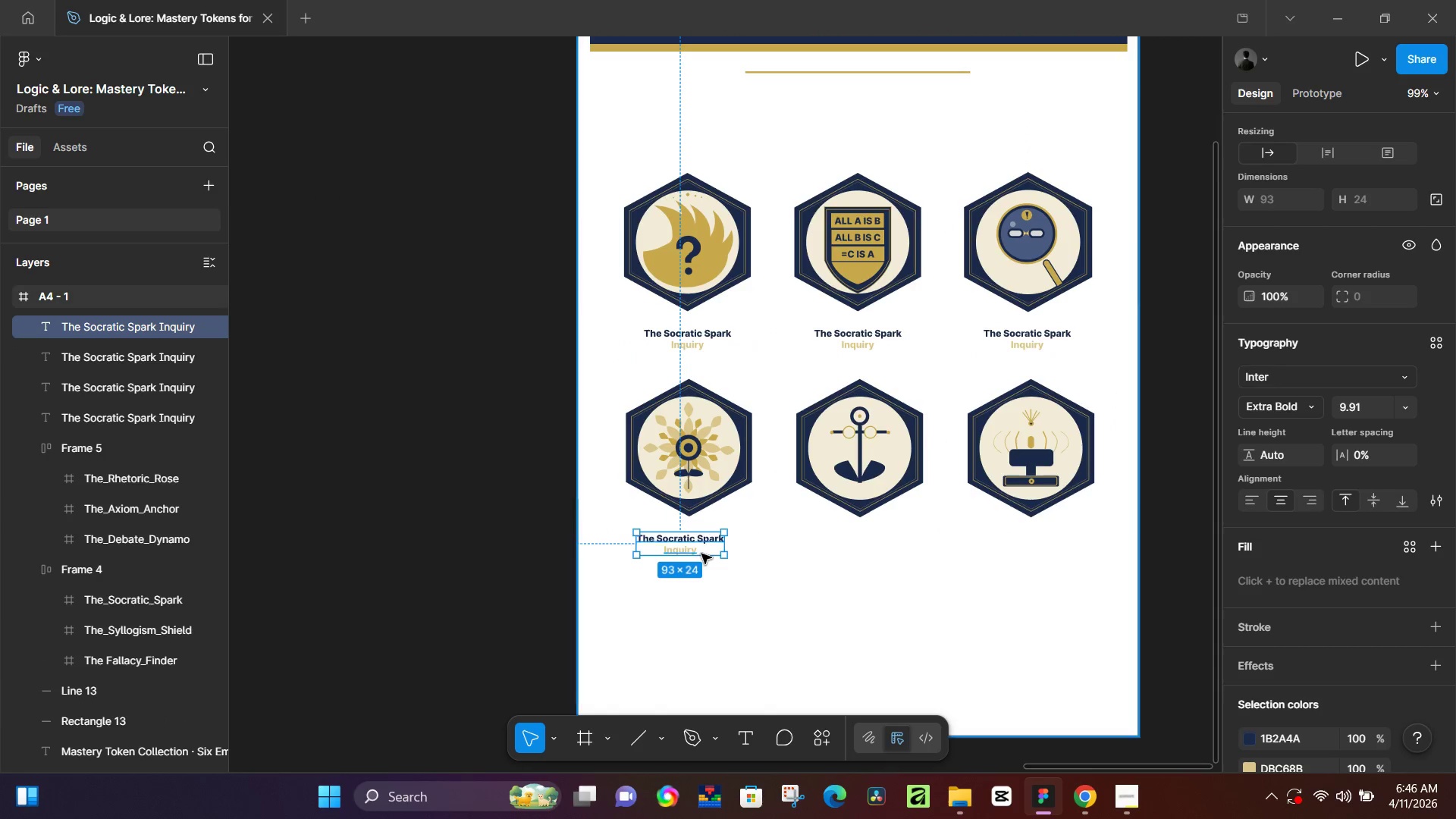 
hold_key(key=ControlLeft, duration=0.53)
 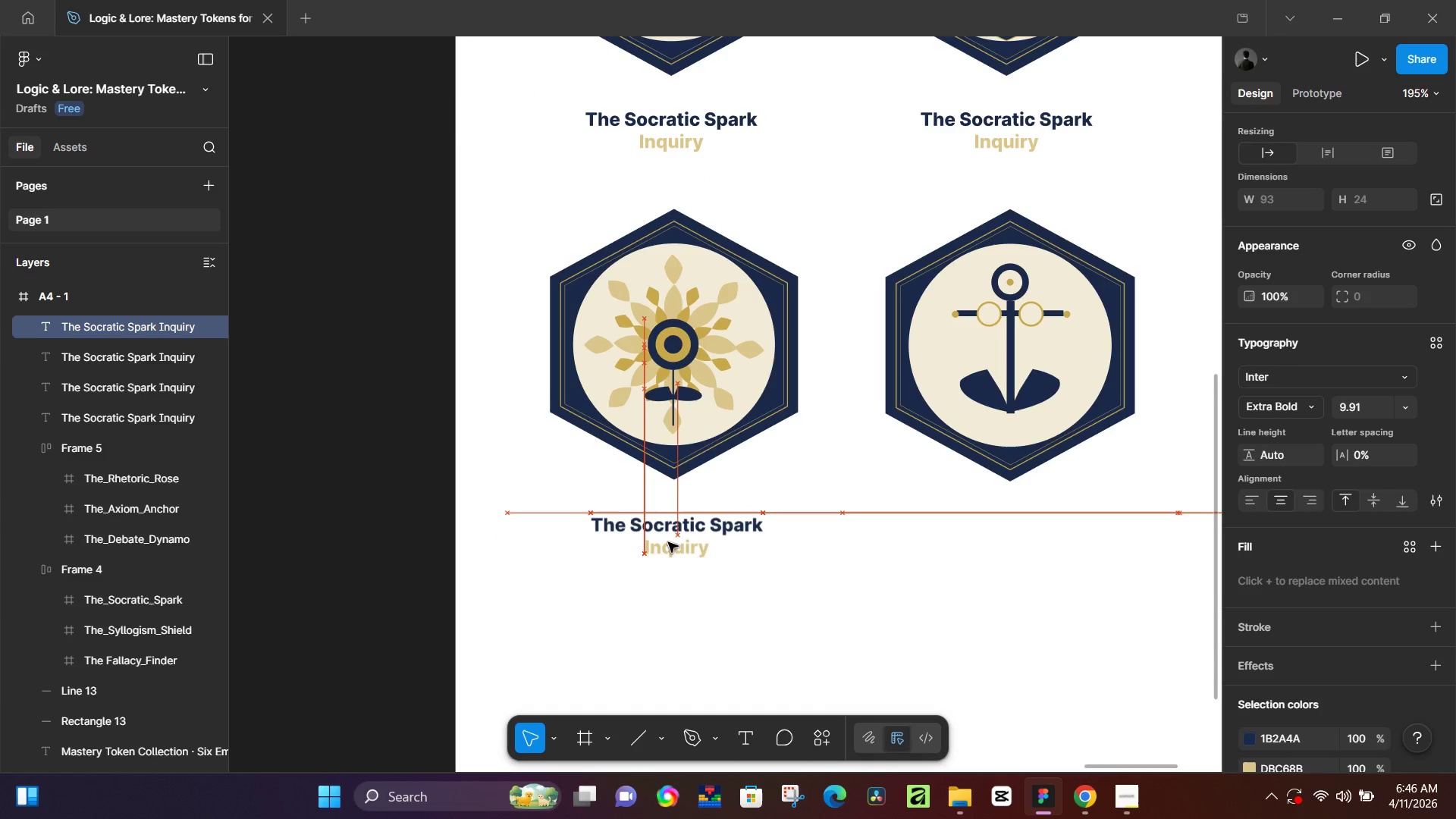 
hold_key(key=ControlLeft, duration=4.69)
left_click_drag(start_coordinate=[648, 538], to_coordinate=[663, 540])
 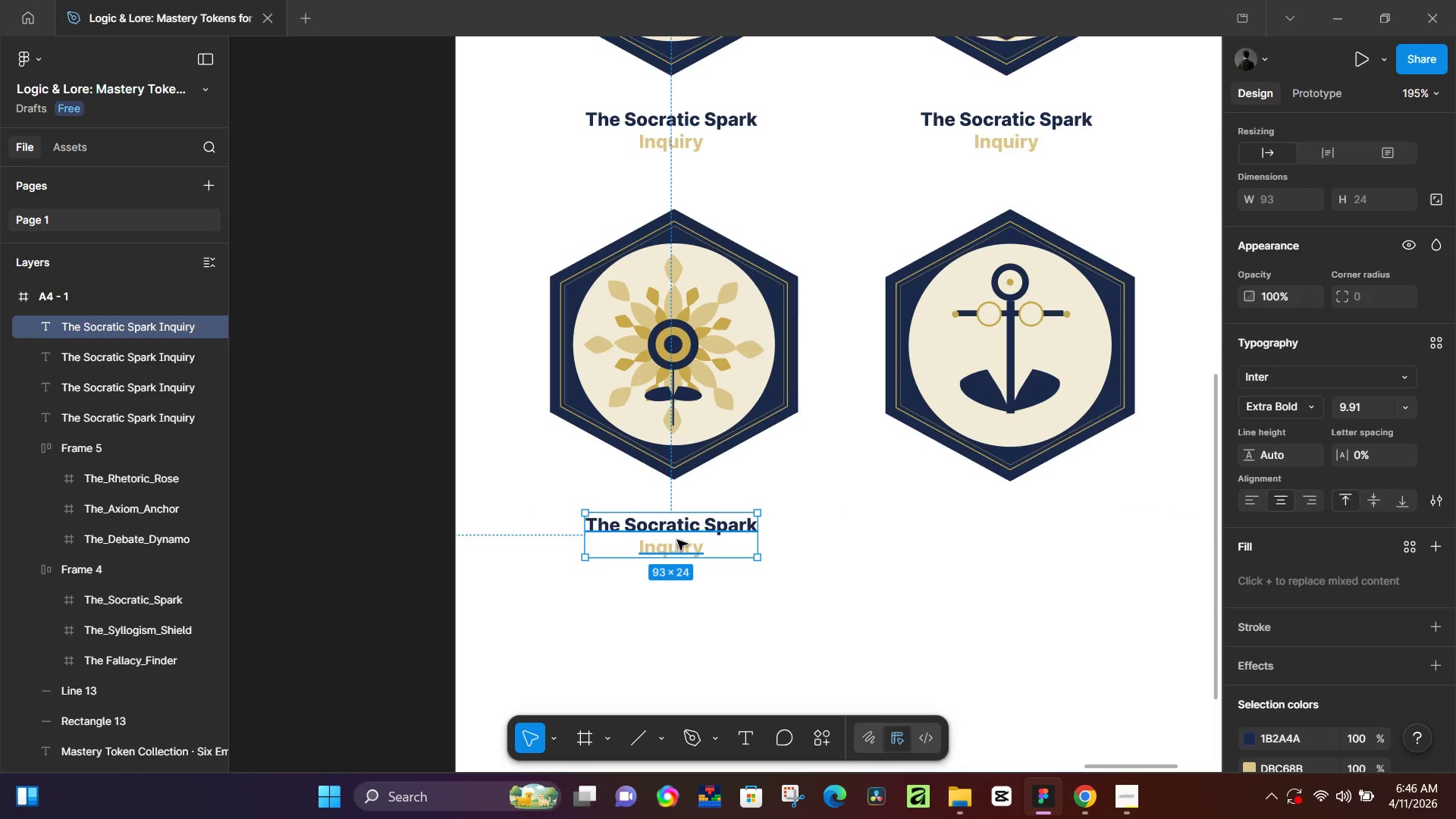 
scroll: coordinate [714, 555], scroll_direction: up, amount: 7.0
 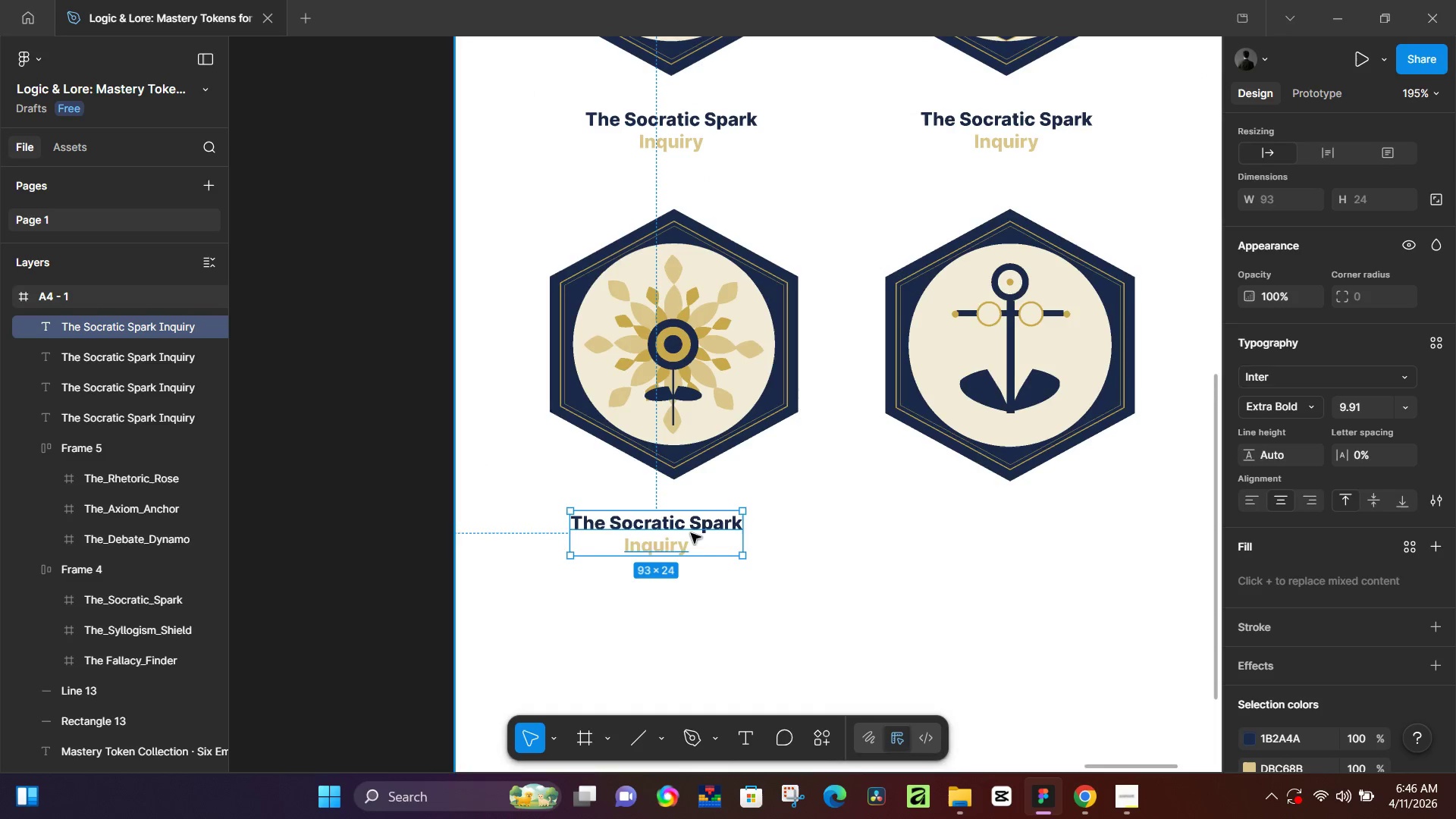 
key(Control+D)
 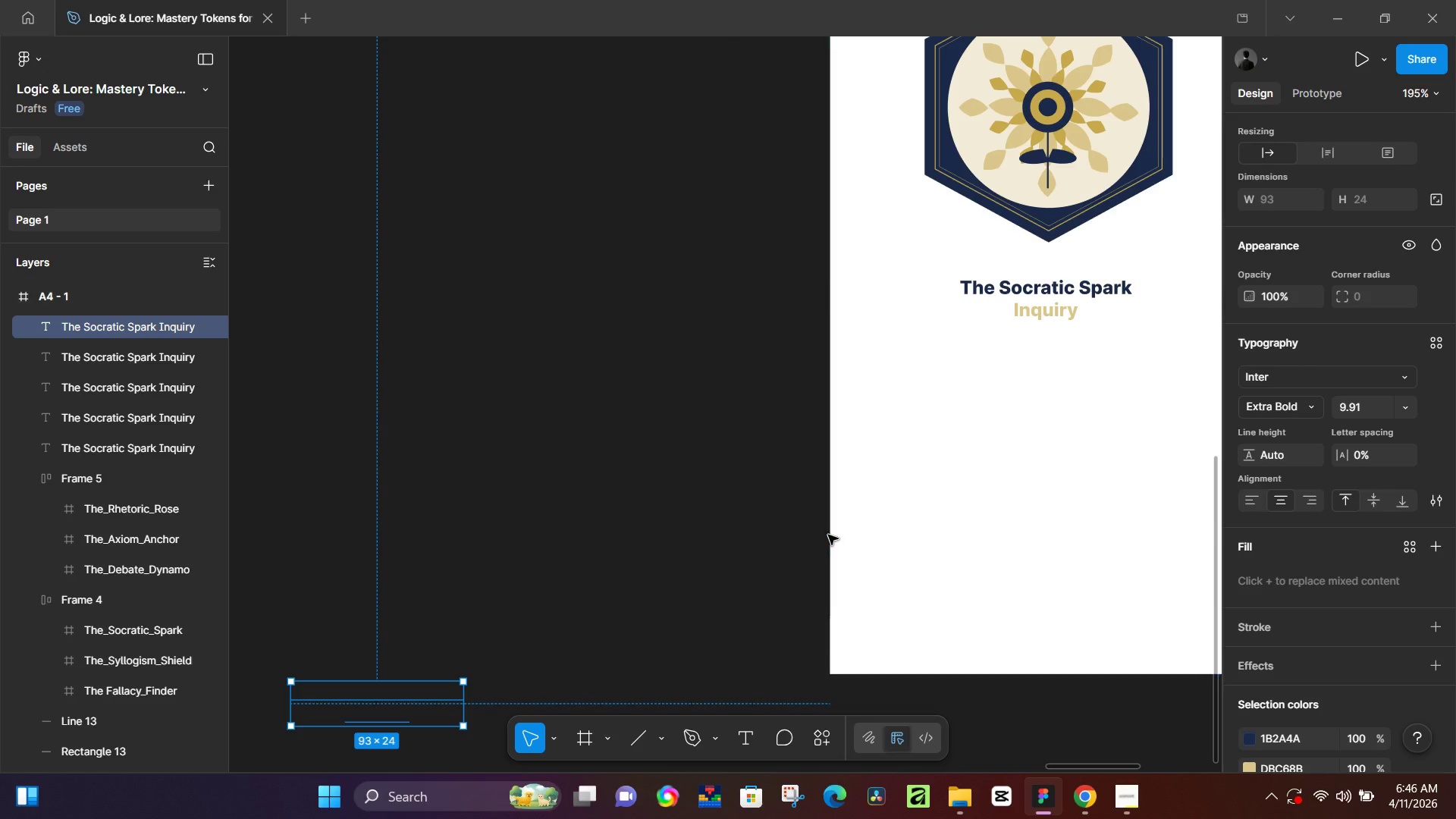 
key(Control+Z)
 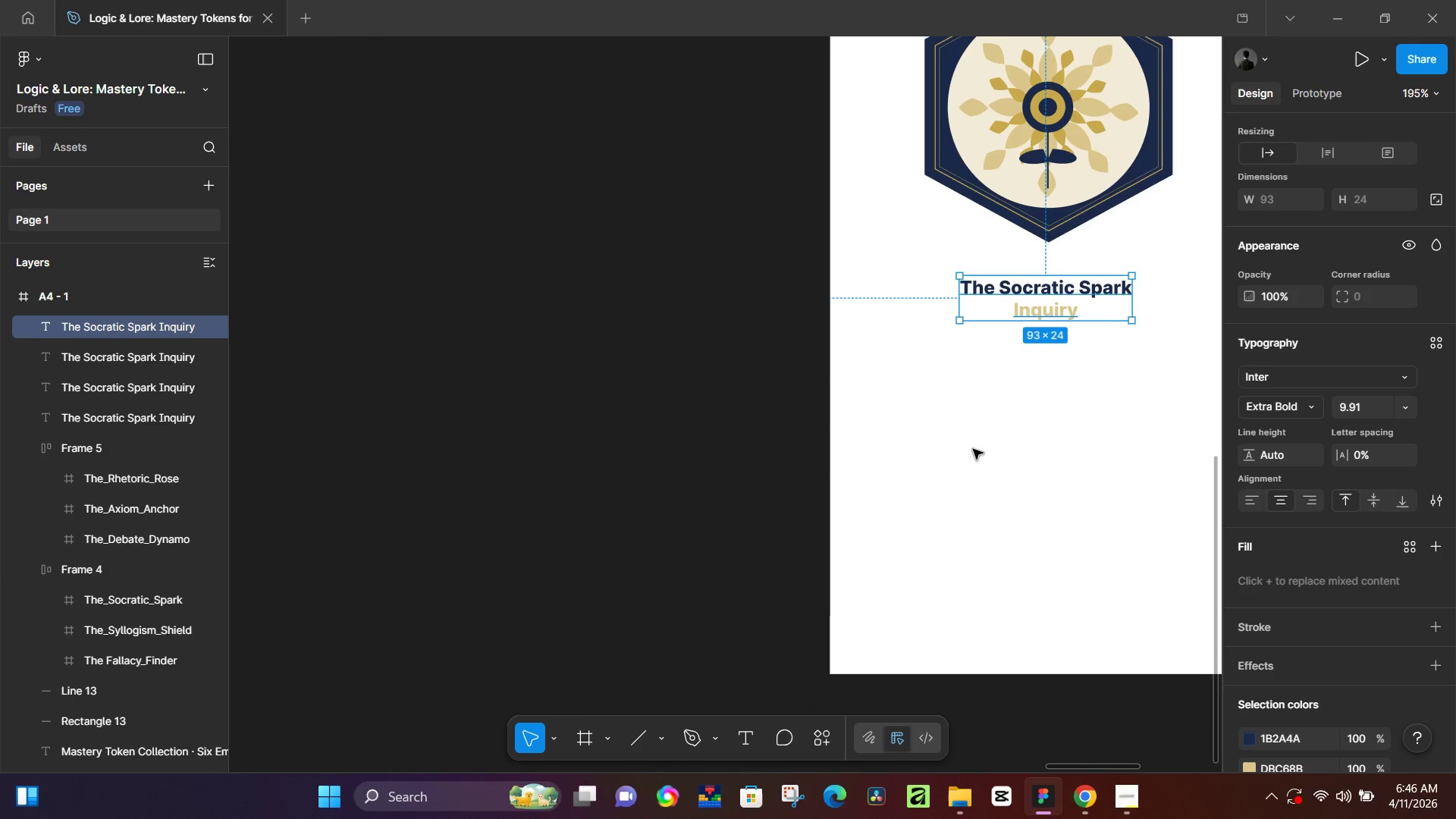 
hold_key(key=Space, duration=0.5)
 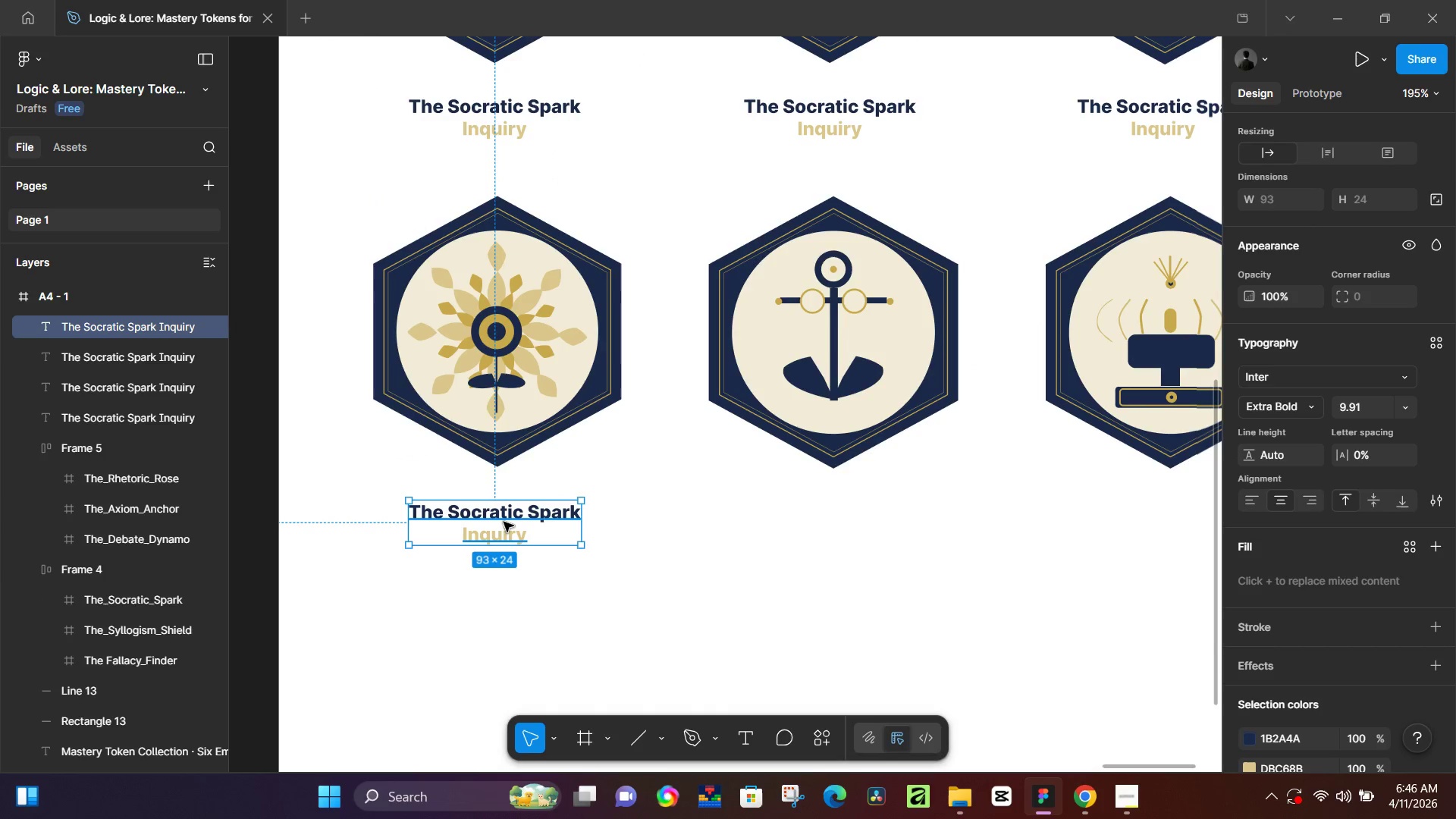 
left_click_drag(start_coordinate=[1068, 433], to_coordinate=[517, 657])
 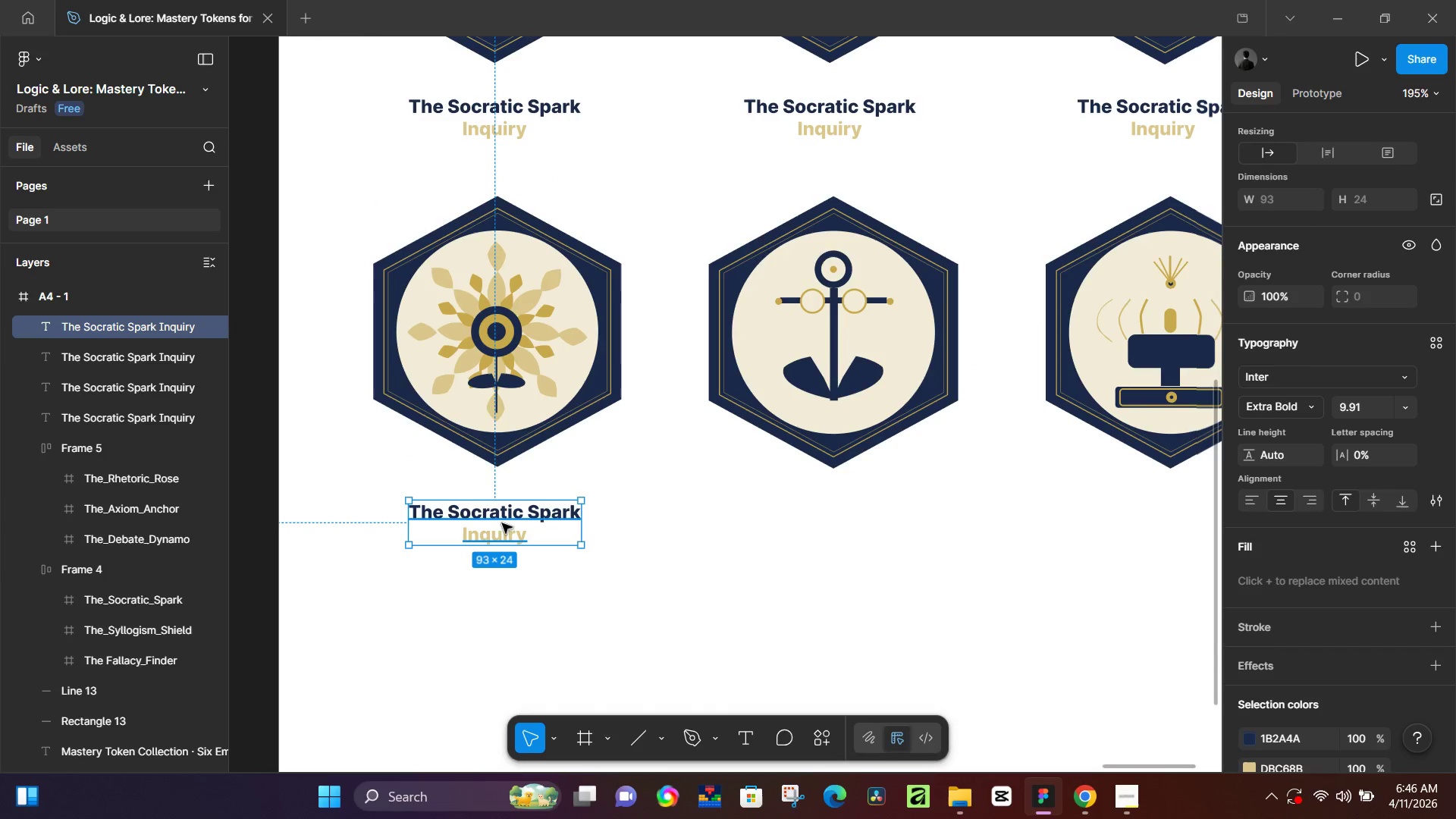 
hold_key(key=AltLeft, duration=1.5)
left_click_drag(start_coordinate=[495, 523], to_coordinate=[827, 524])
 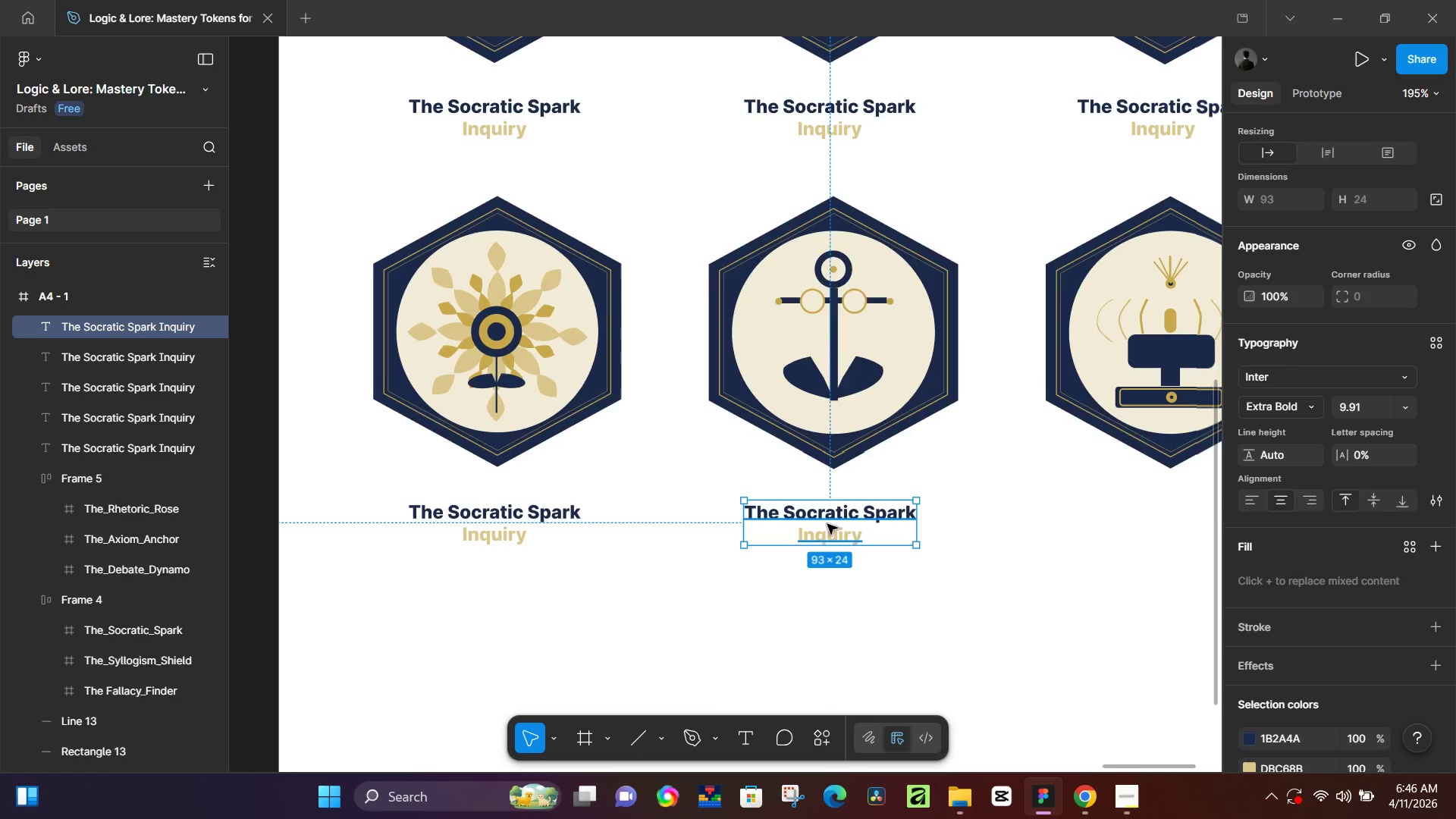 
hold_key(key=AltLeft, duration=1.5)
 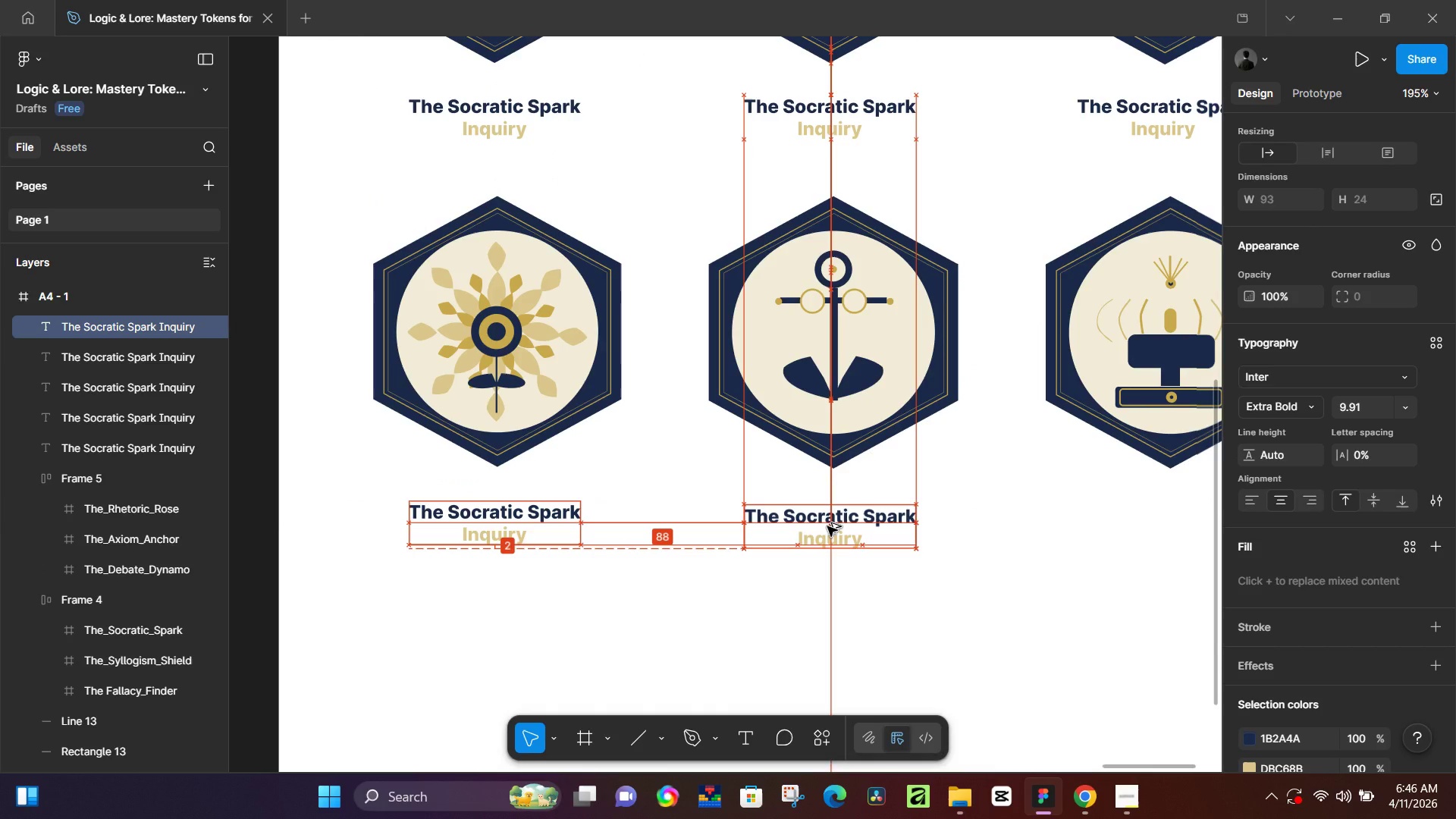 
hold_key(key=AltLeft, duration=1.5)
 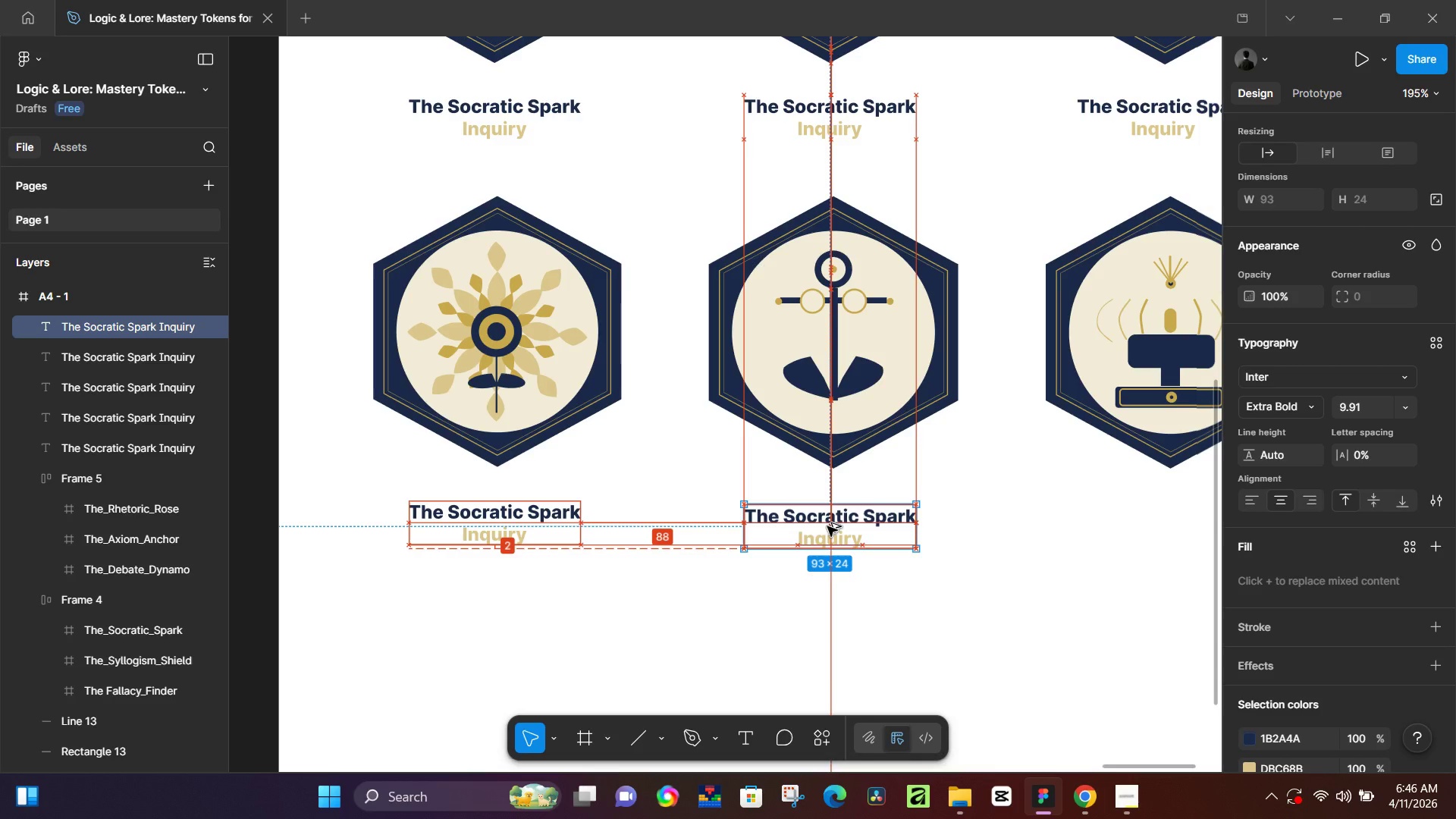 
hold_key(key=AltLeft, duration=1.5)
 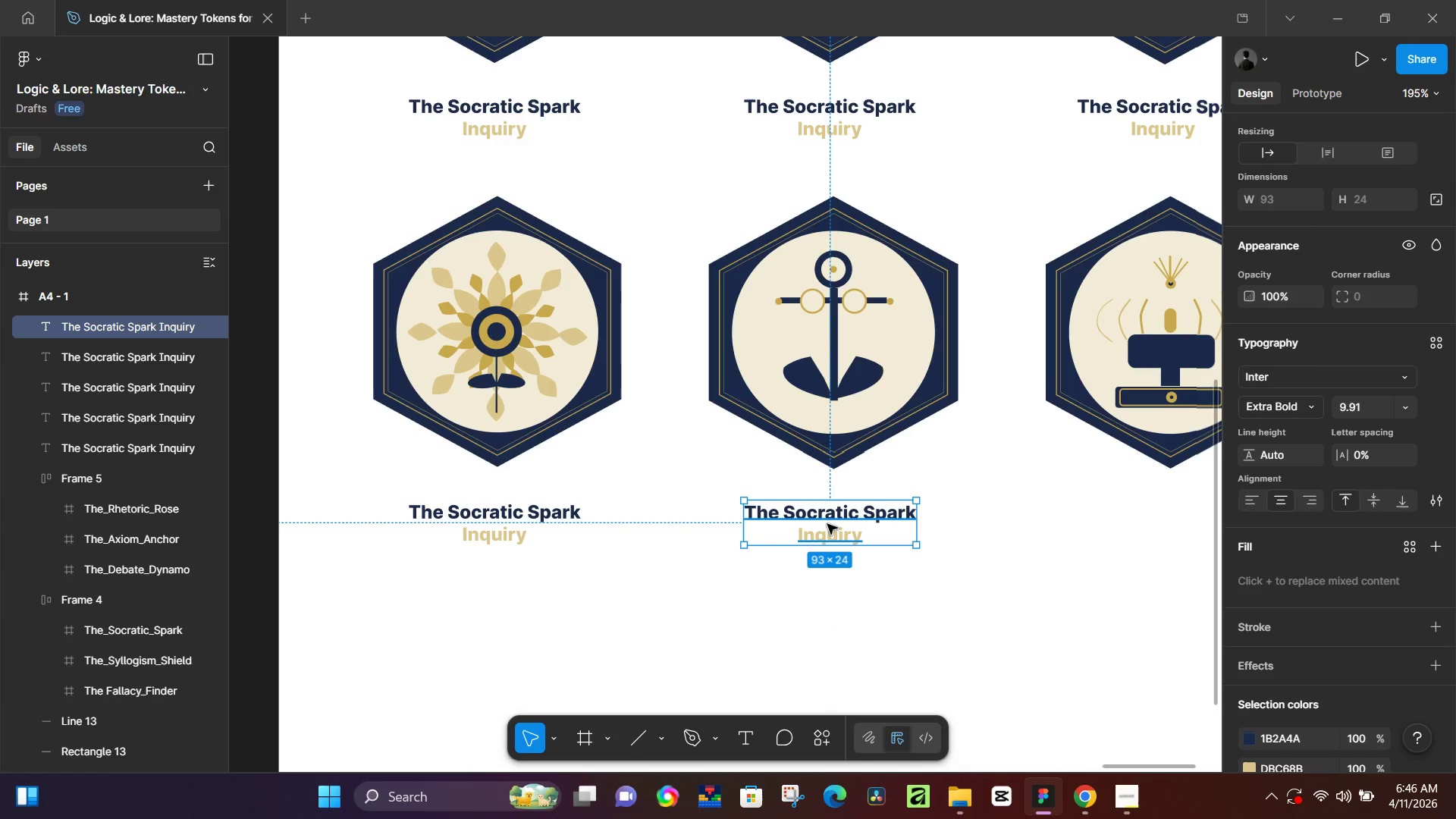 
hold_key(key=AltLeft, duration=0.33)
 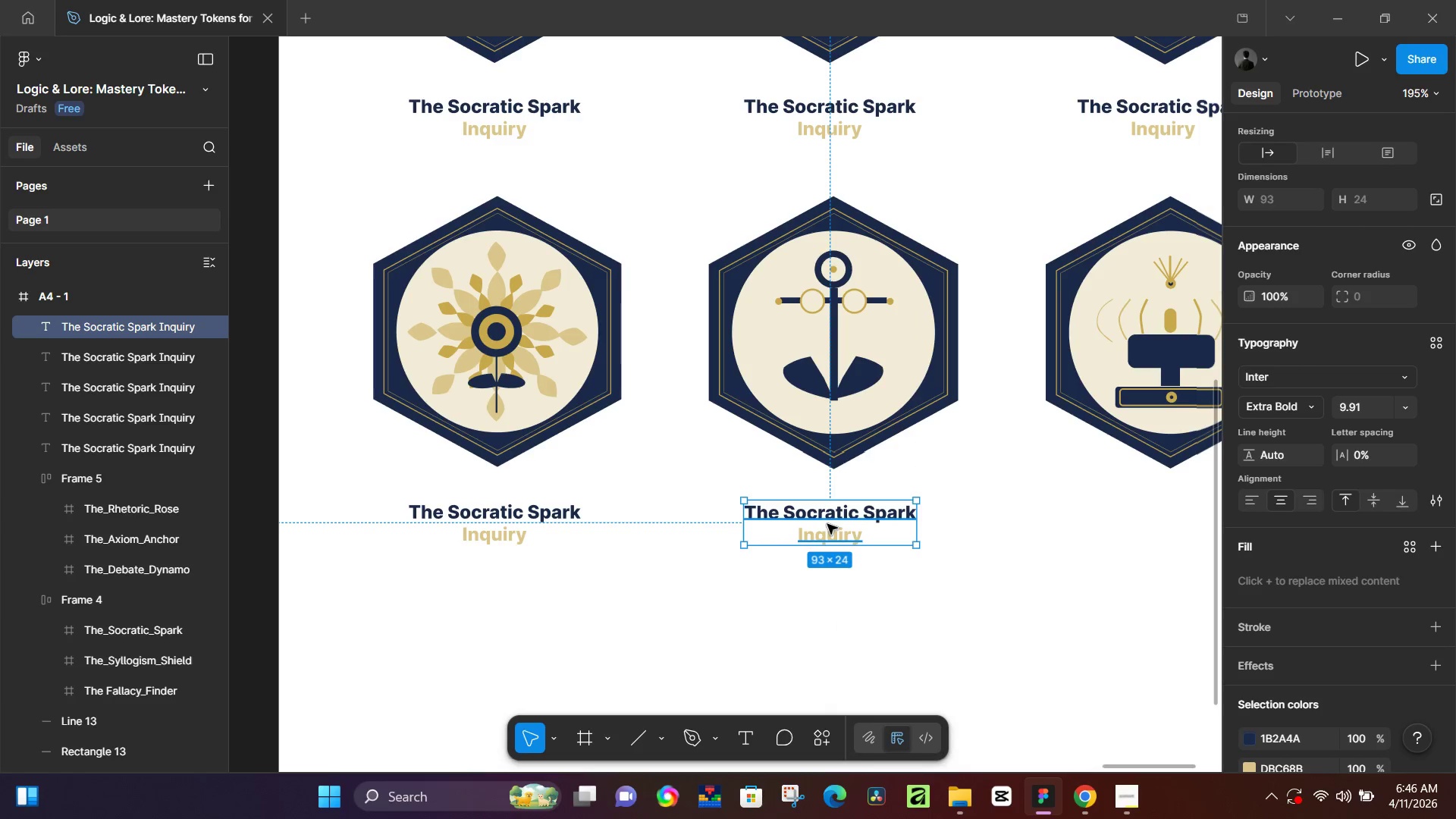 
key(Control+D)
 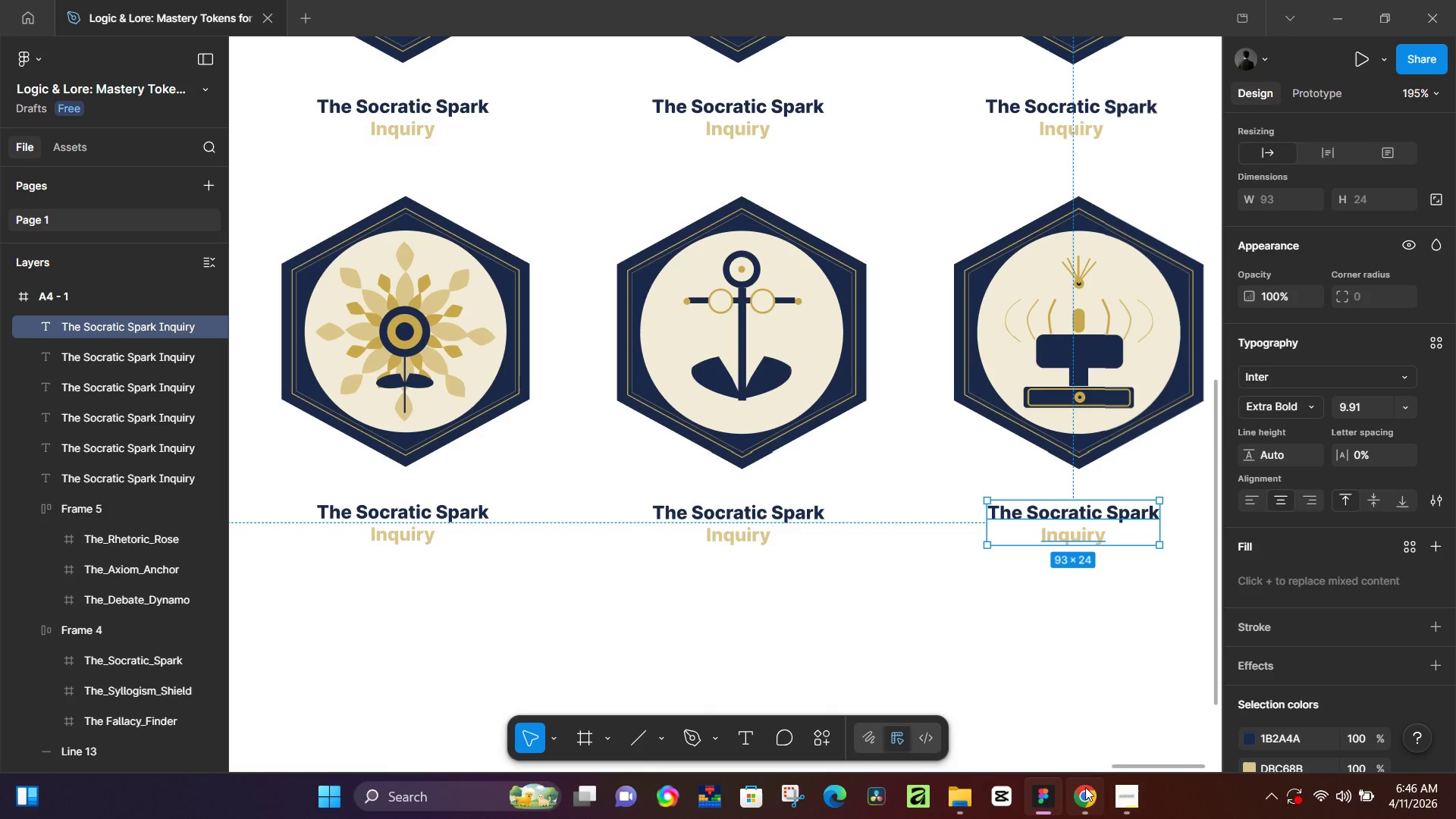 
left_click([1123, 799])
 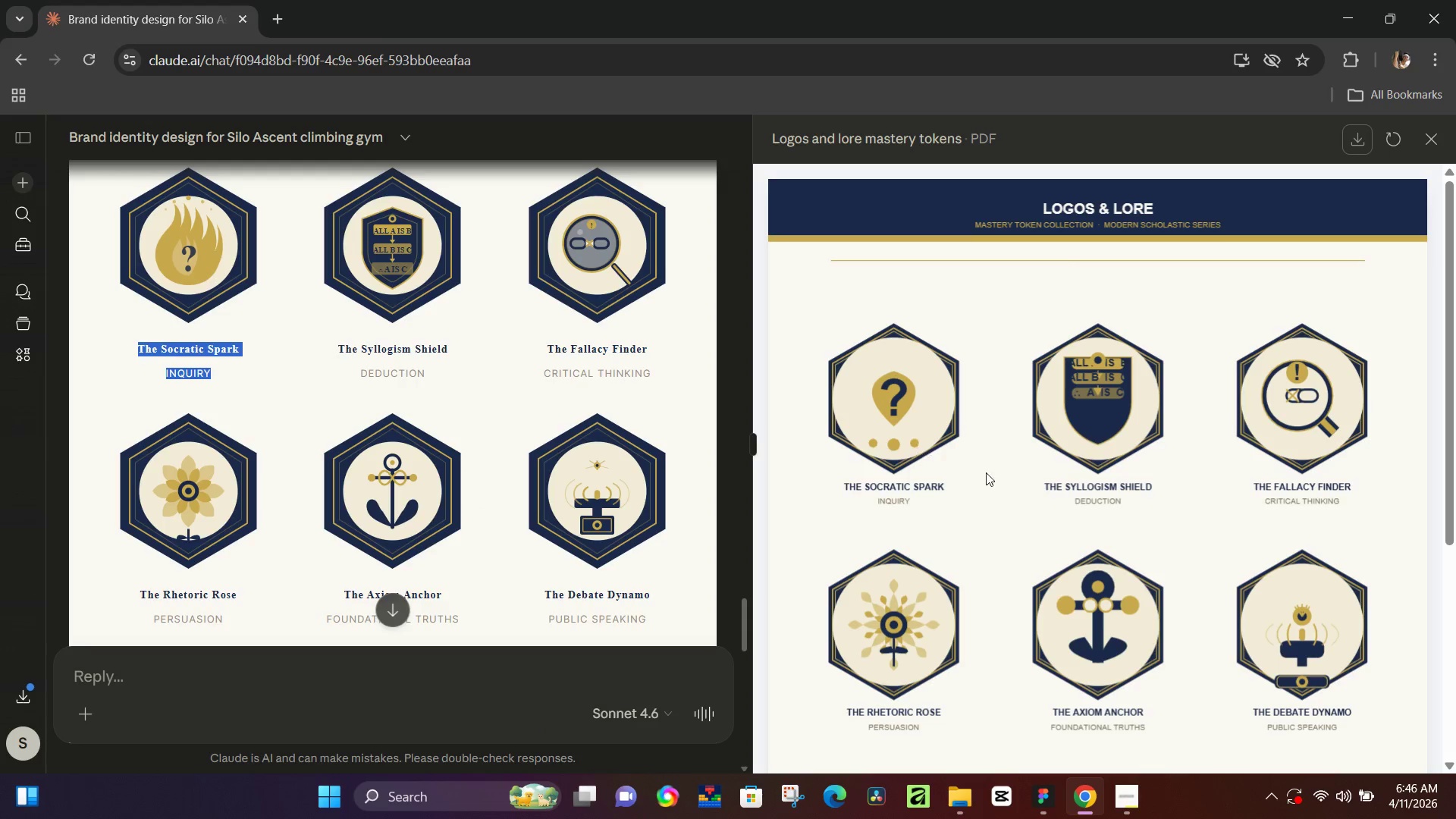 
left_click_drag(start_coordinate=[1131, 497], to_coordinate=[1041, 481])
 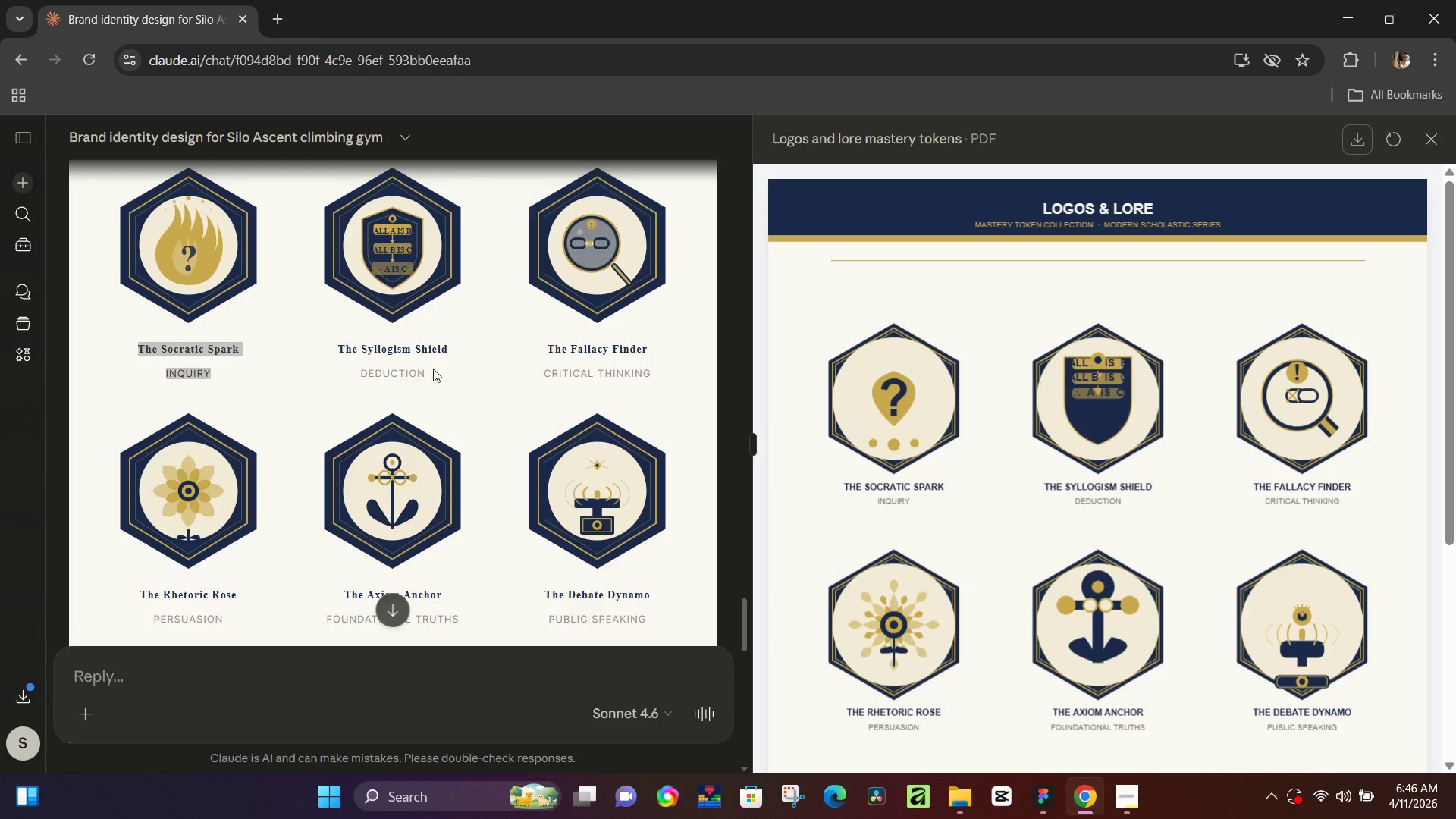 
left_click_drag(start_coordinate=[432, 372], to_coordinate=[331, 357])
 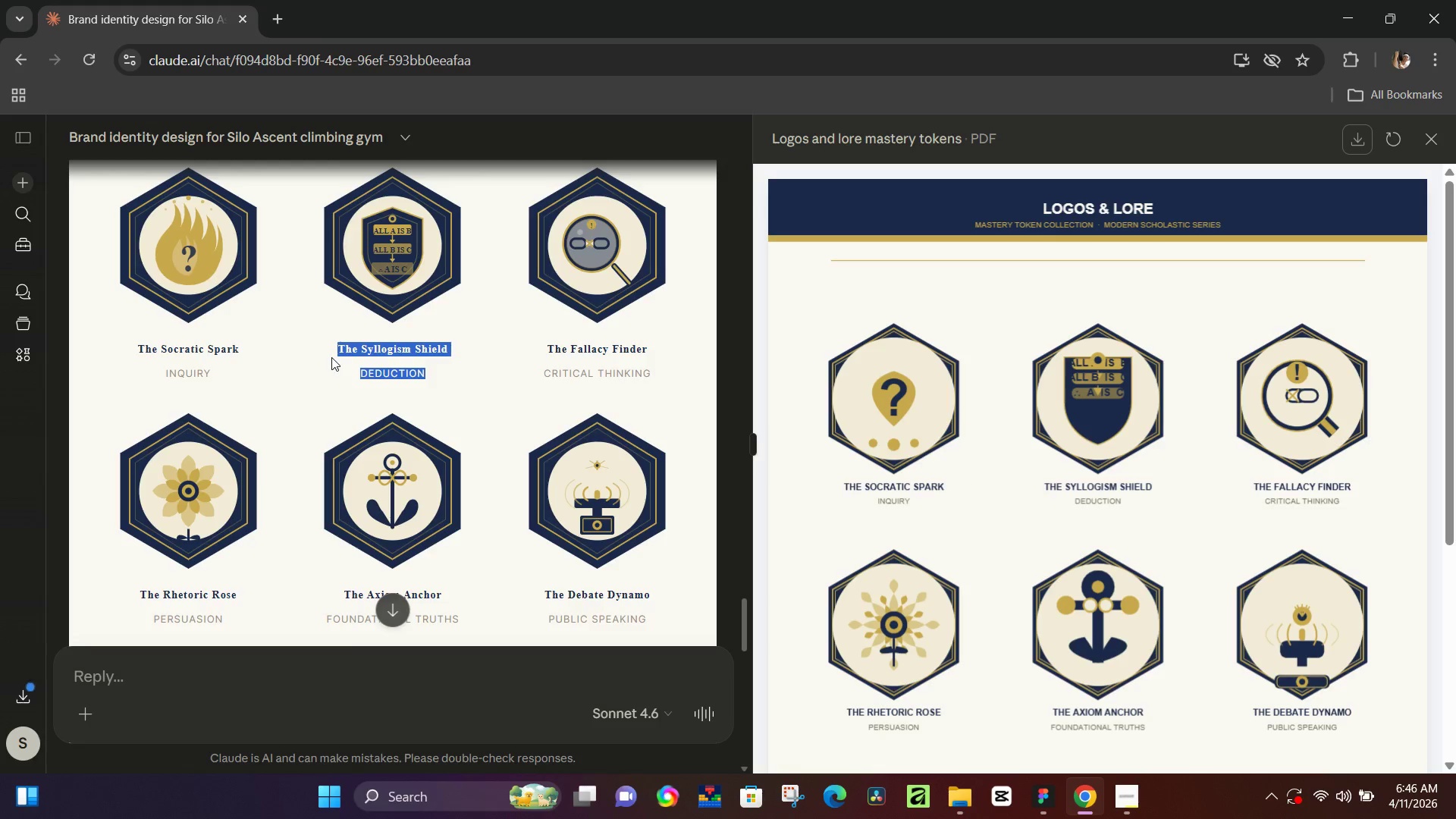 
key(Control+C)
 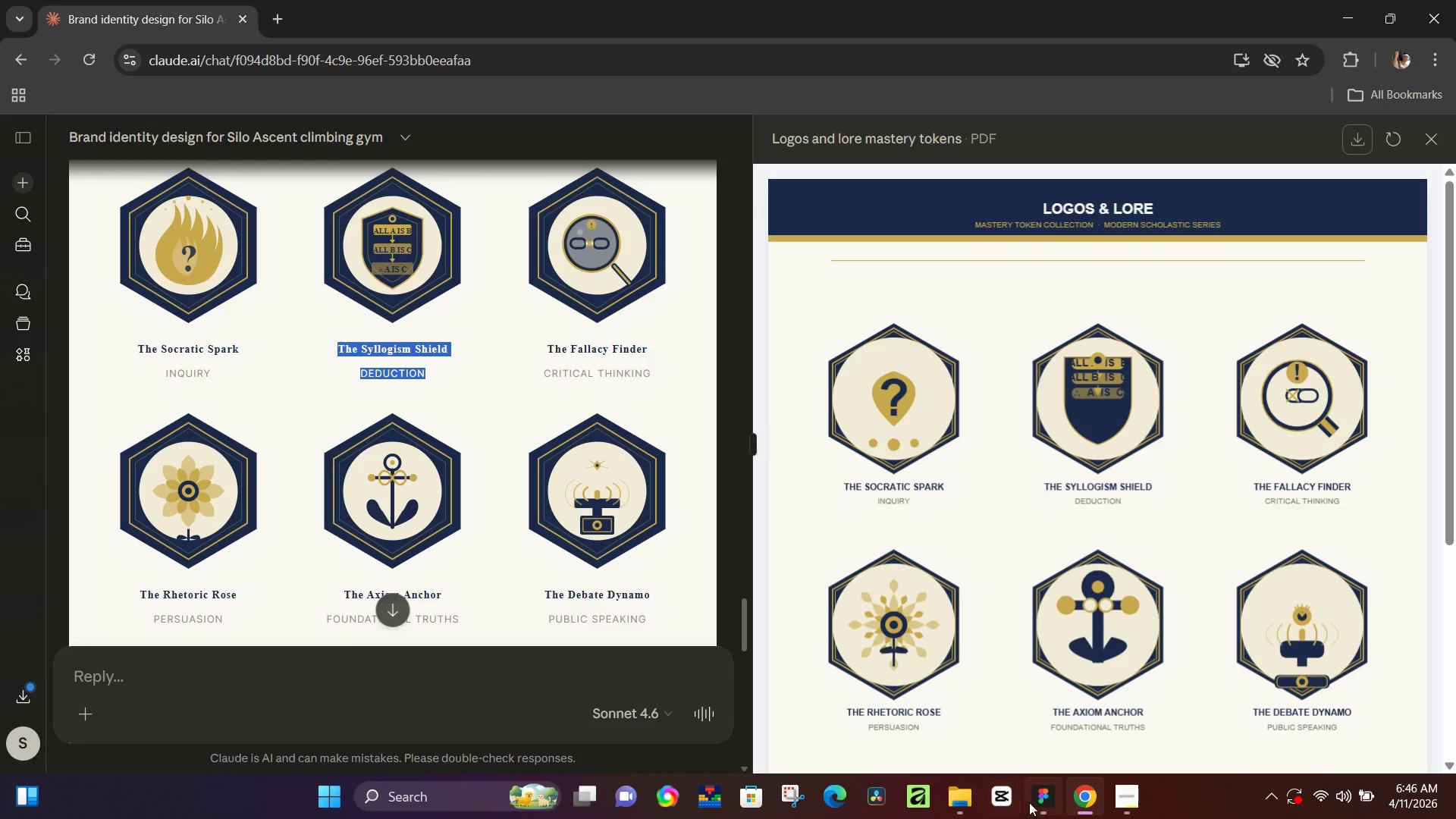 
left_click([1039, 799])
 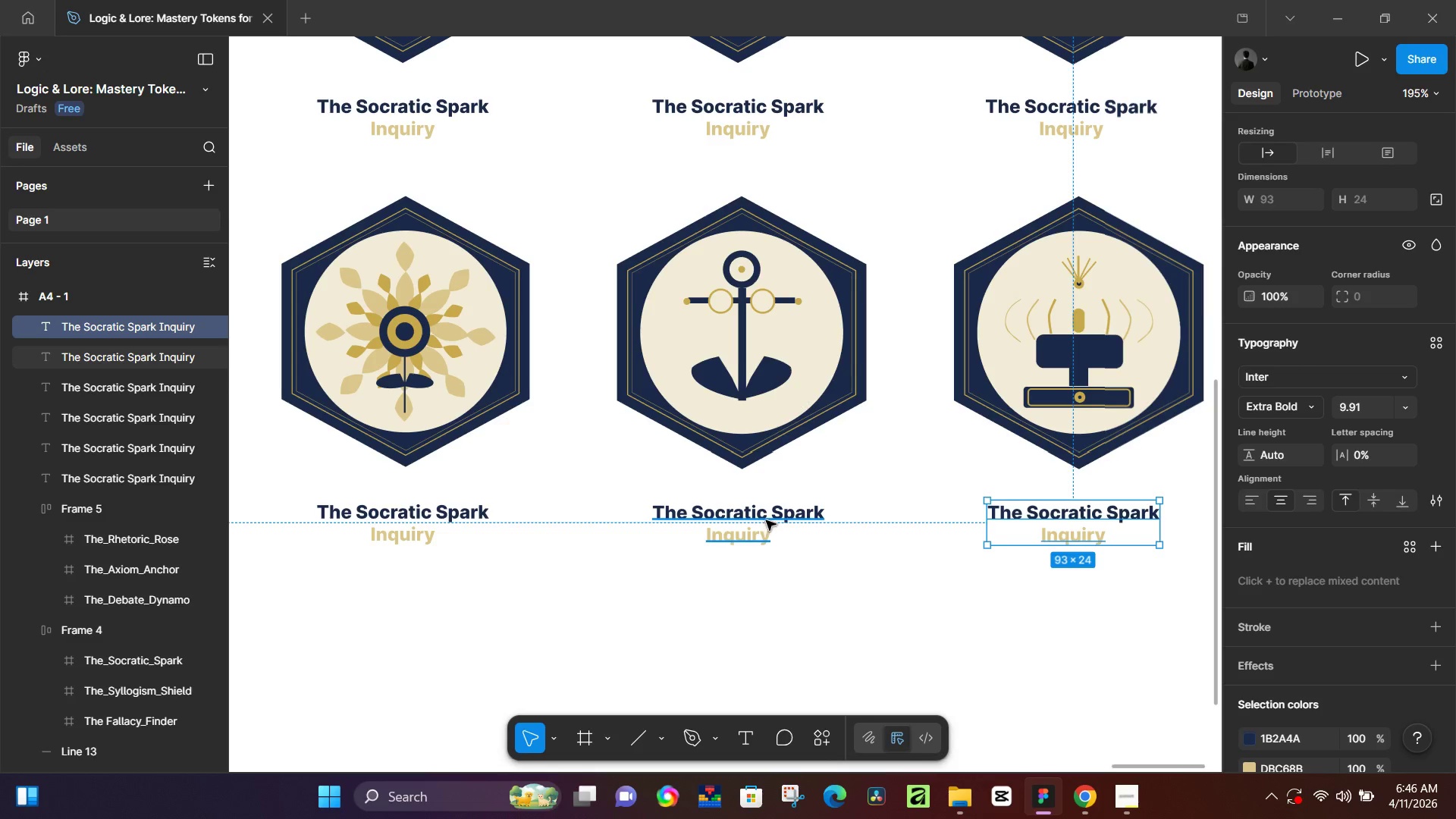 
double_click([766, 520])
 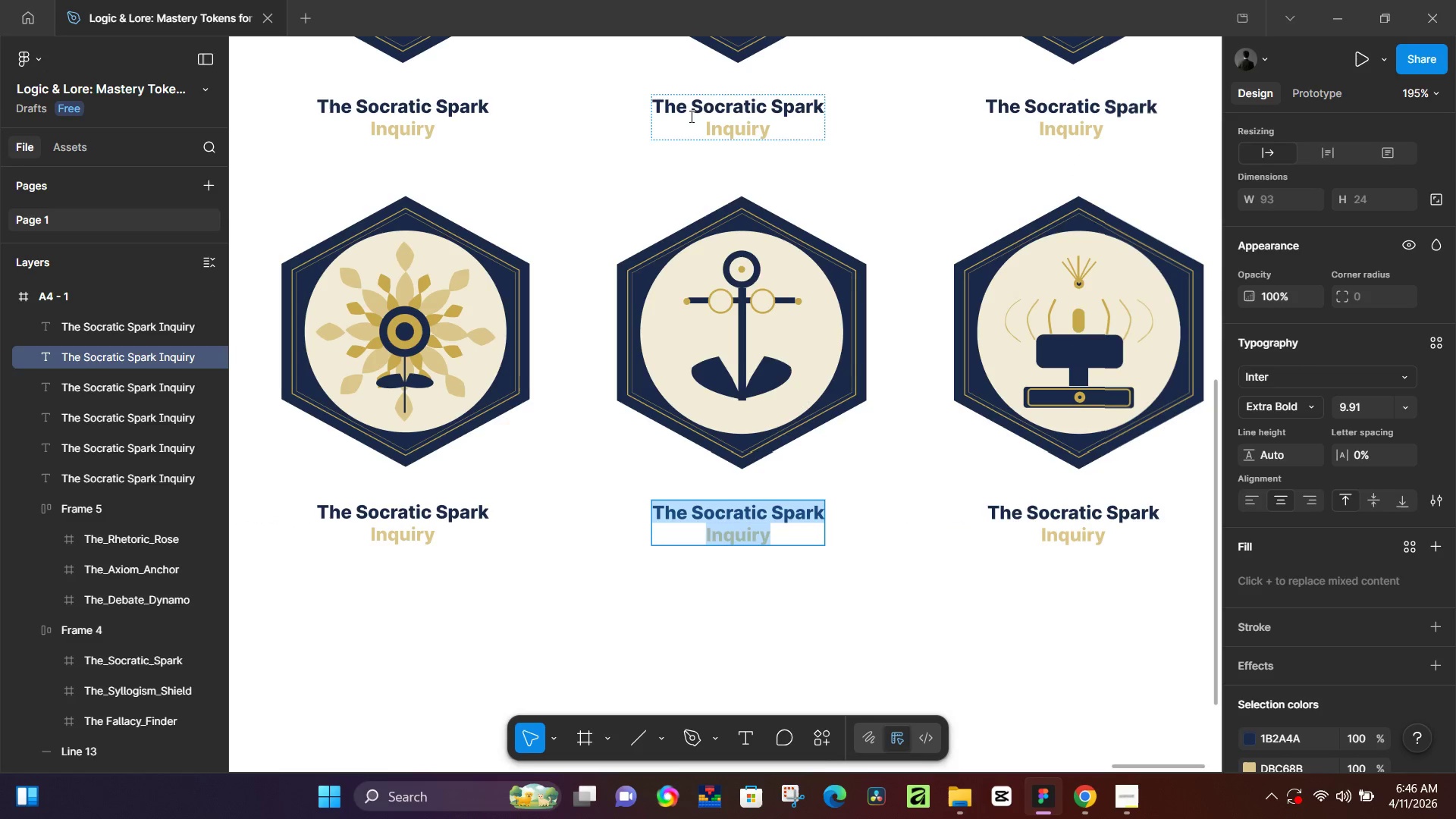 
double_click([709, 111])
 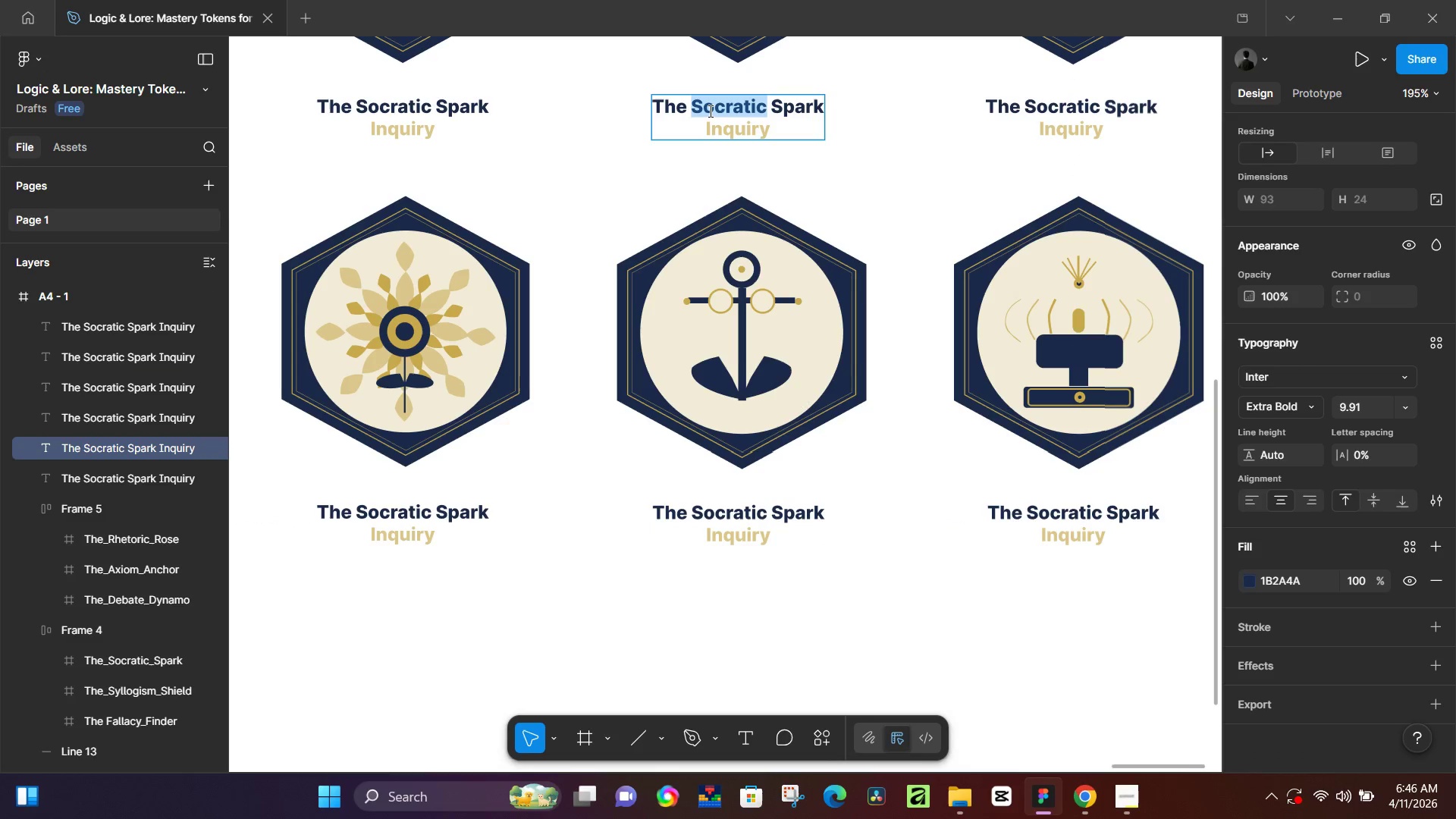 
key(Control+A)
 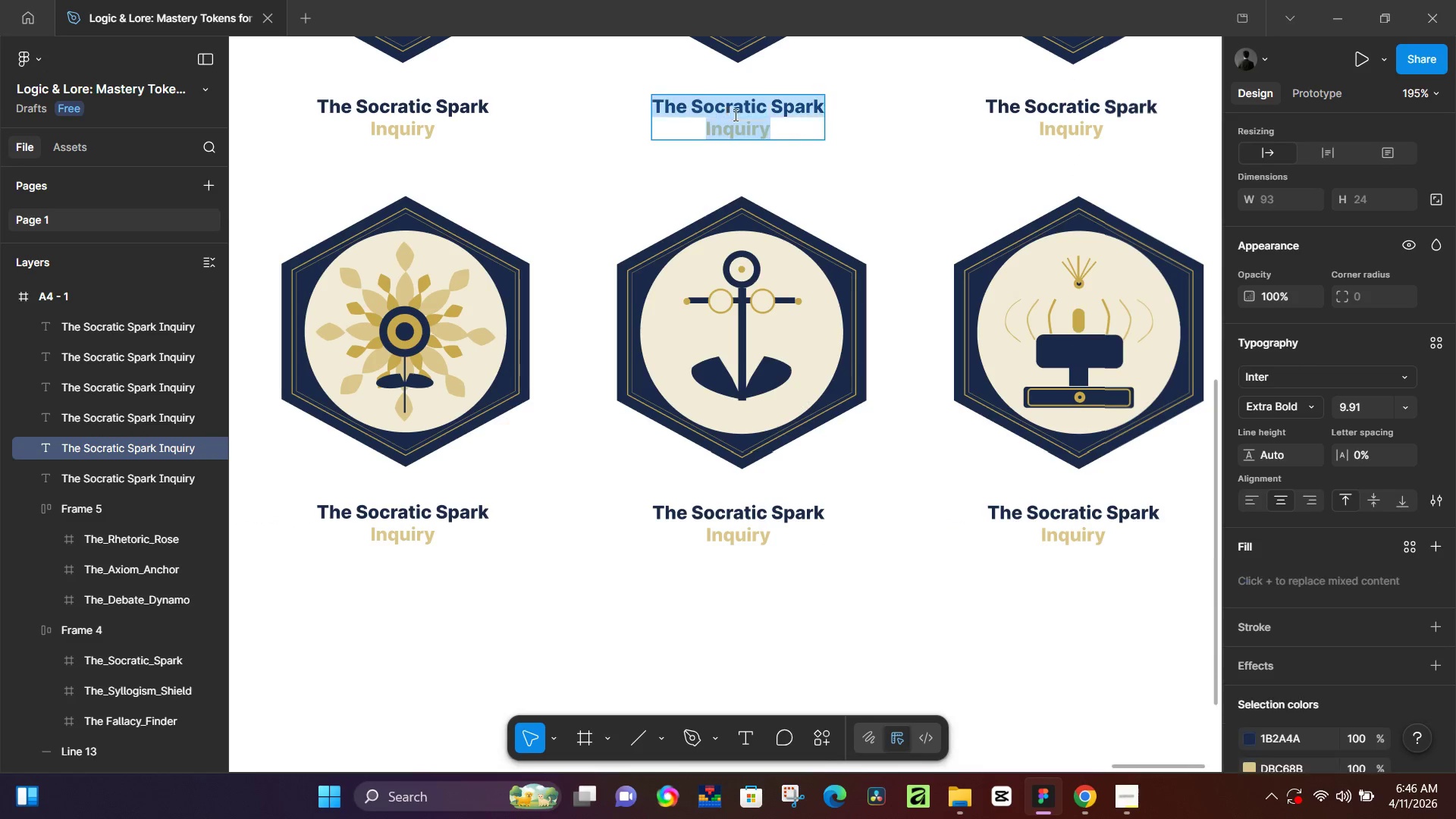 
key(Control+V)
 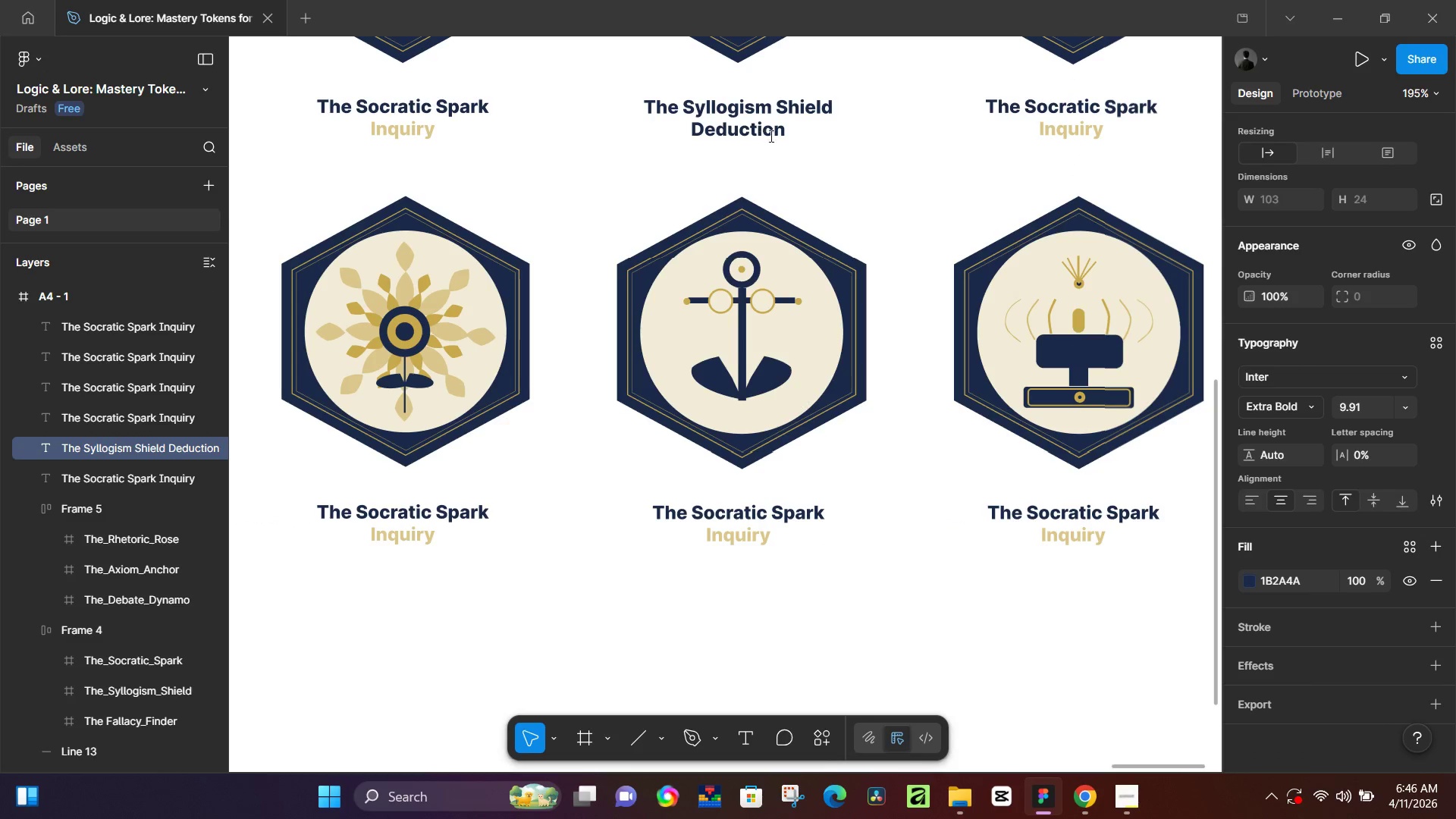 
left_click_drag(start_coordinate=[795, 133], to_coordinate=[660, 133])
 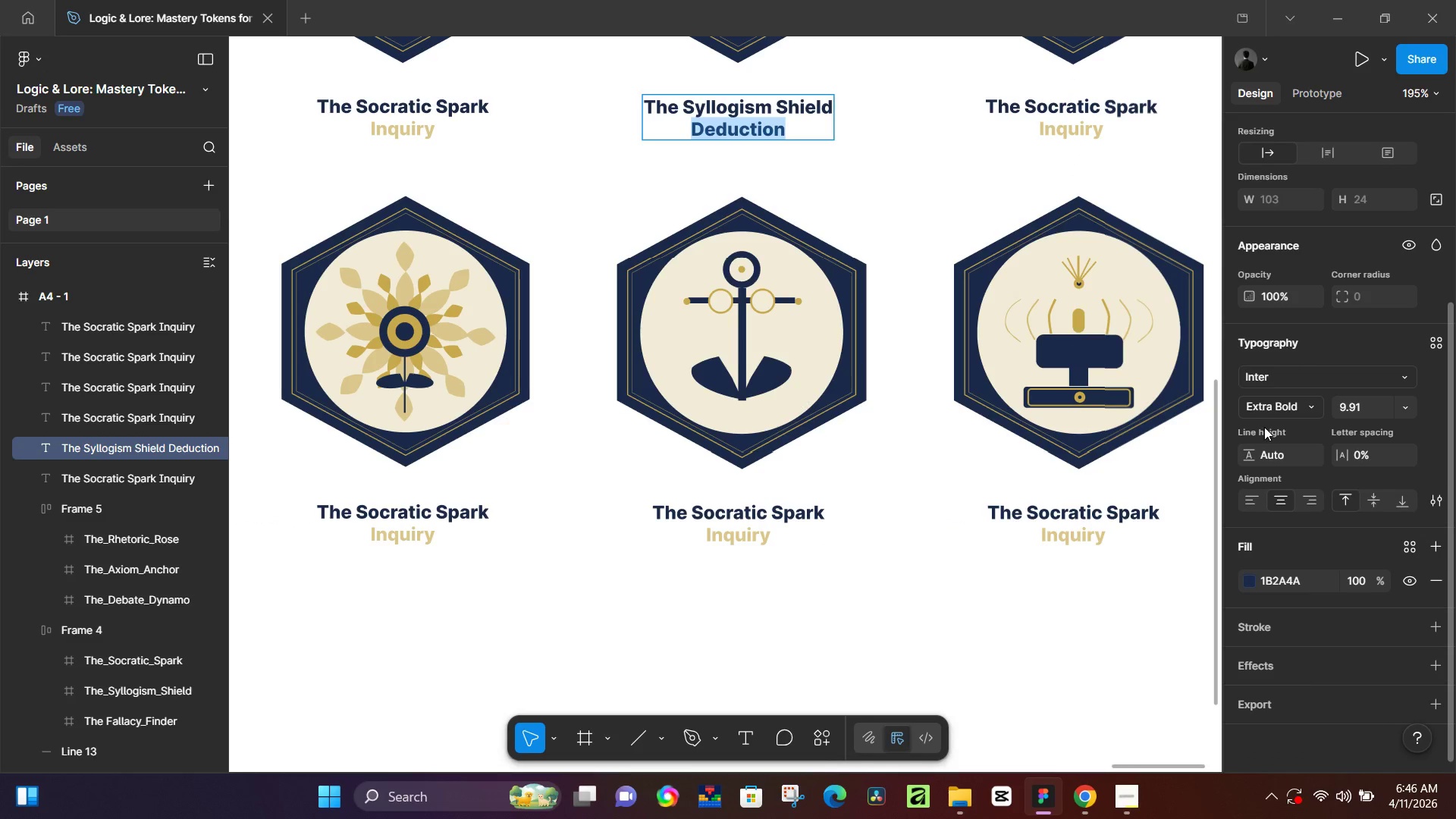 
left_click([1247, 574])
 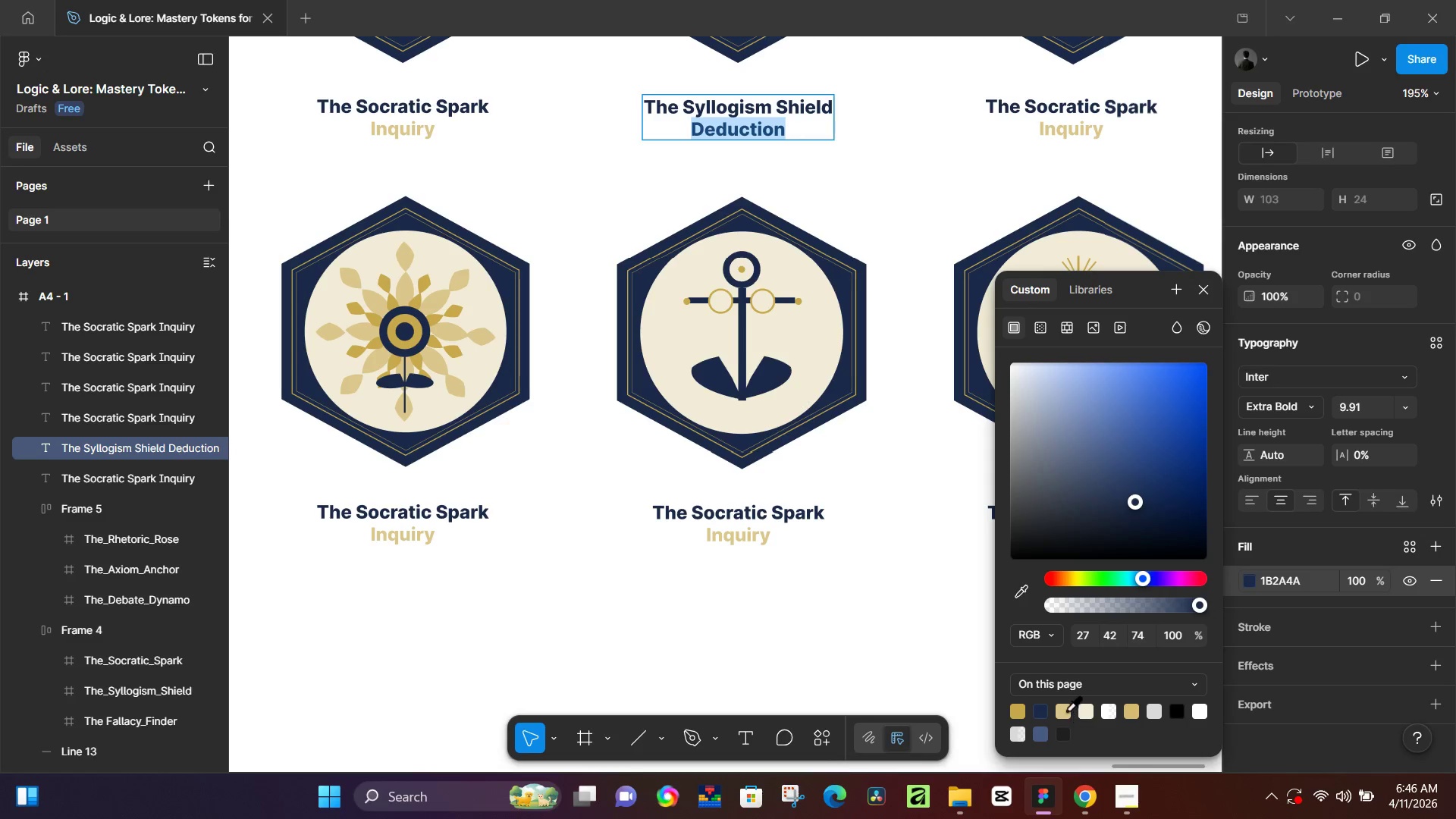 
left_click([1065, 710])
 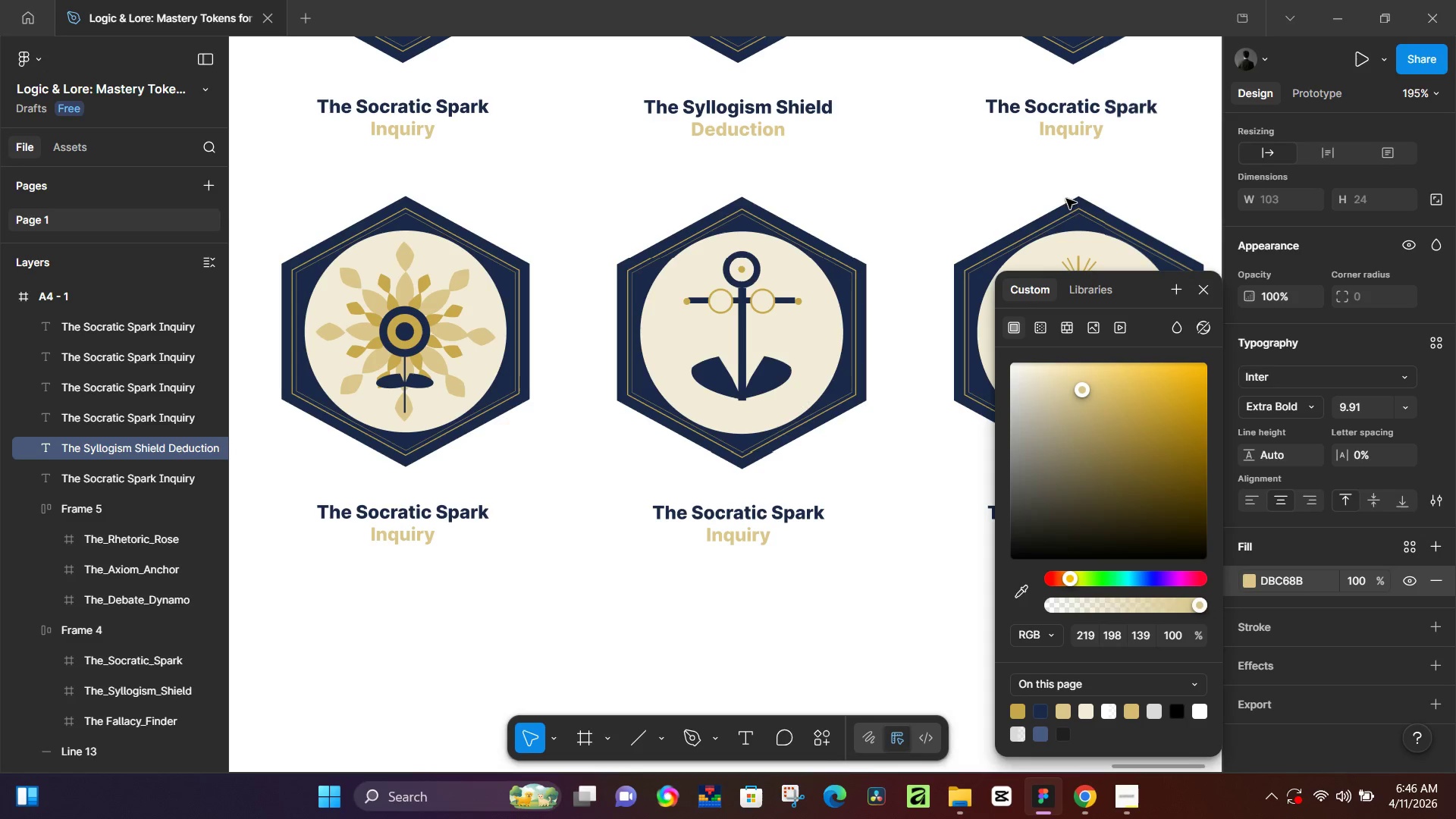 
scroll: coordinate [1075, 191], scroll_direction: up, amount: 2.0
 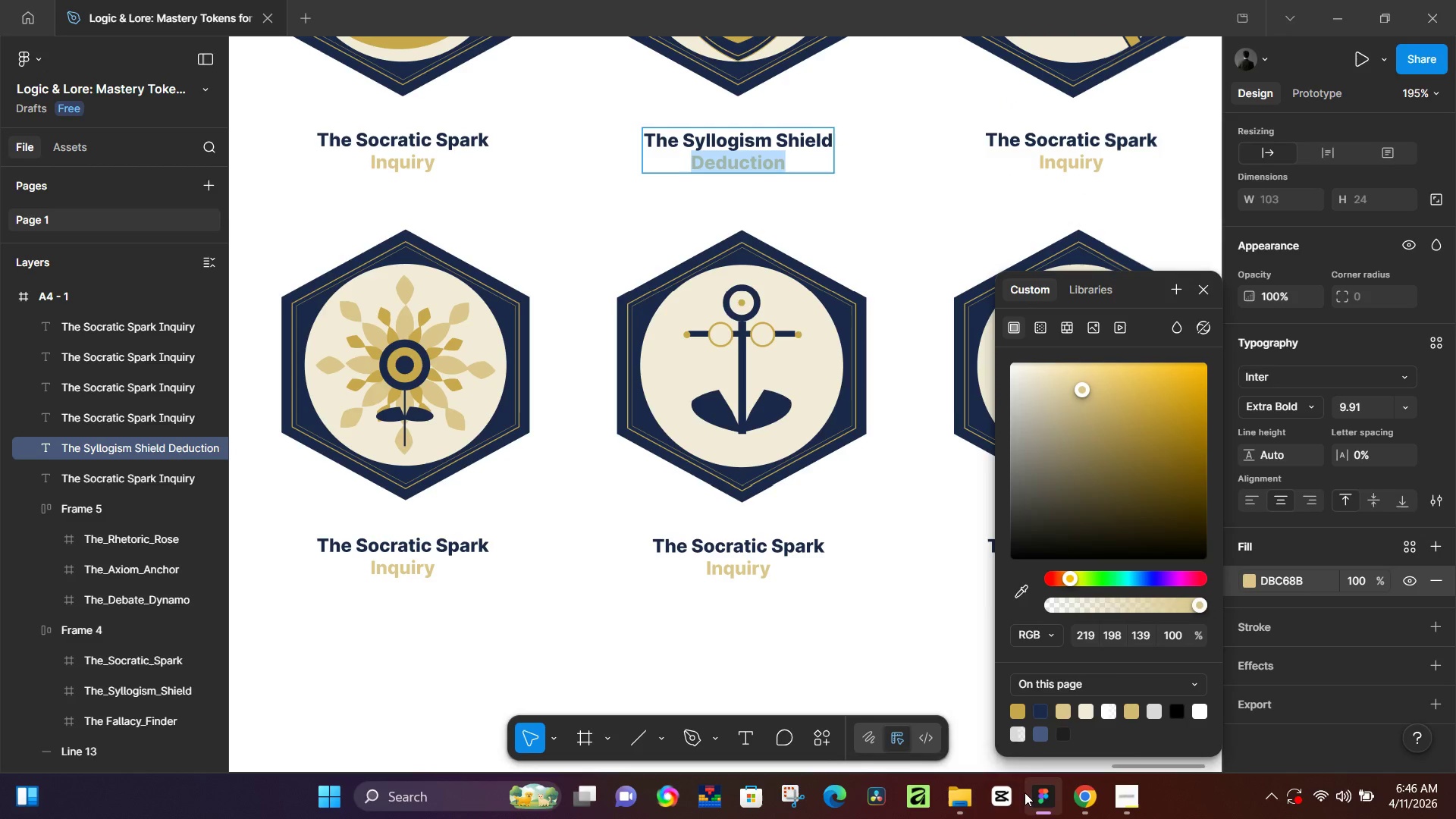 
left_click([1075, 798])
 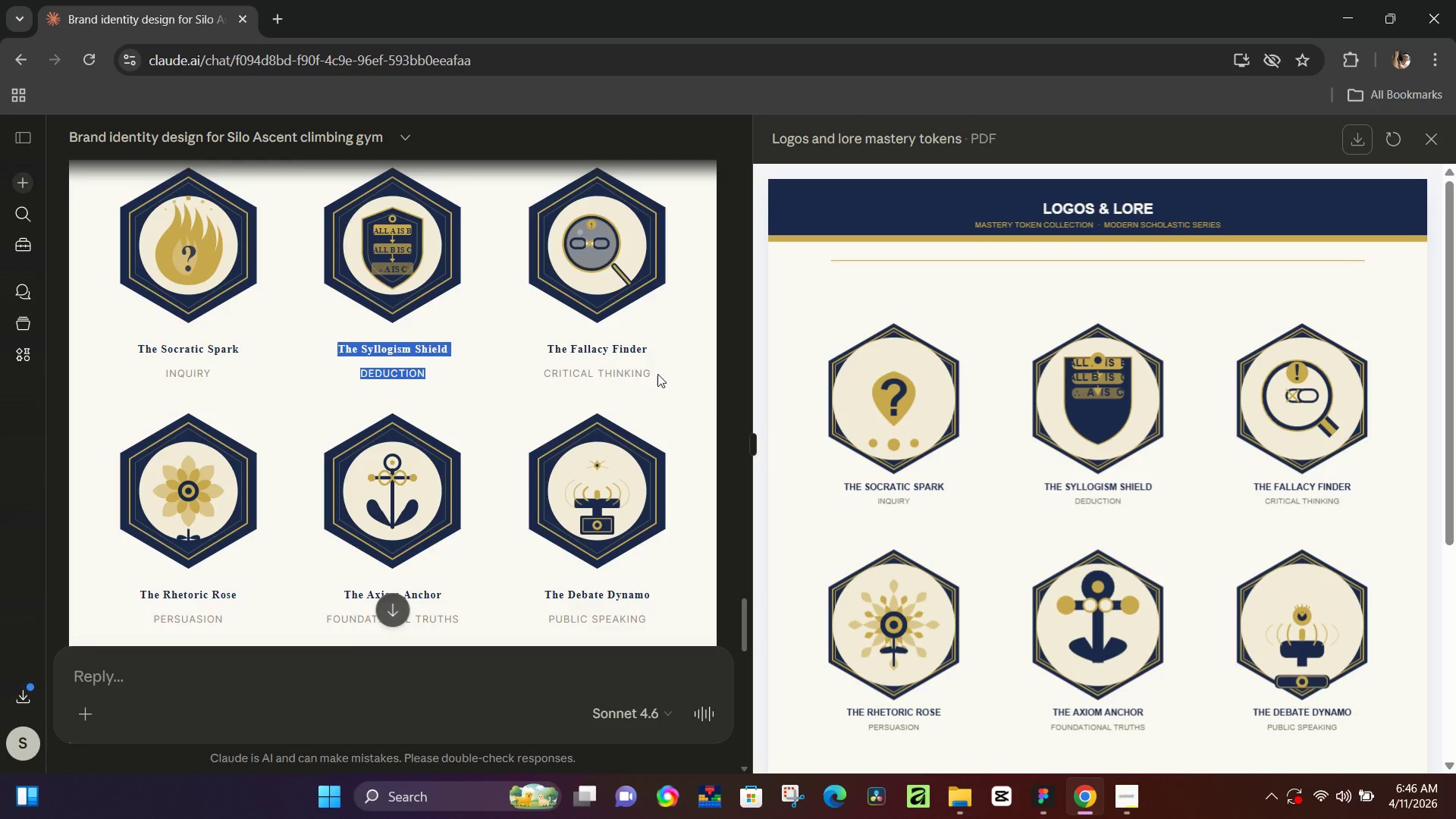 
left_click_drag(start_coordinate=[659, 368], to_coordinate=[541, 351])
 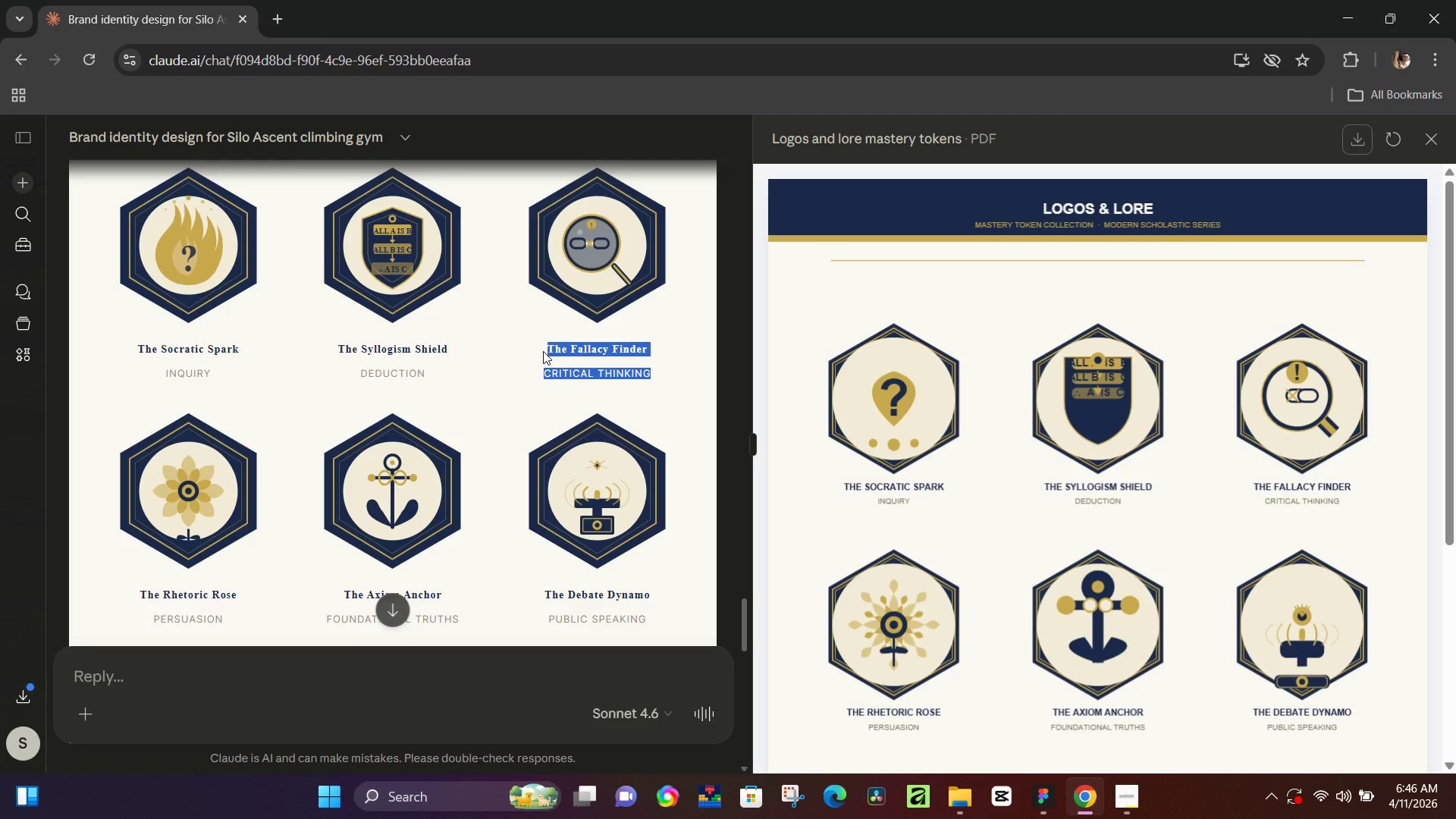 
key(Control+C)
 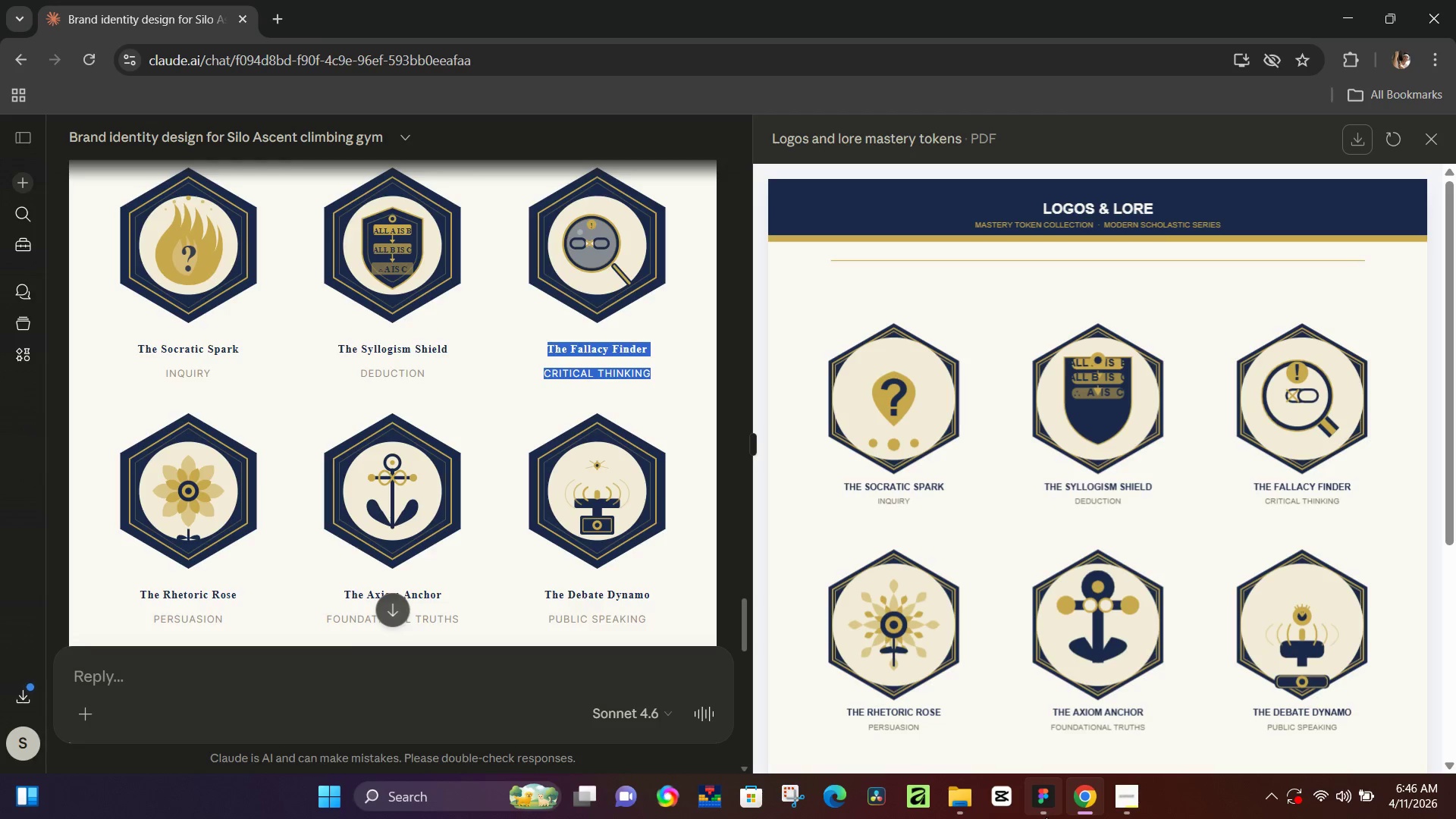 
left_click([1050, 811])
 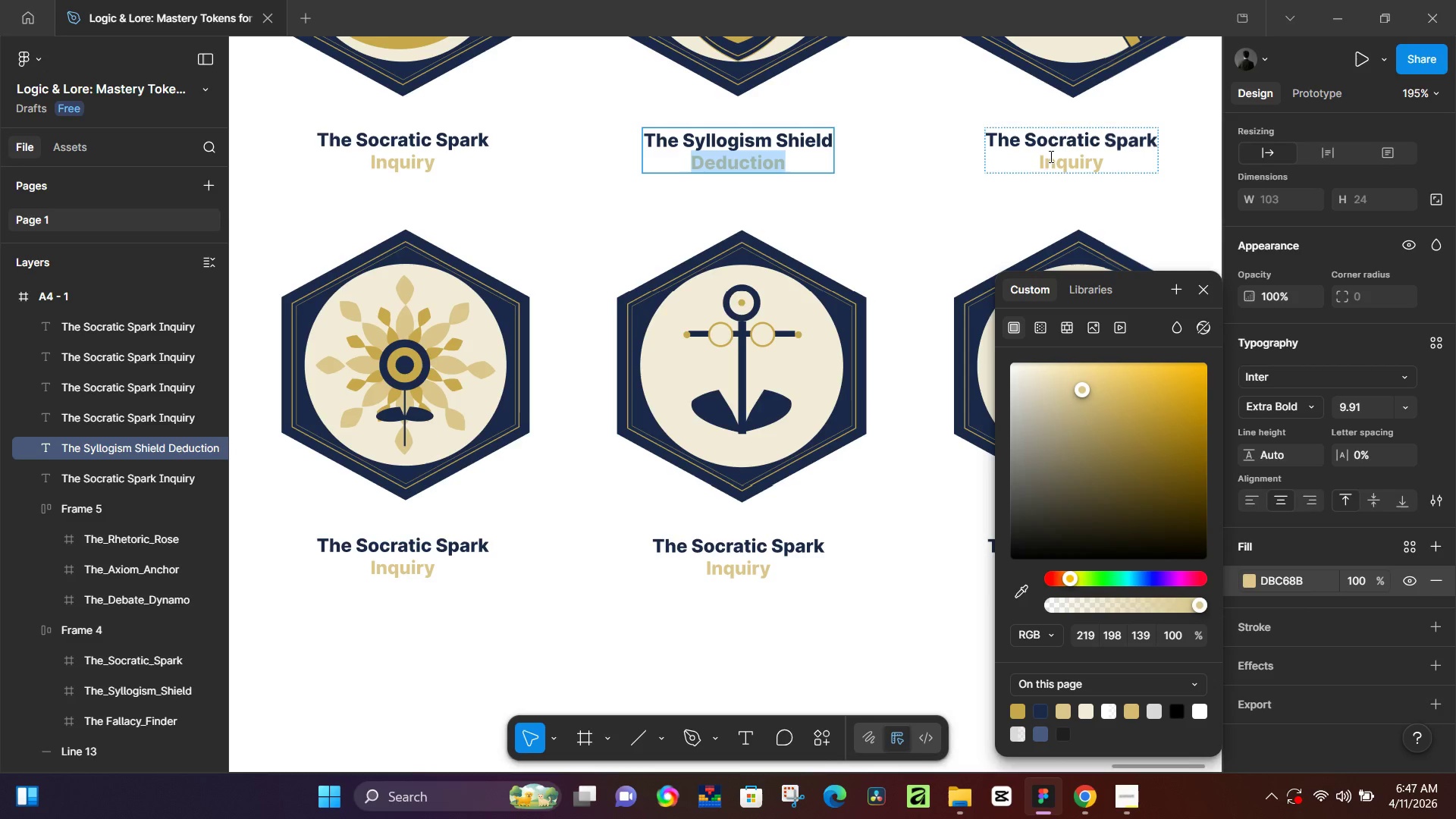 
double_click([1051, 152])
 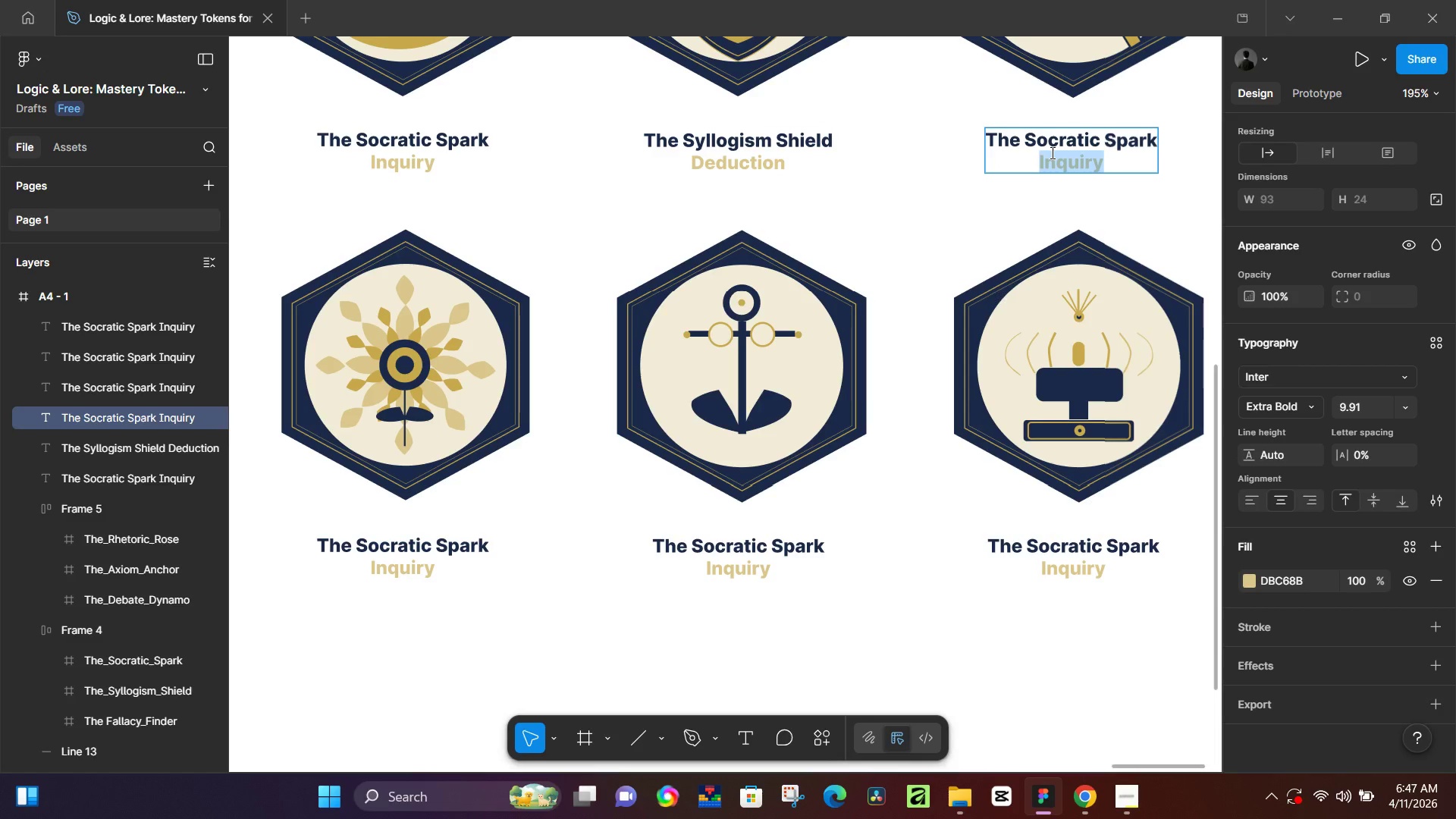 
key(Control+A)
 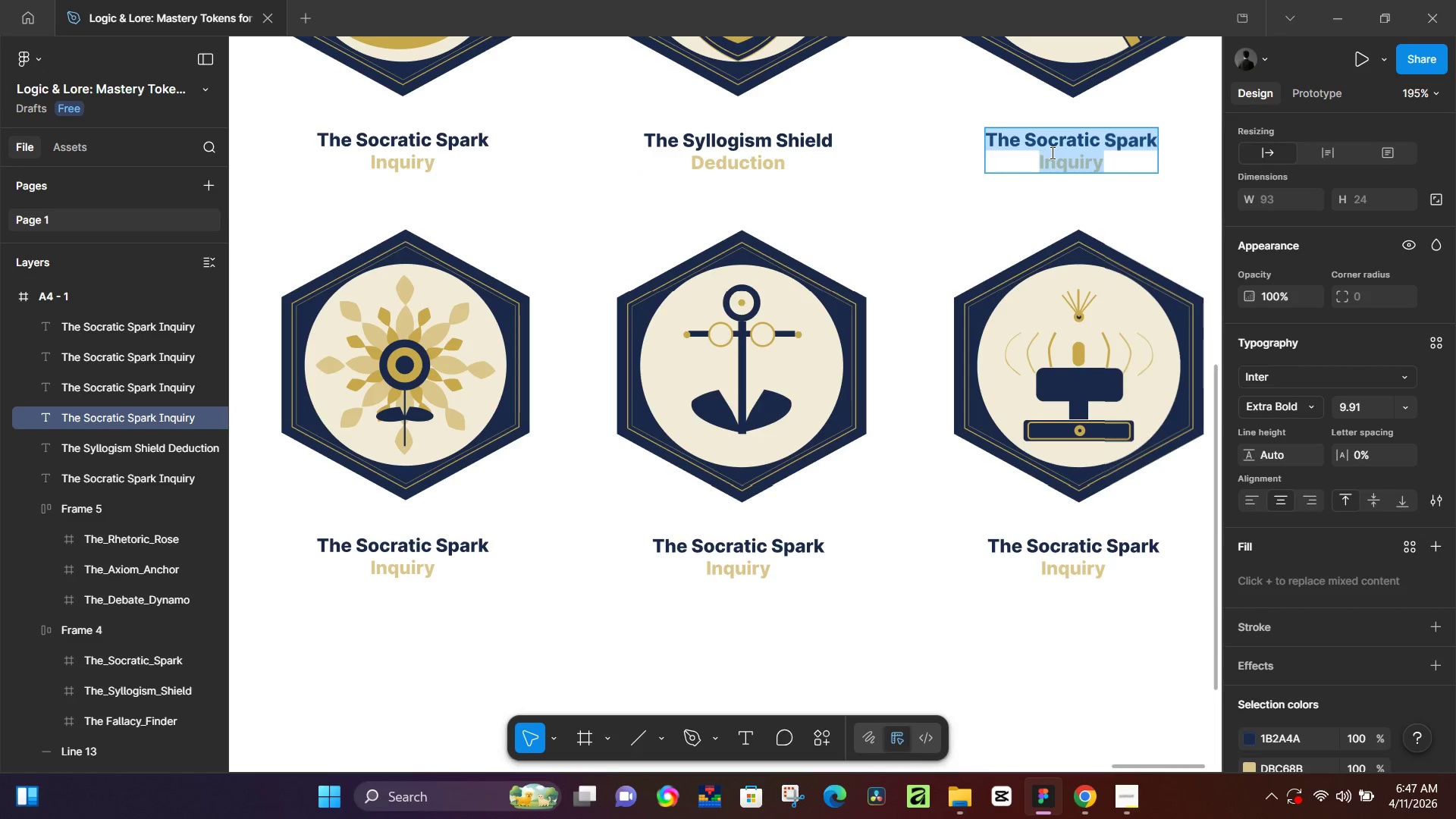 
key(Control+V)
 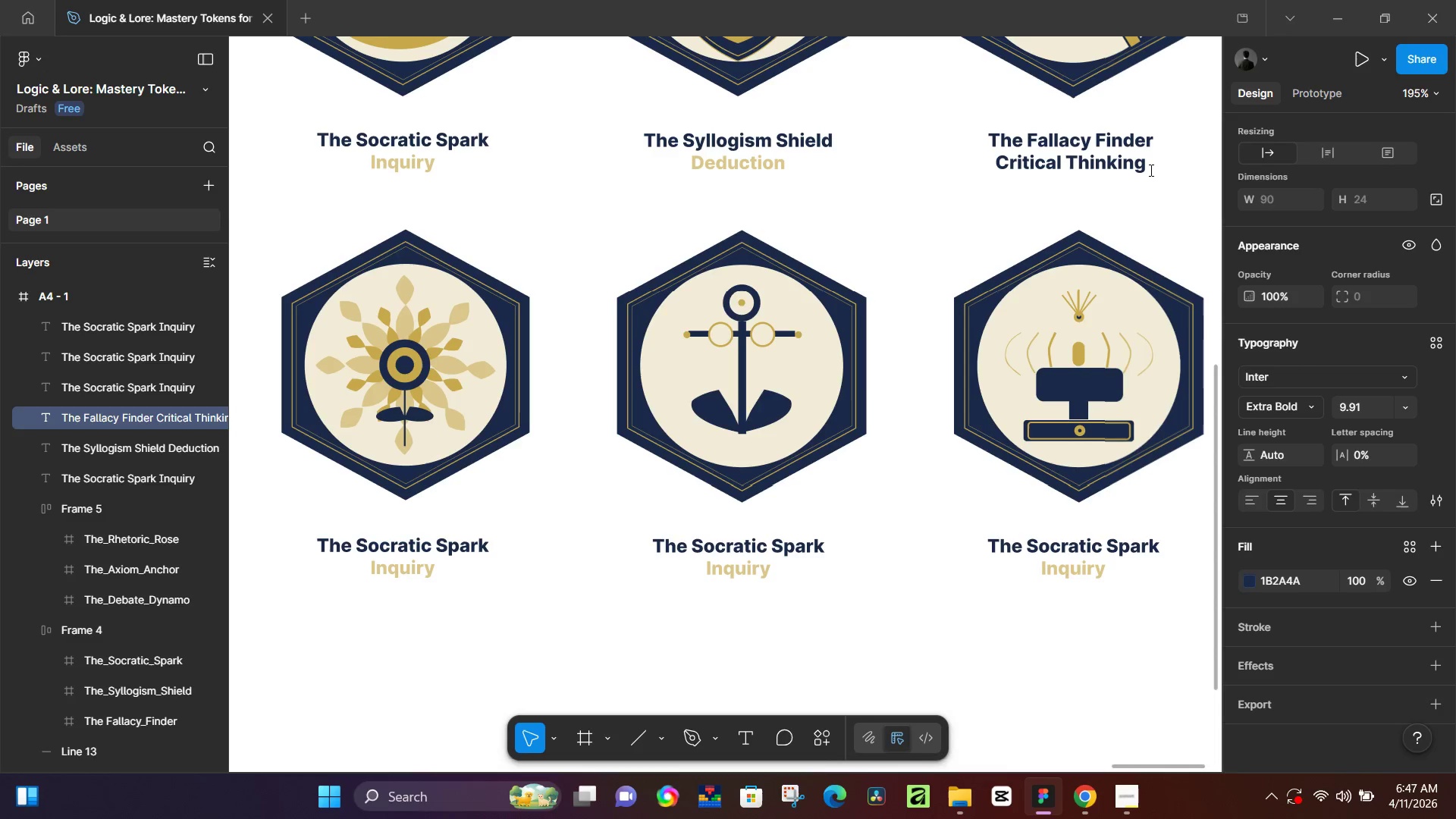 
left_click_drag(start_coordinate=[1150, 169], to_coordinate=[993, 168])
 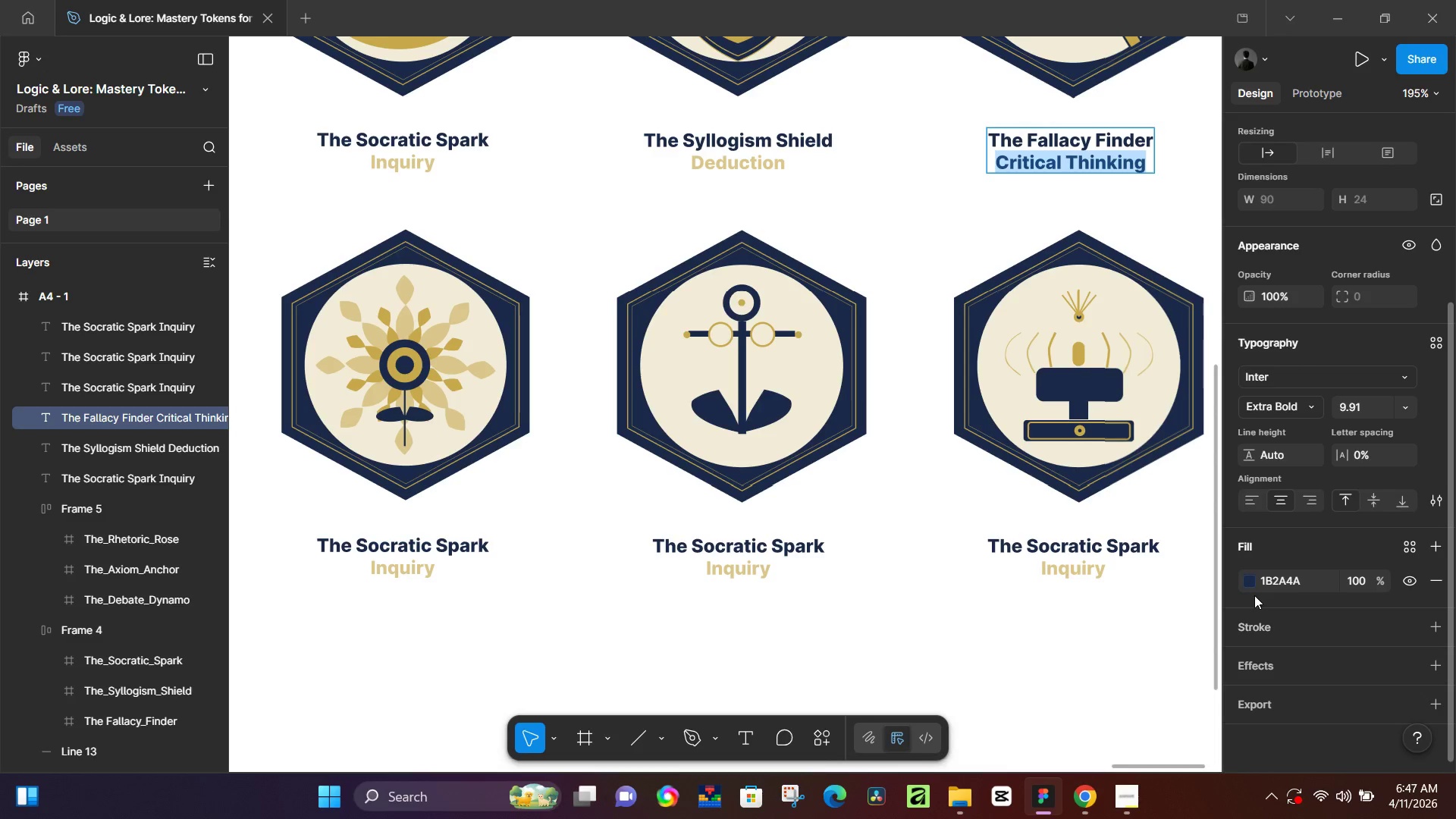 
left_click([1247, 581])
 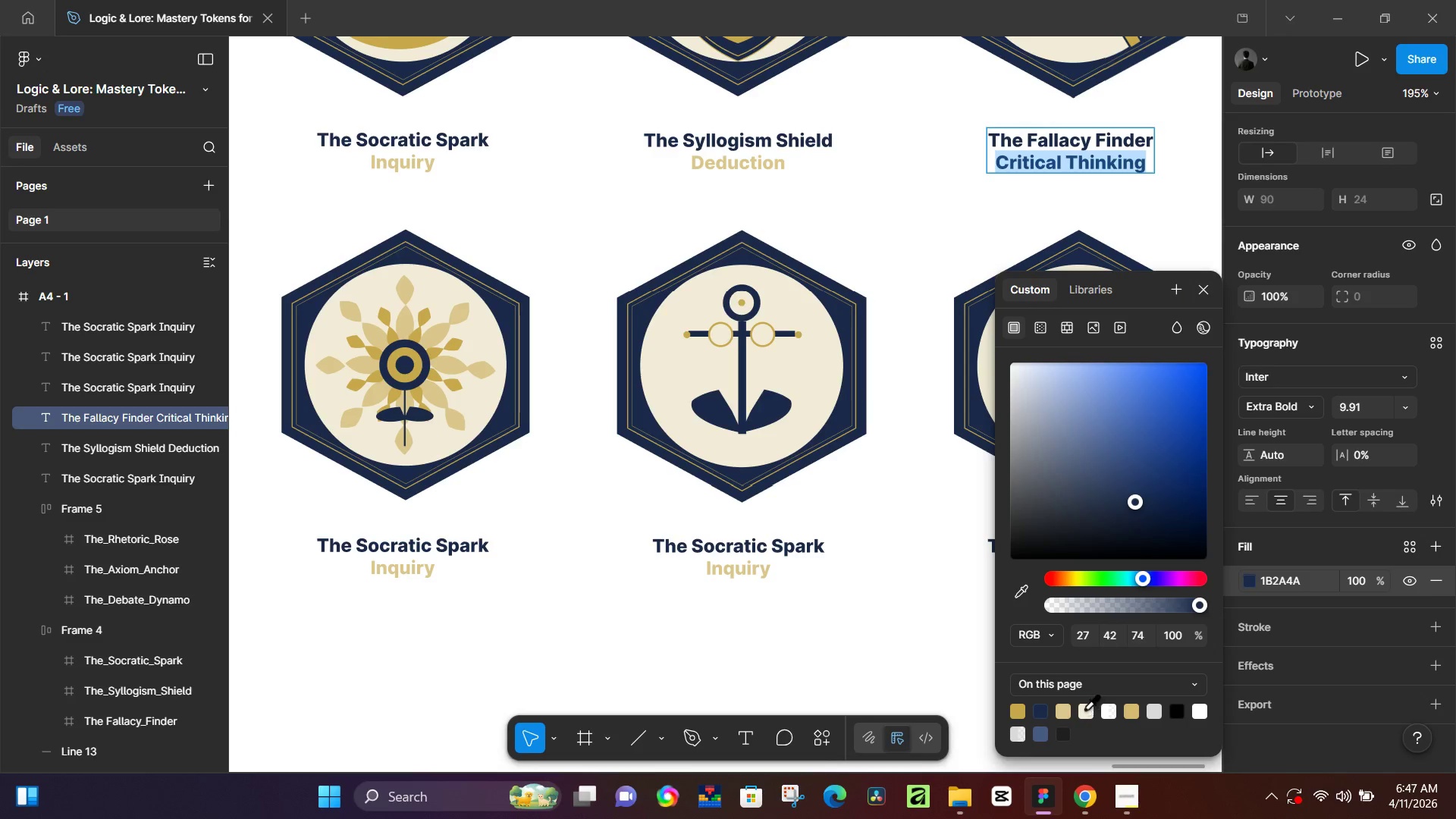 
left_click([1062, 708])
 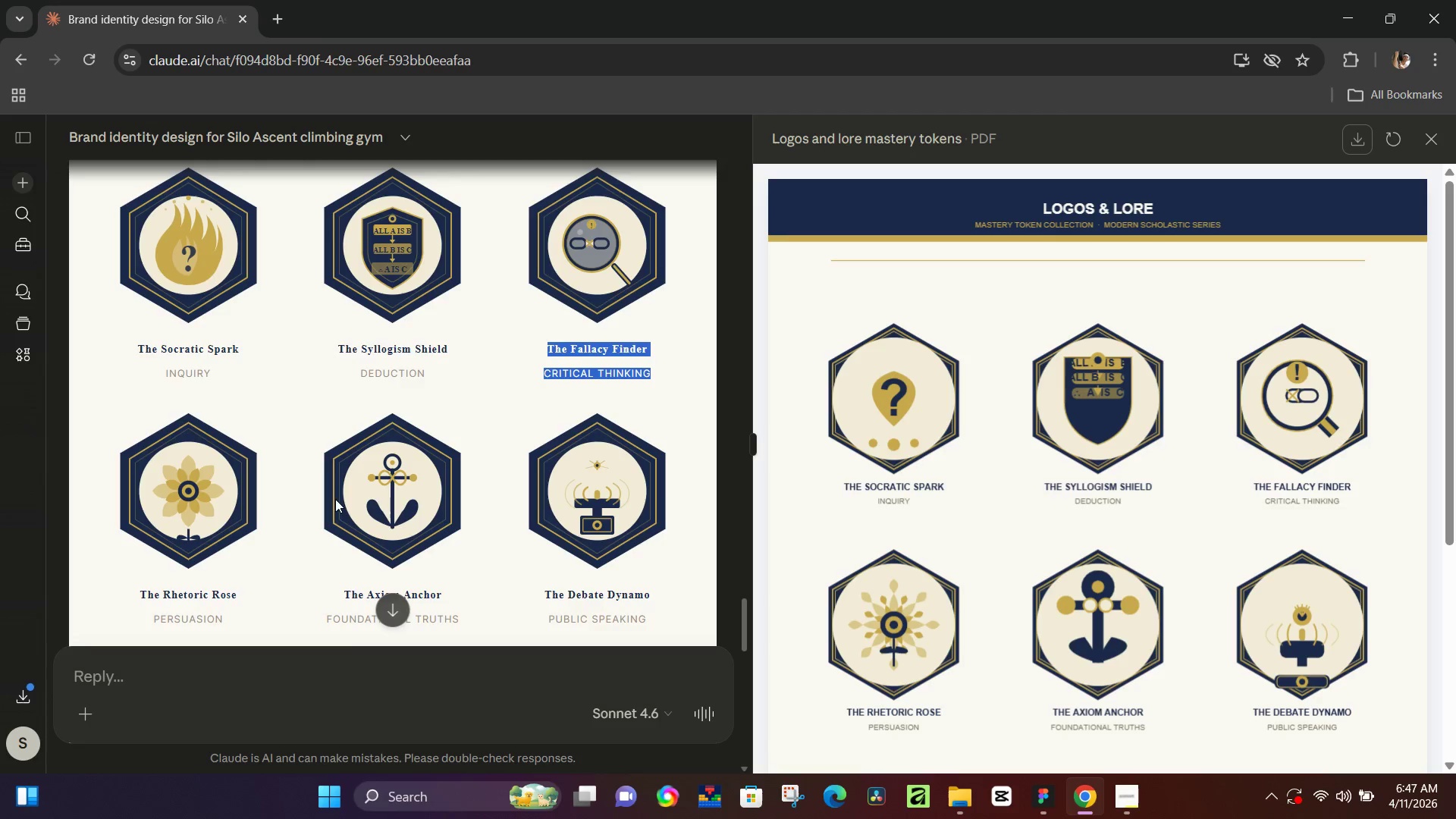 
left_click_drag(start_coordinate=[226, 622], to_coordinate=[133, 598])
 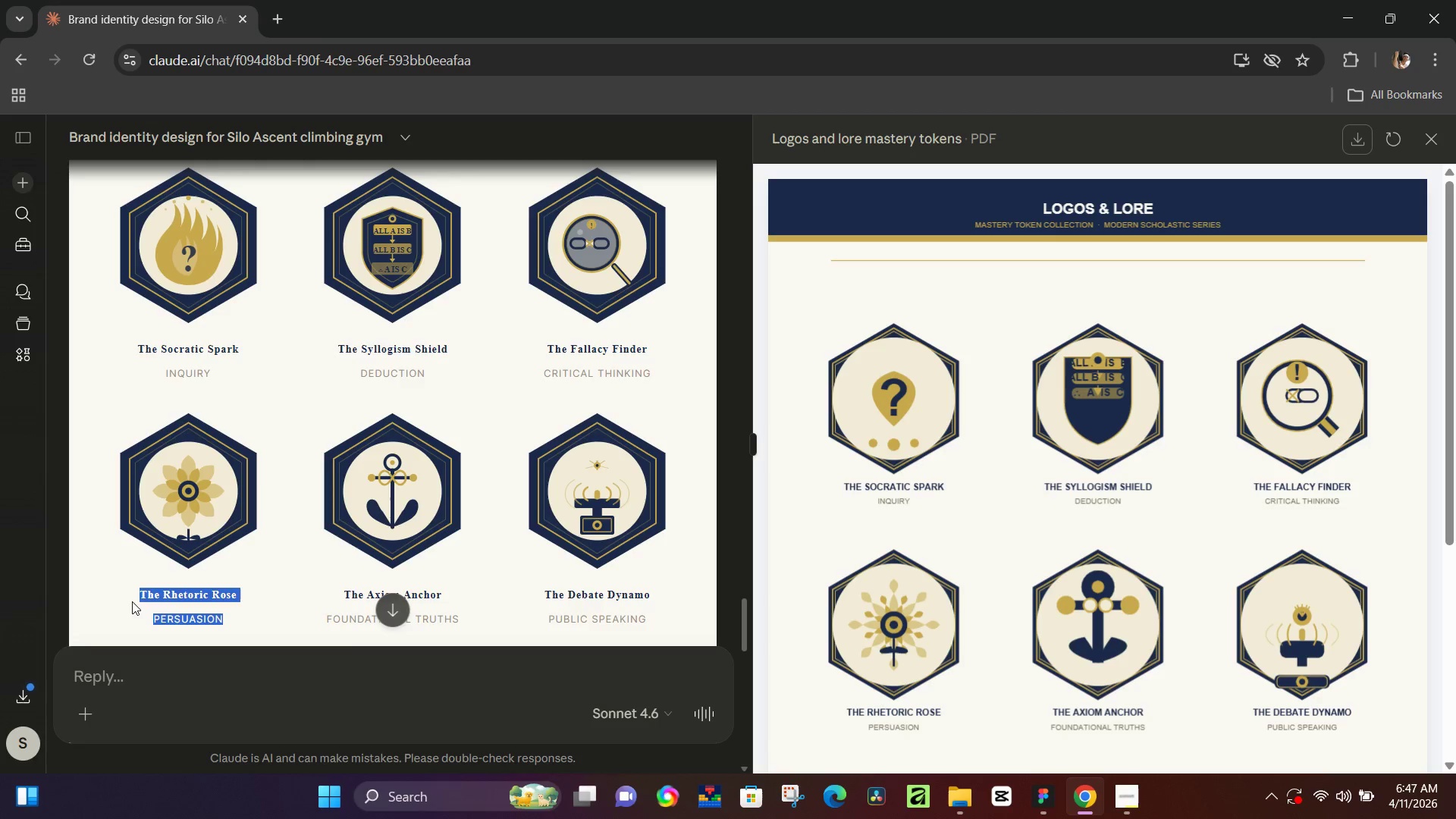 
key(Control+C)
 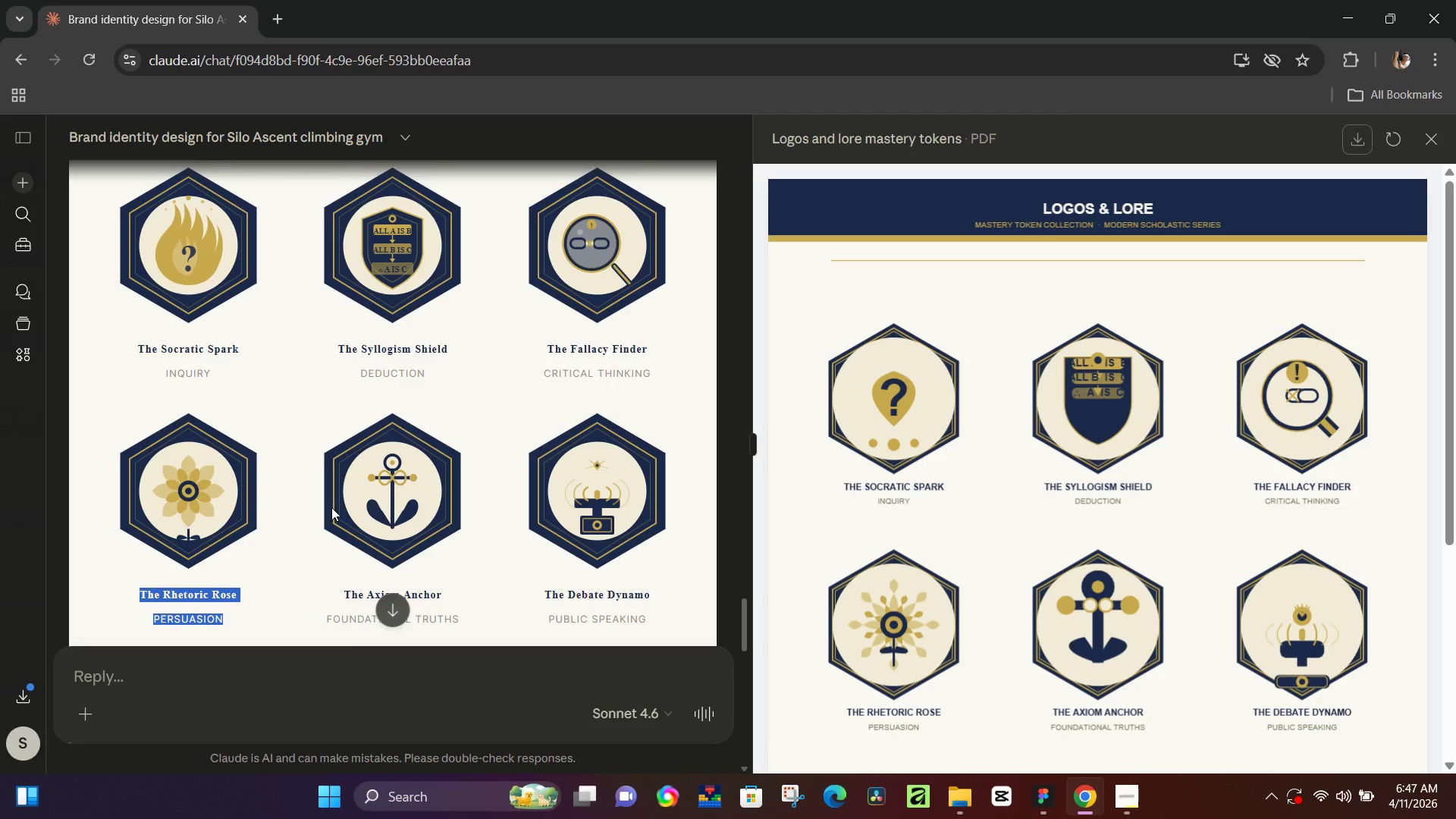 
scroll: coordinate [331, 507], scroll_direction: down, amount: 4.0
 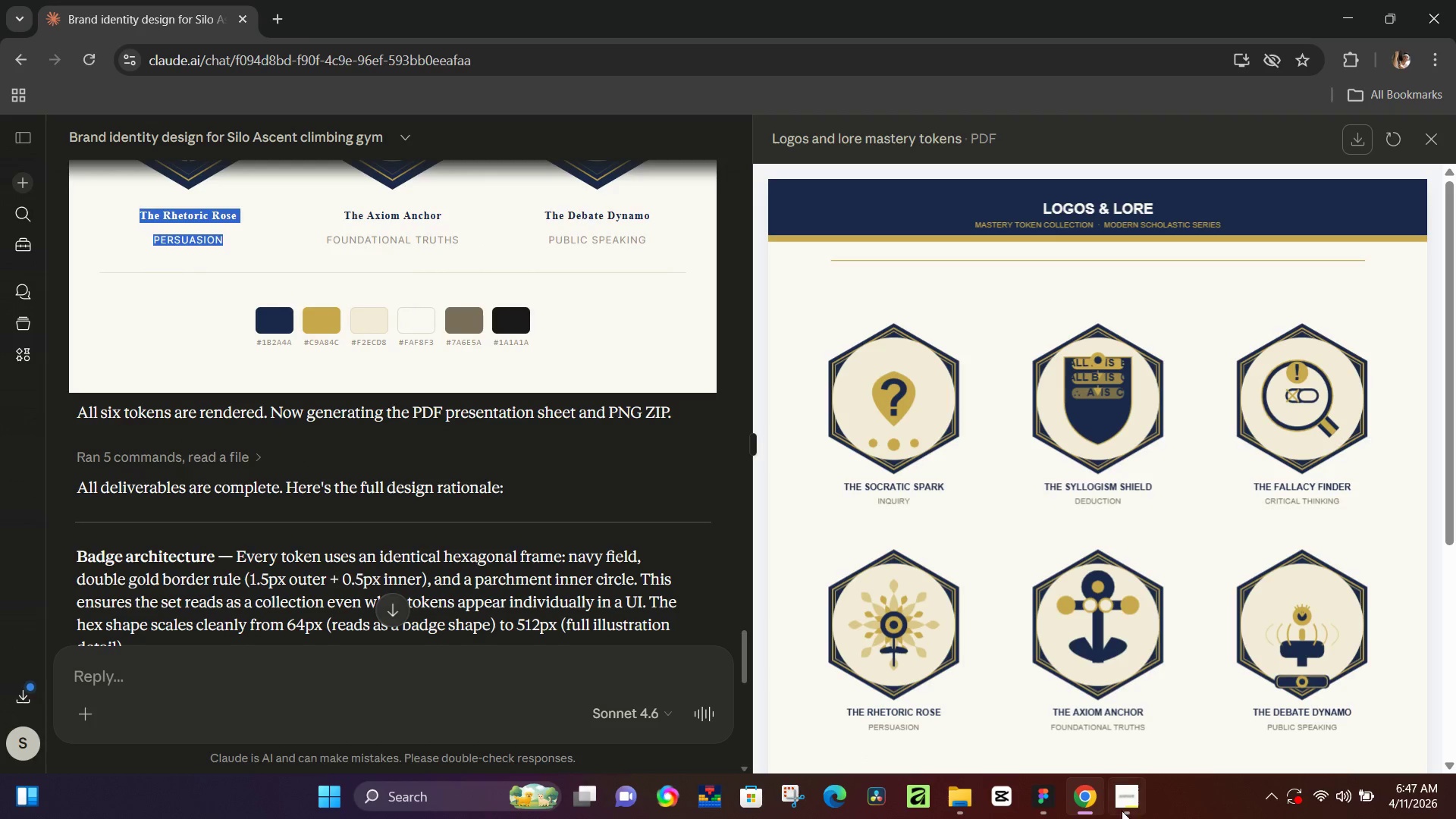 
mouse_move([1040, 799])
 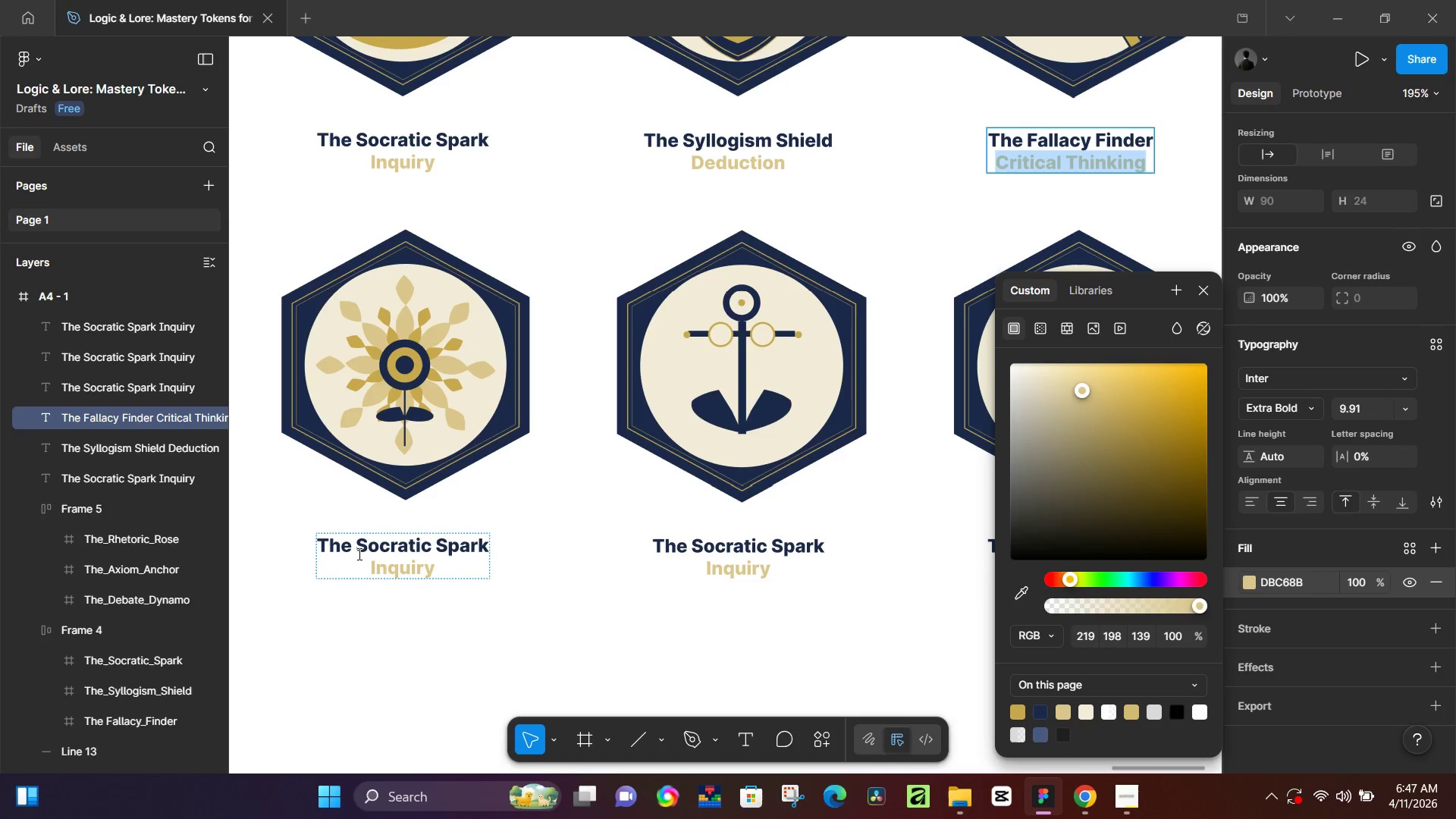 
double_click([385, 570])
 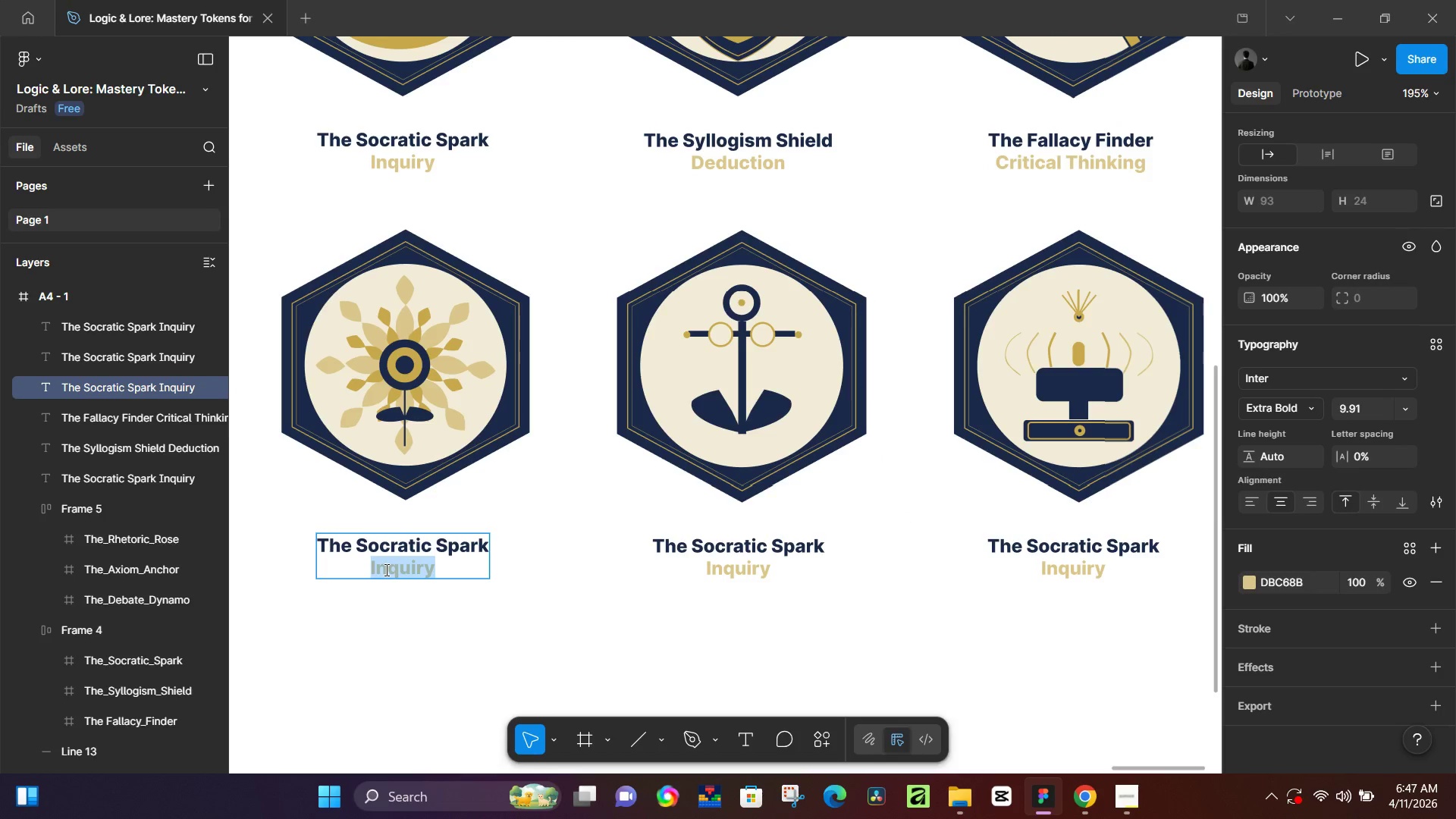 
key(Control+A)
 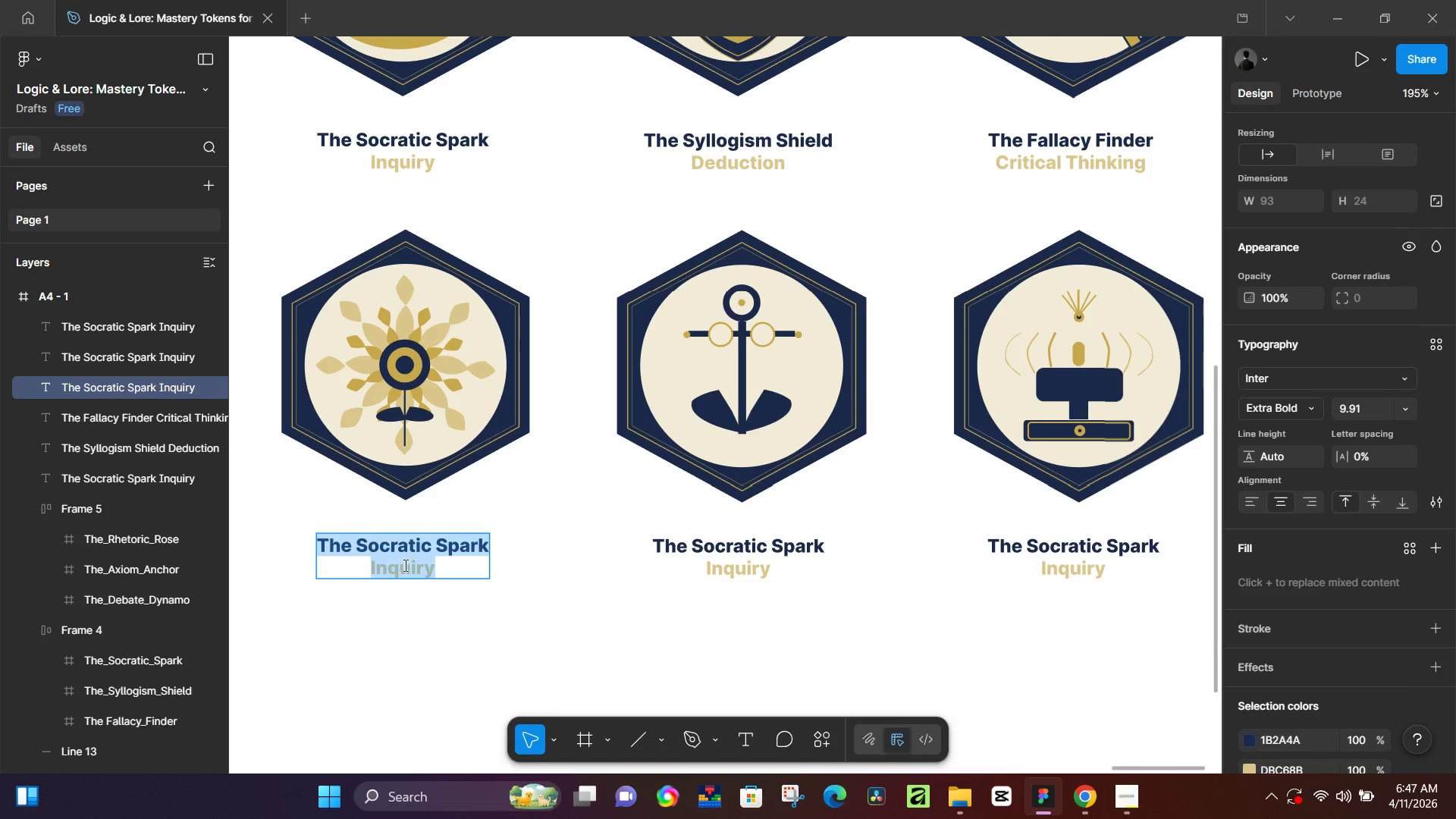 
key(Control+V)
 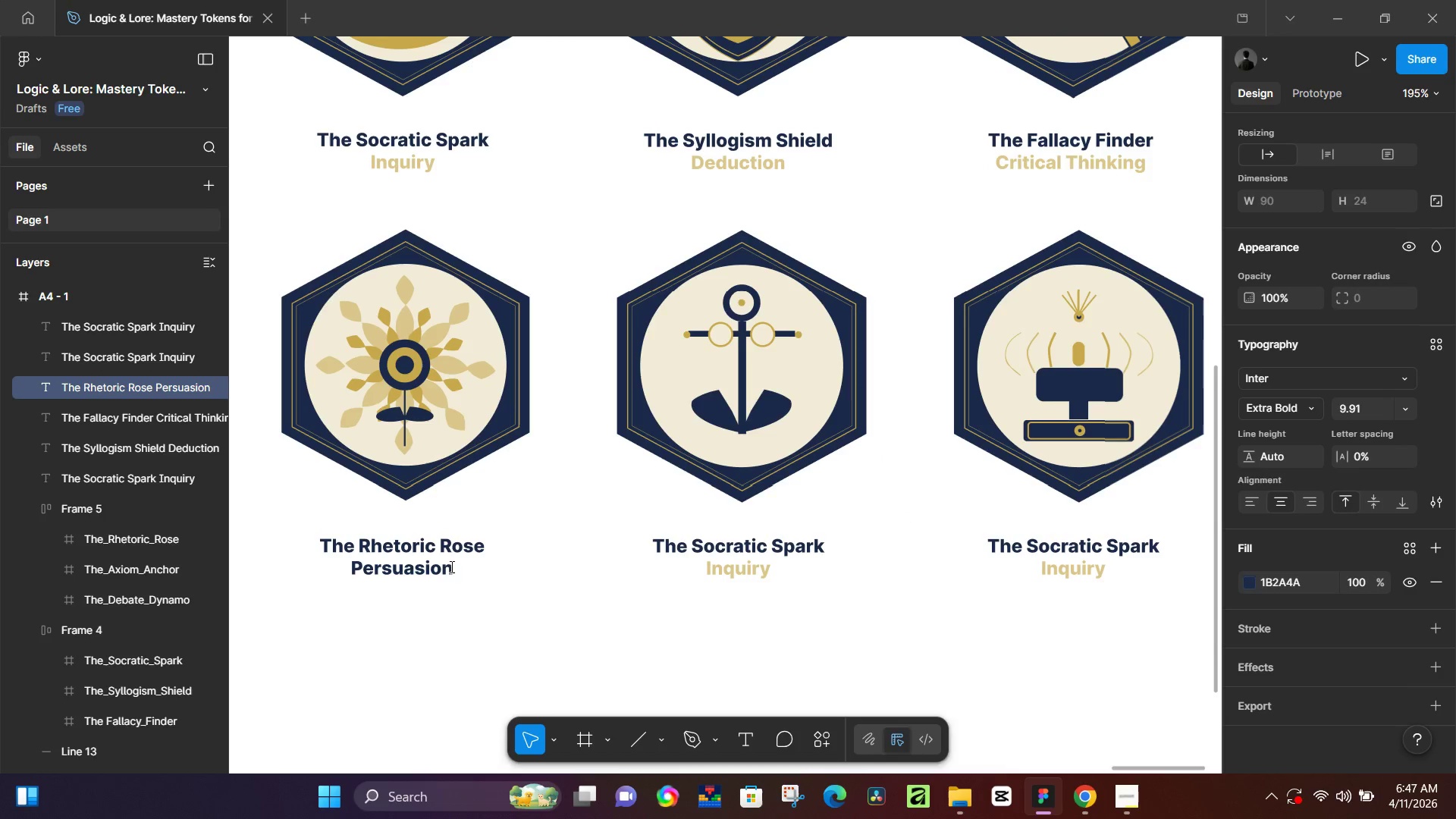 
left_click_drag(start_coordinate=[453, 566], to_coordinate=[333, 574])
 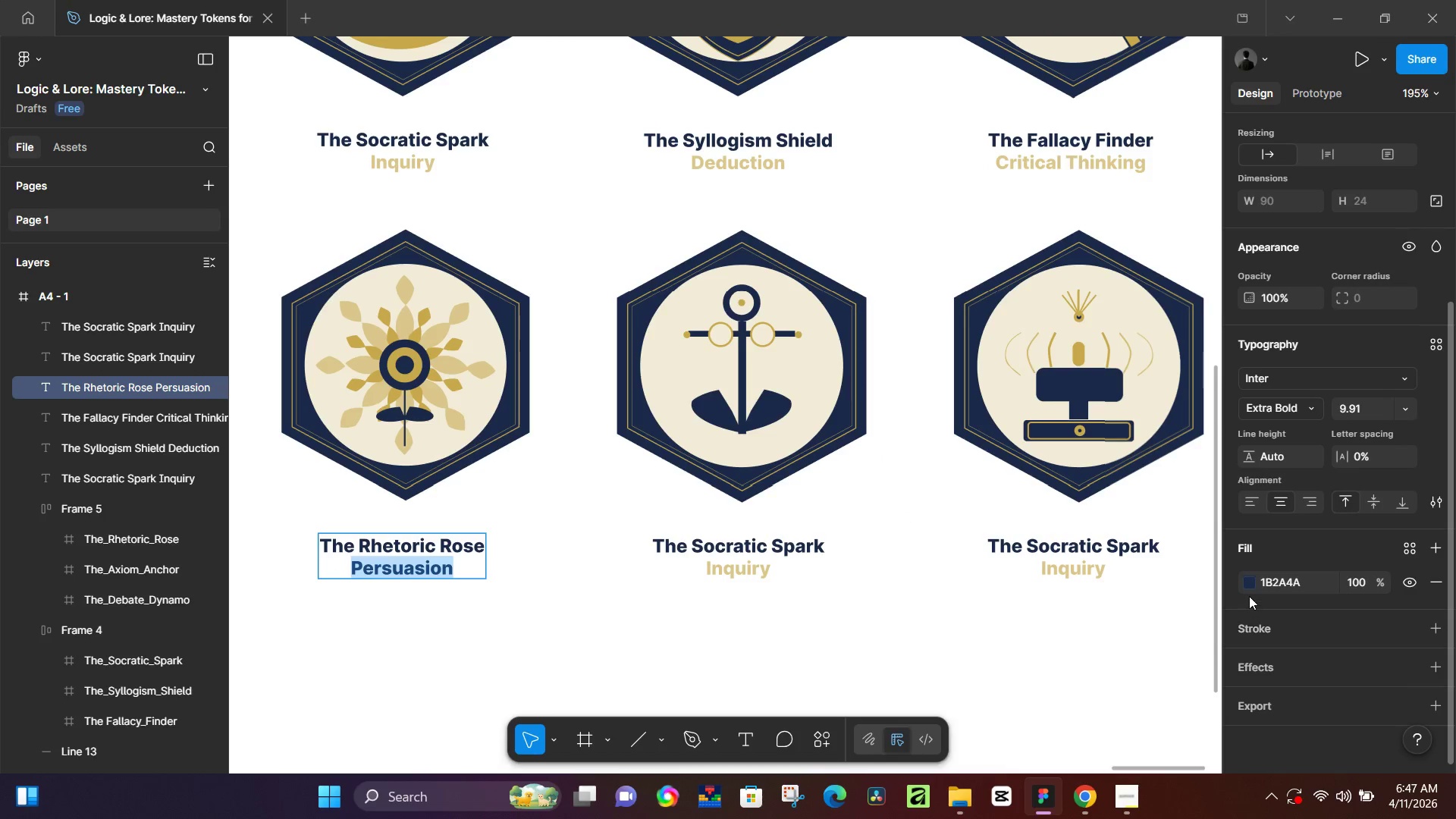 
left_click([1247, 584])
 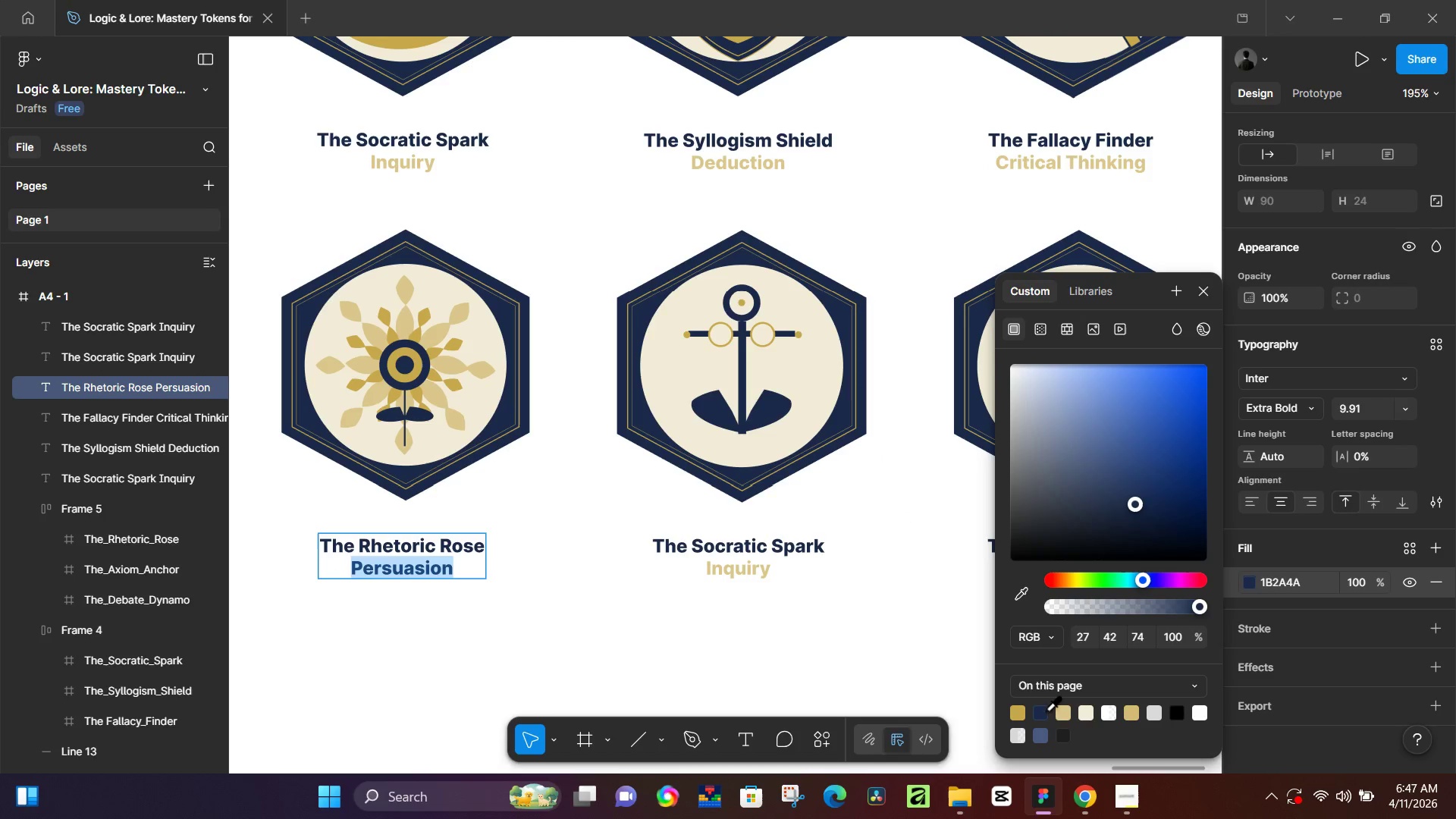 
left_click([1067, 711])
 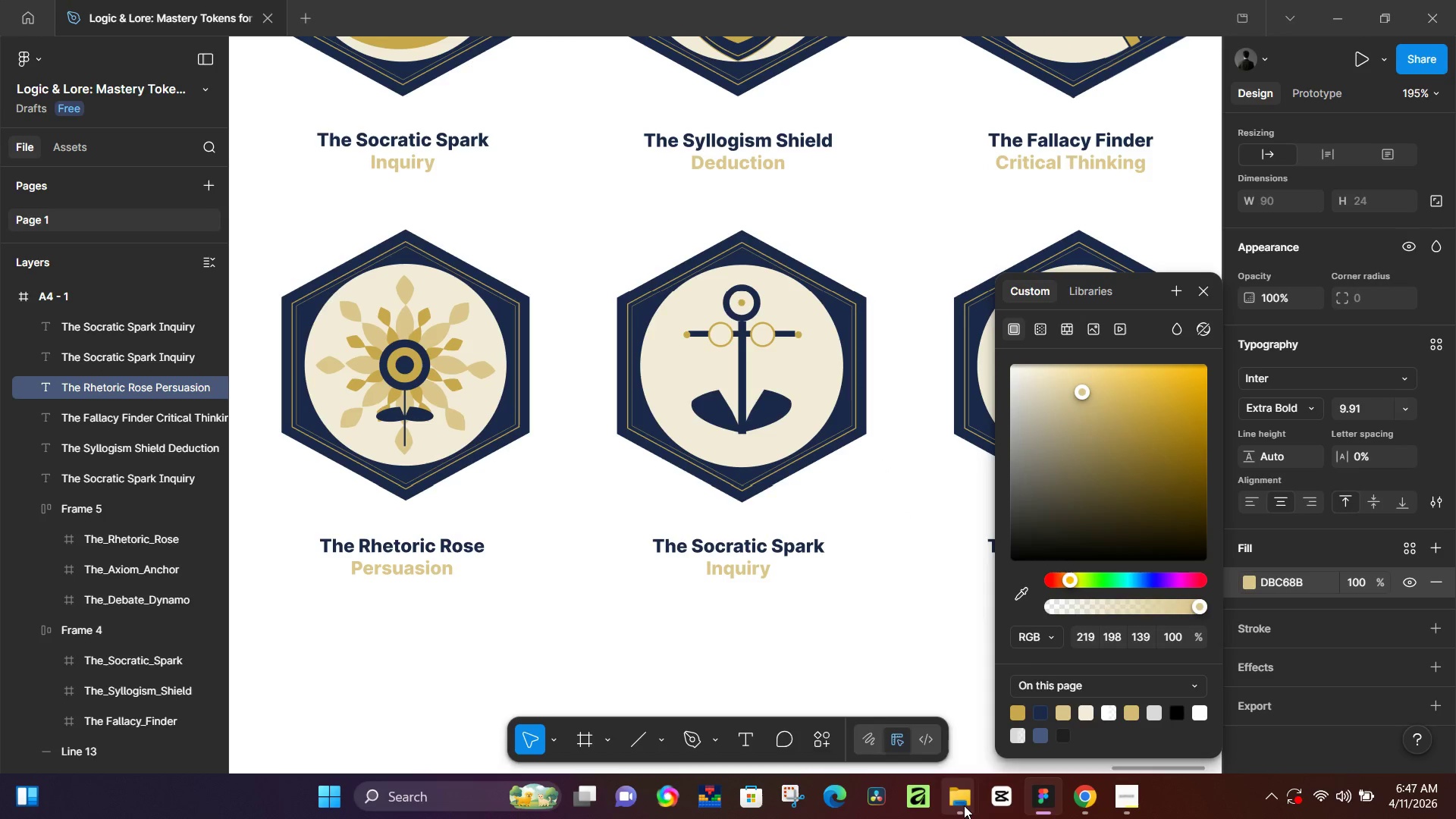 
double_click([964, 805])
 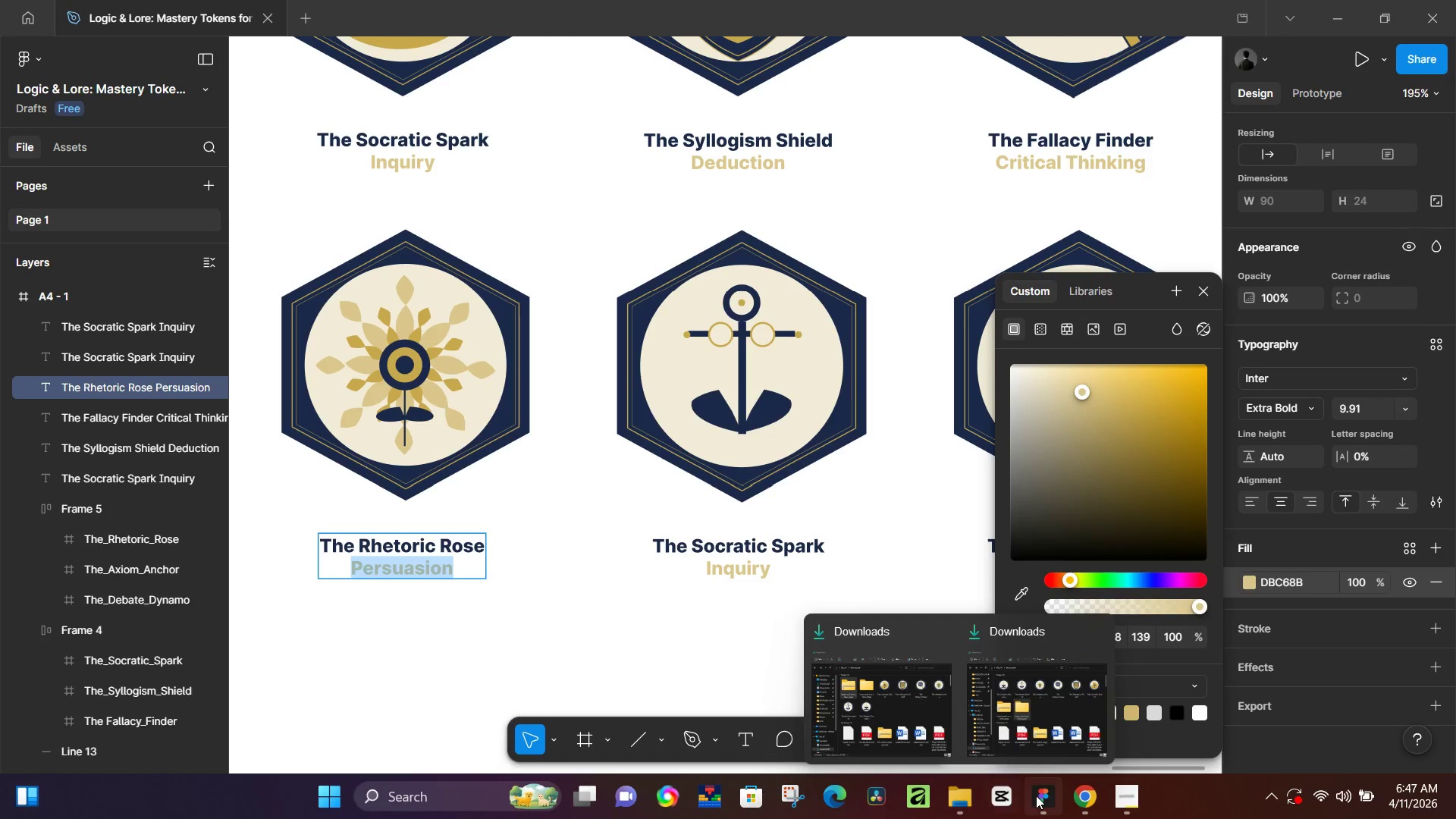 
left_click([1036, 795])
 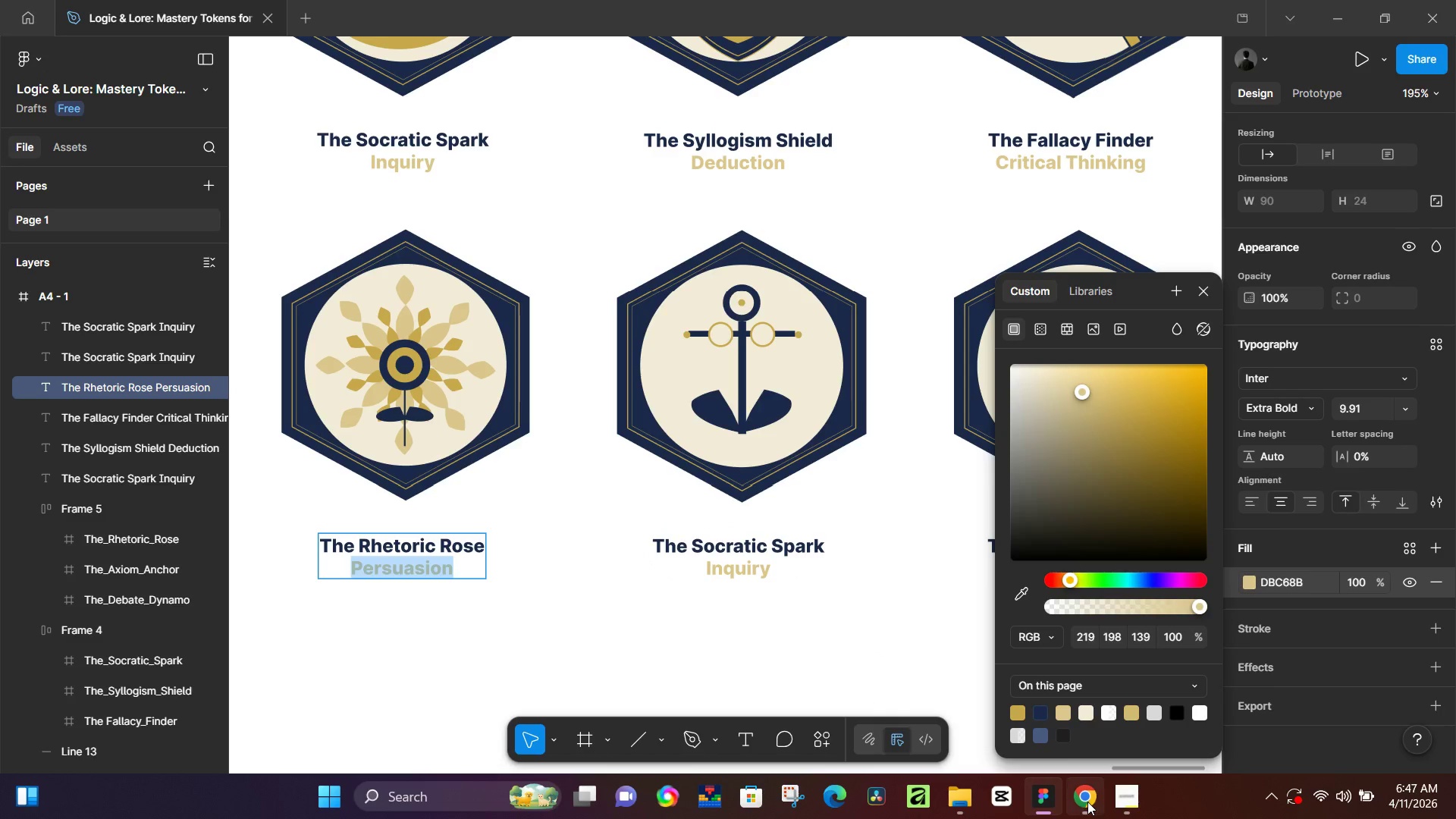 
left_click([1086, 802])
 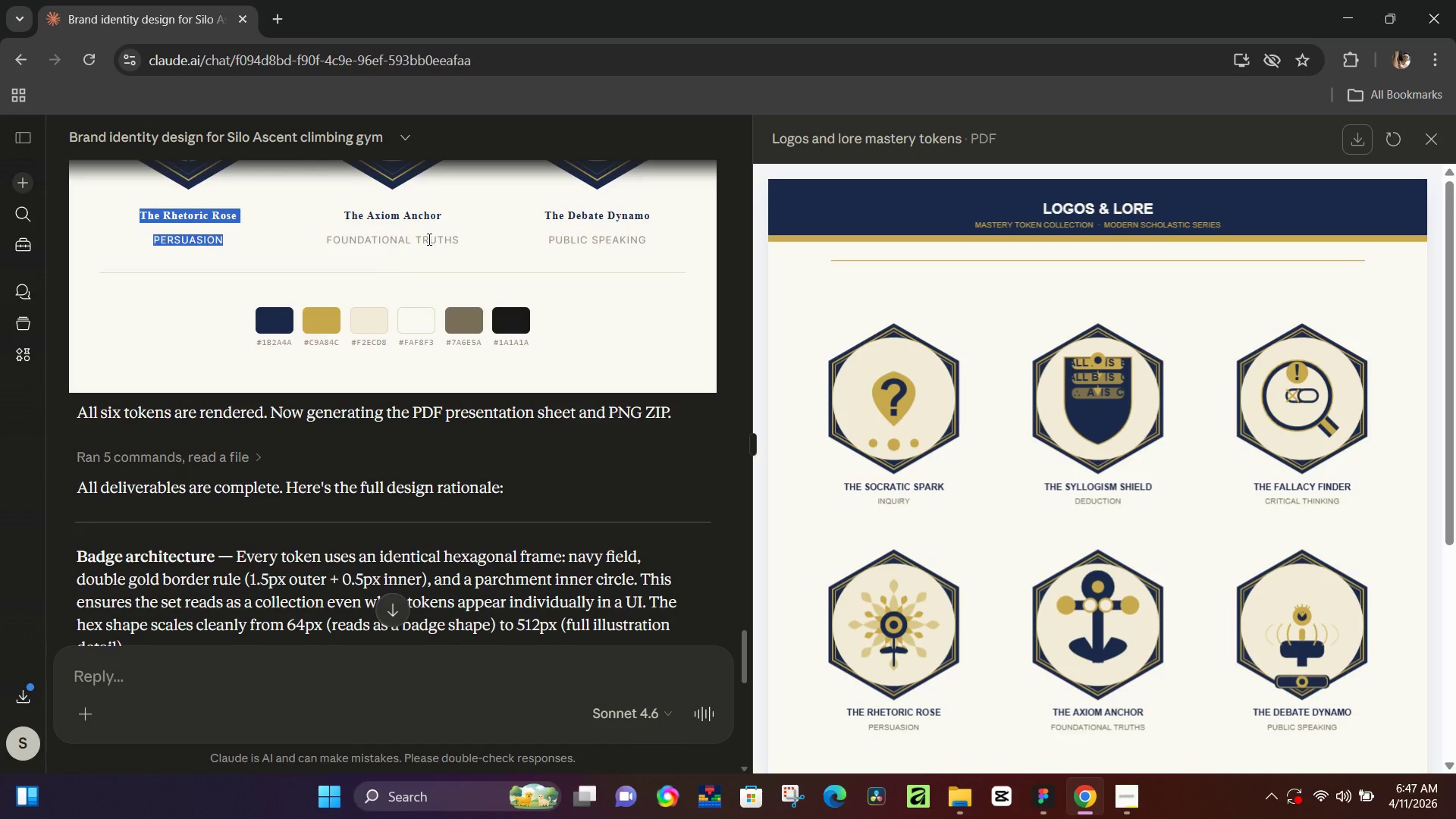 
left_click_drag(start_coordinate=[466, 236], to_coordinate=[325, 214])
 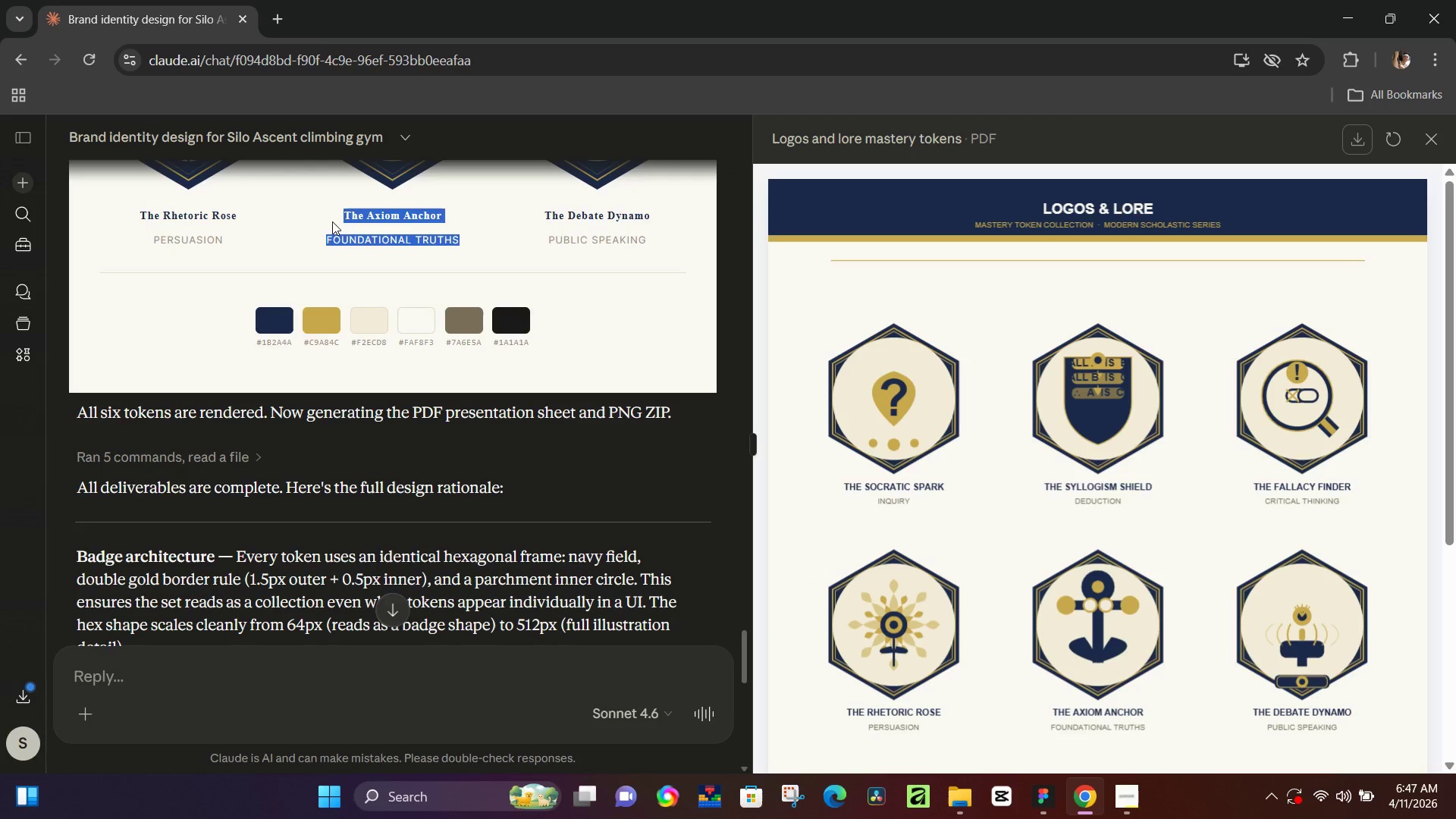 
key(Control+C)
 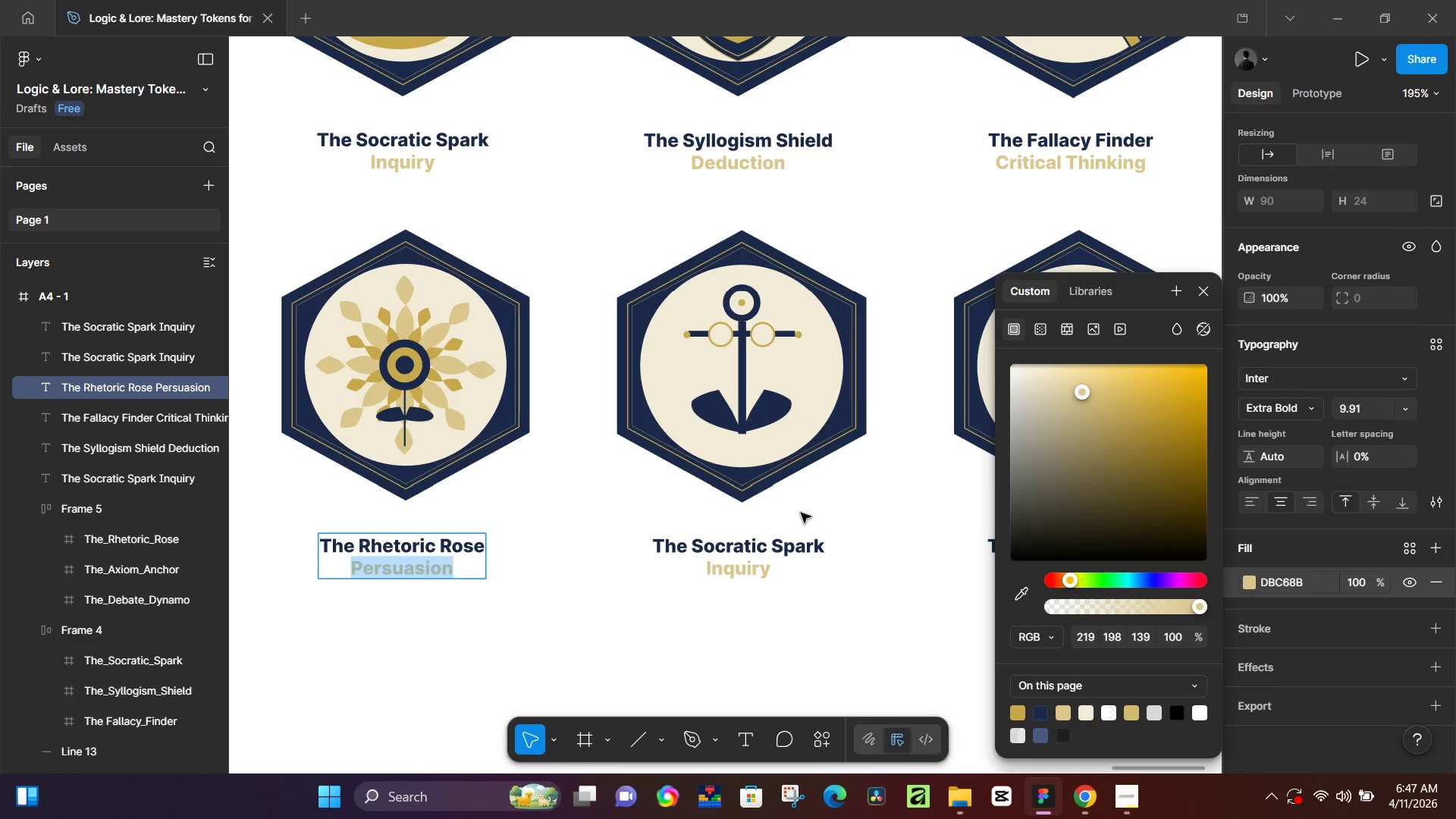 
double_click([774, 540])
 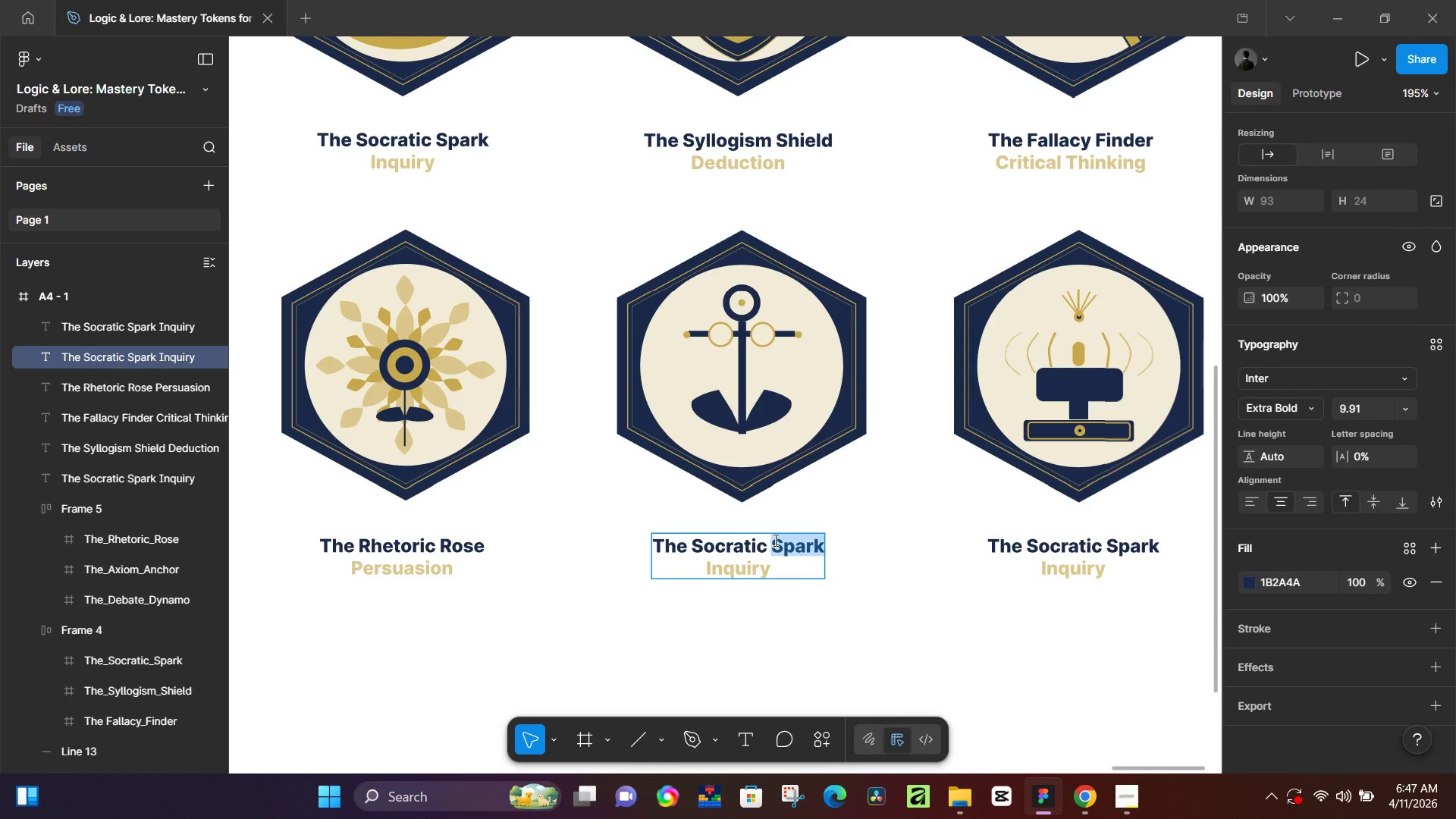 
key(Control+A)
 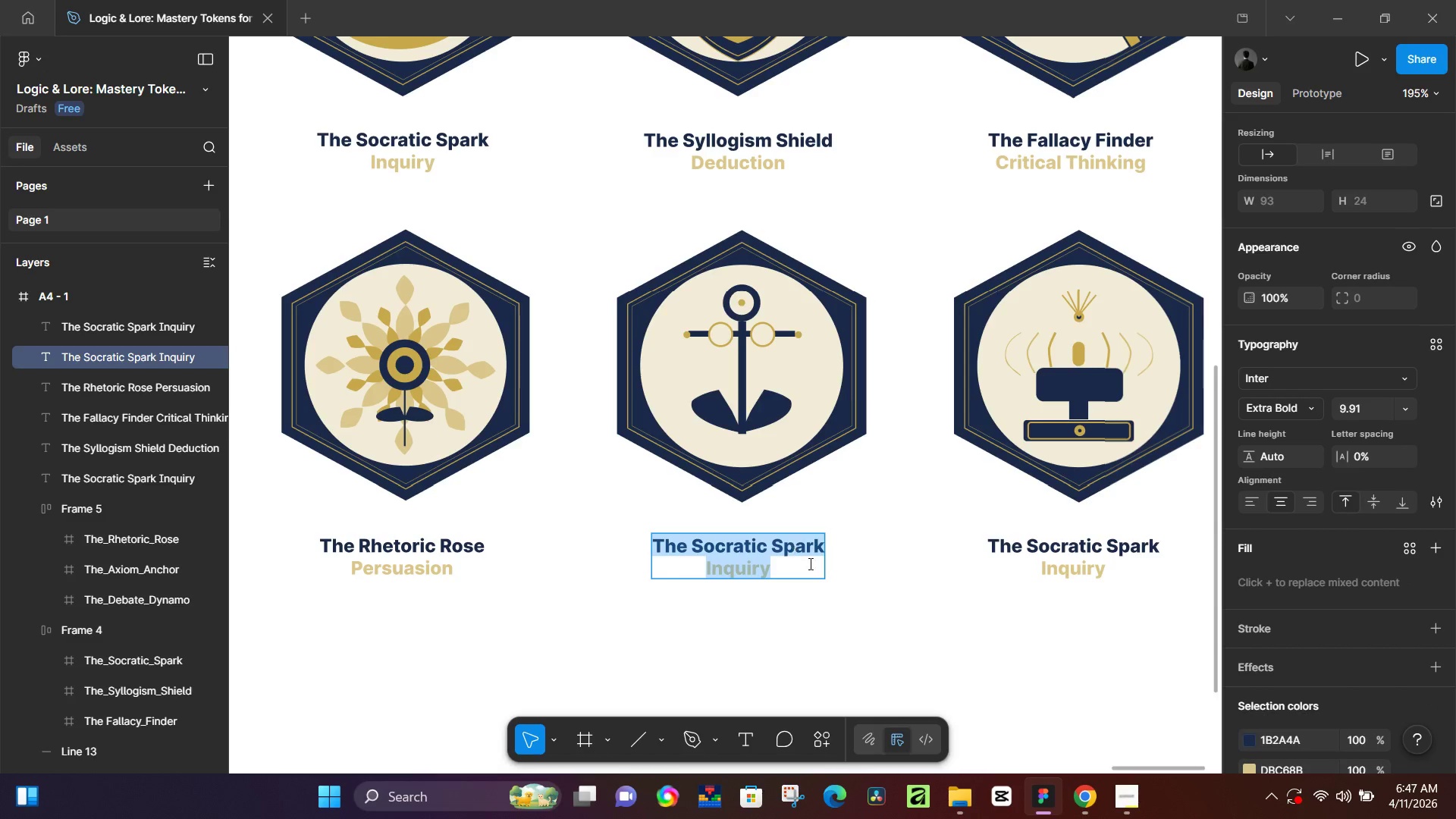 
key(Control+V)
 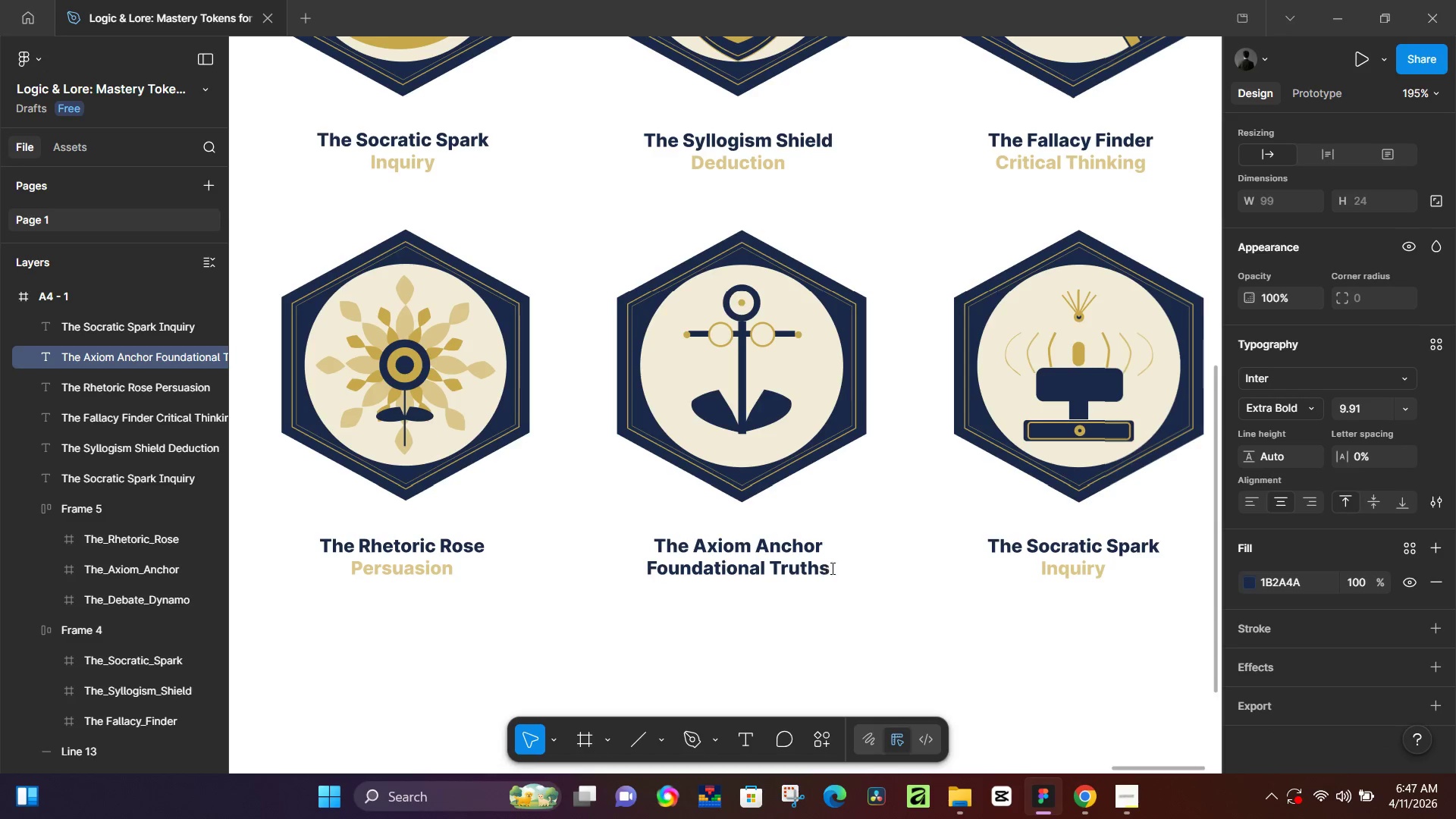 
left_click_drag(start_coordinate=[834, 567], to_coordinate=[748, 572])
 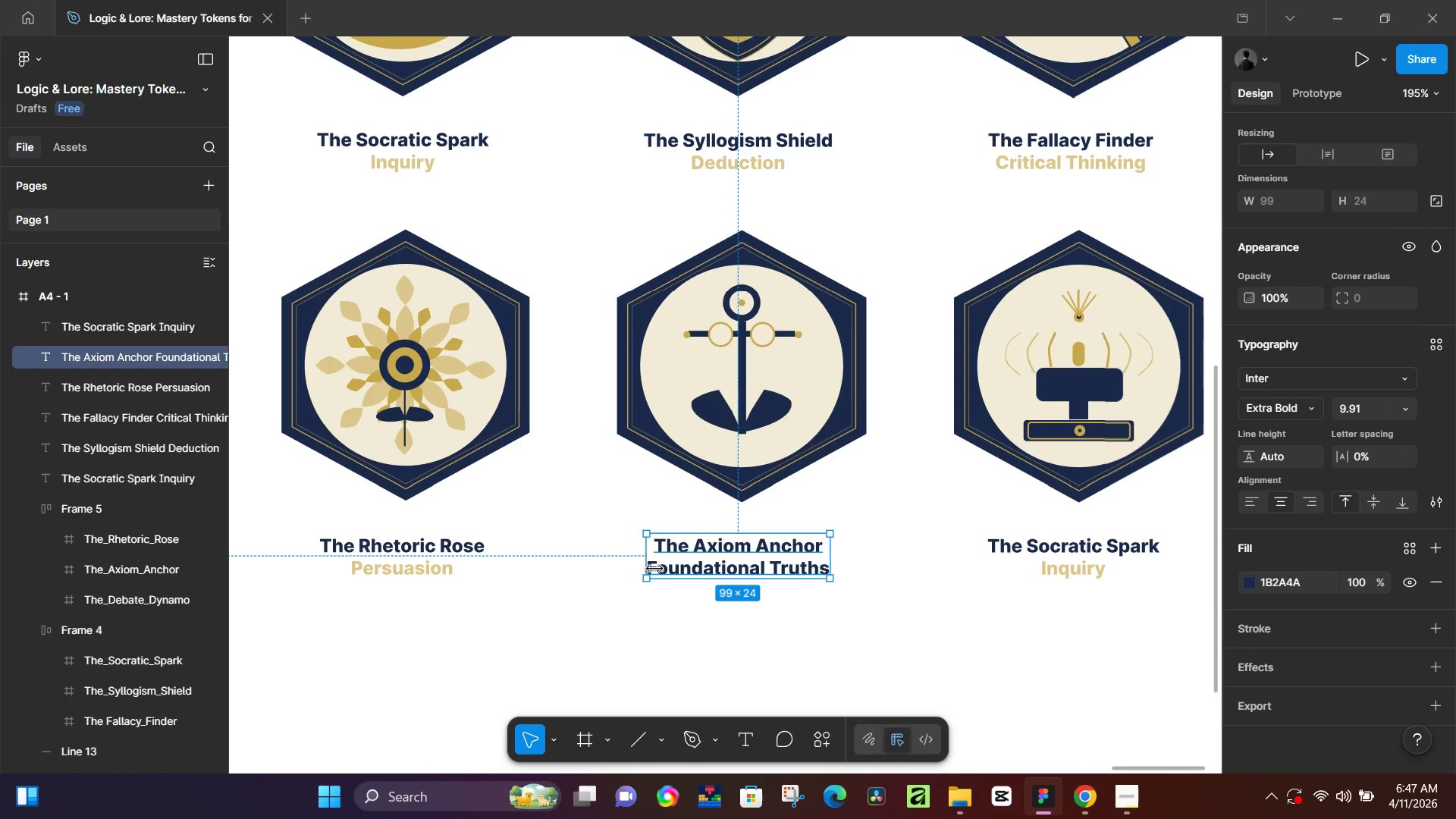 
double_click([654, 568])
 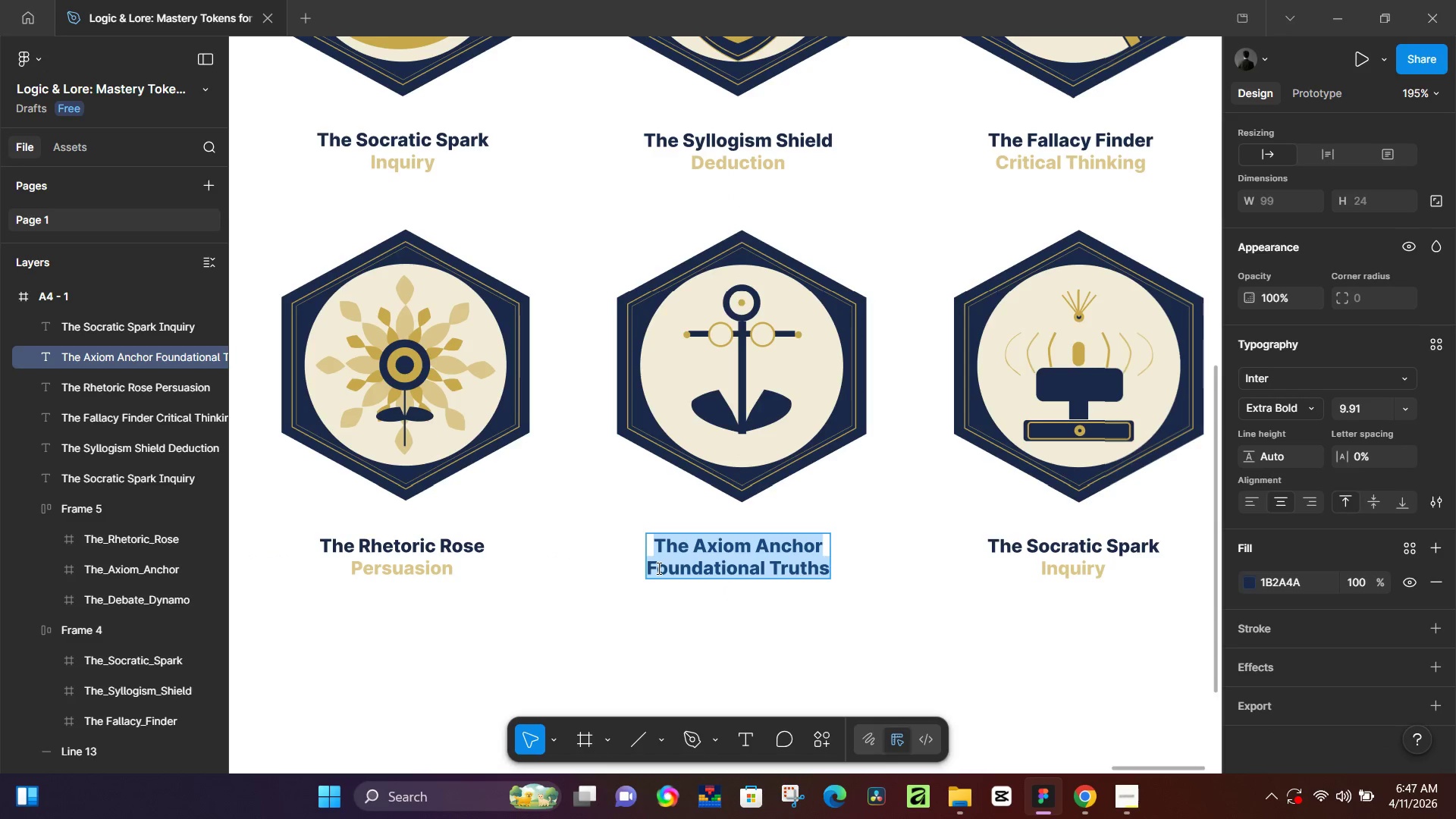 
triple_click([658, 568])
 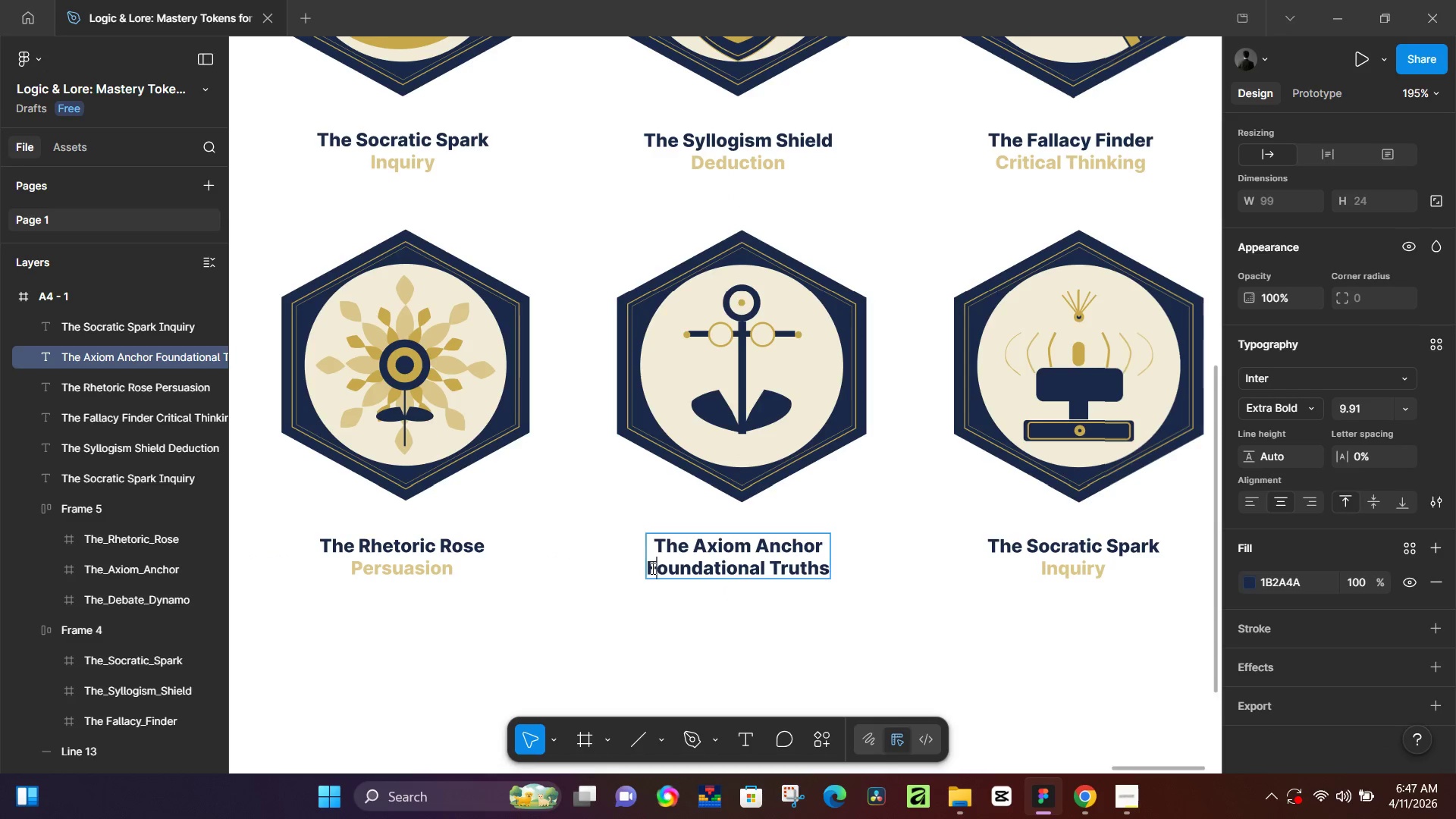 
left_click_drag(start_coordinate=[651, 568], to_coordinate=[833, 575])
 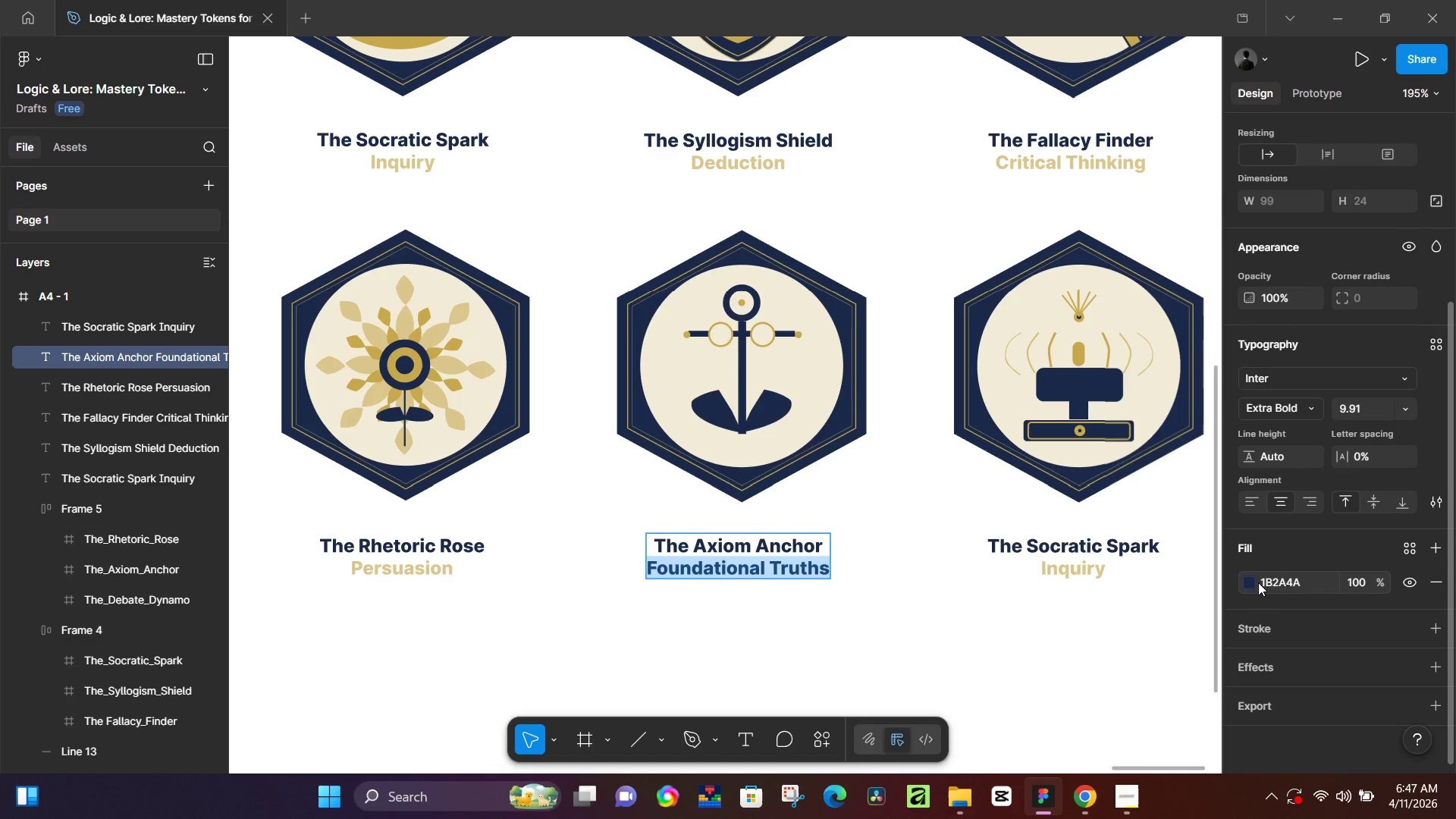 
left_click([1247, 582])
 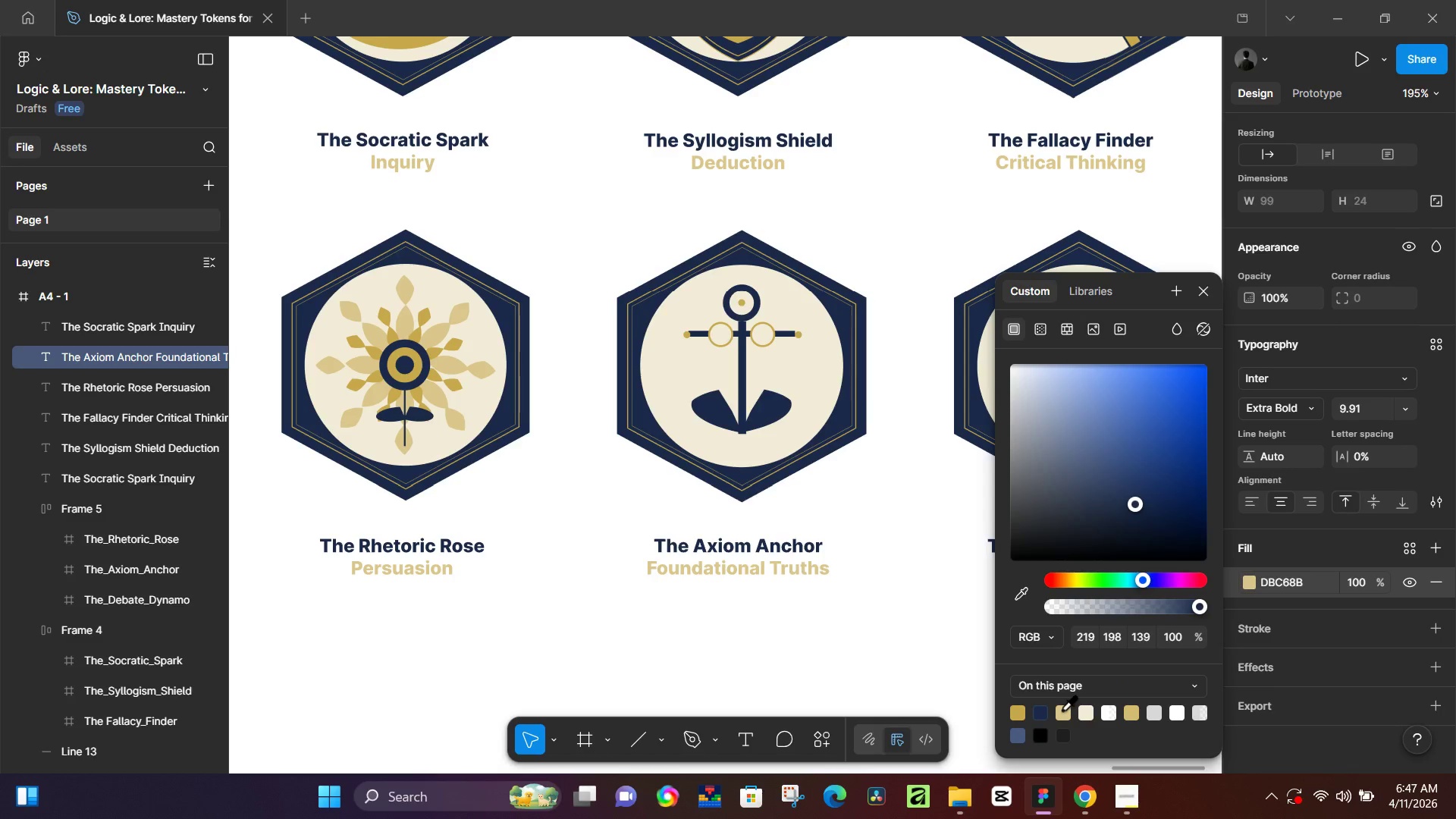 
double_click([880, 661])
 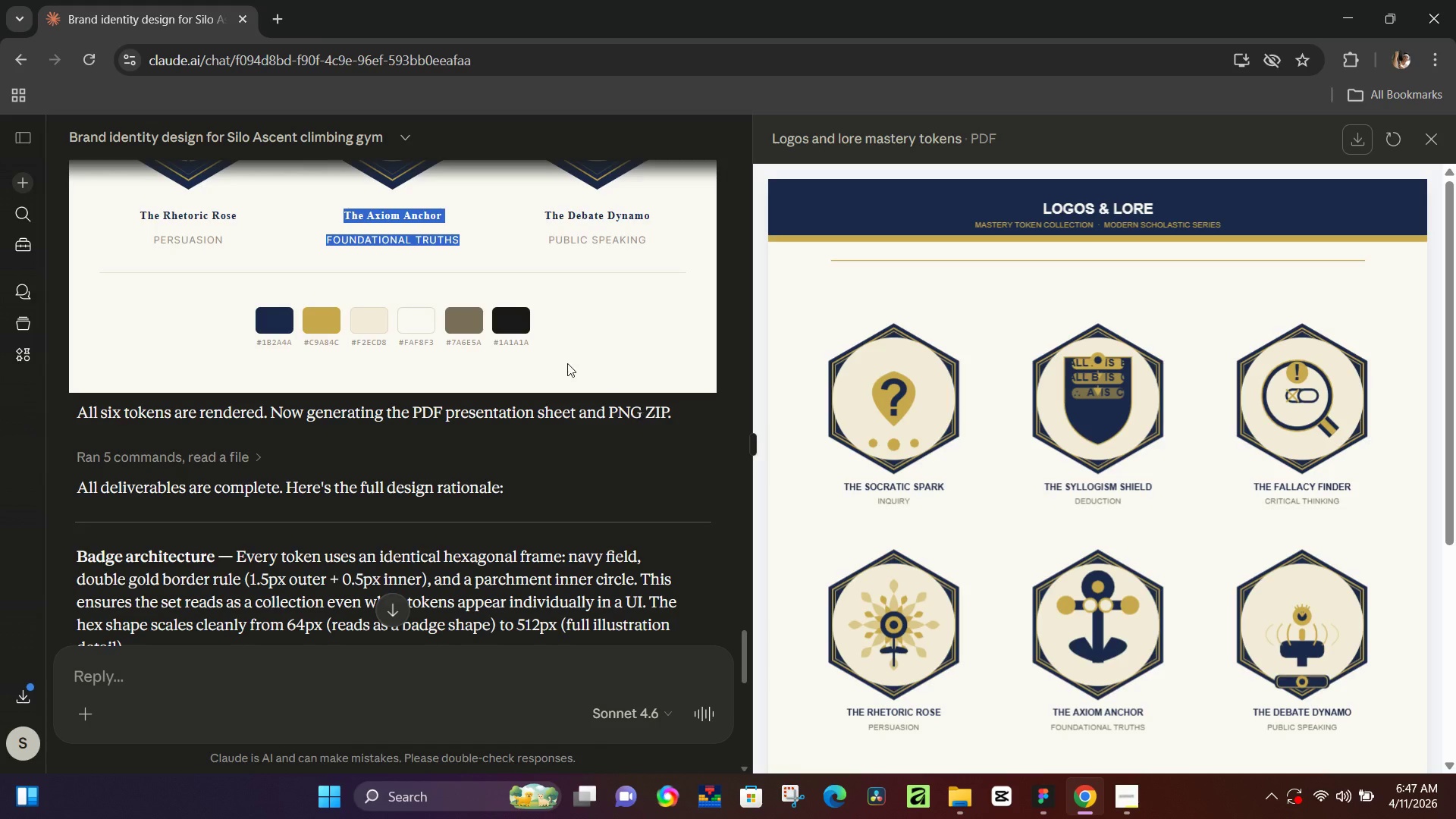 
left_click_drag(start_coordinate=[653, 236], to_coordinate=[534, 213])
 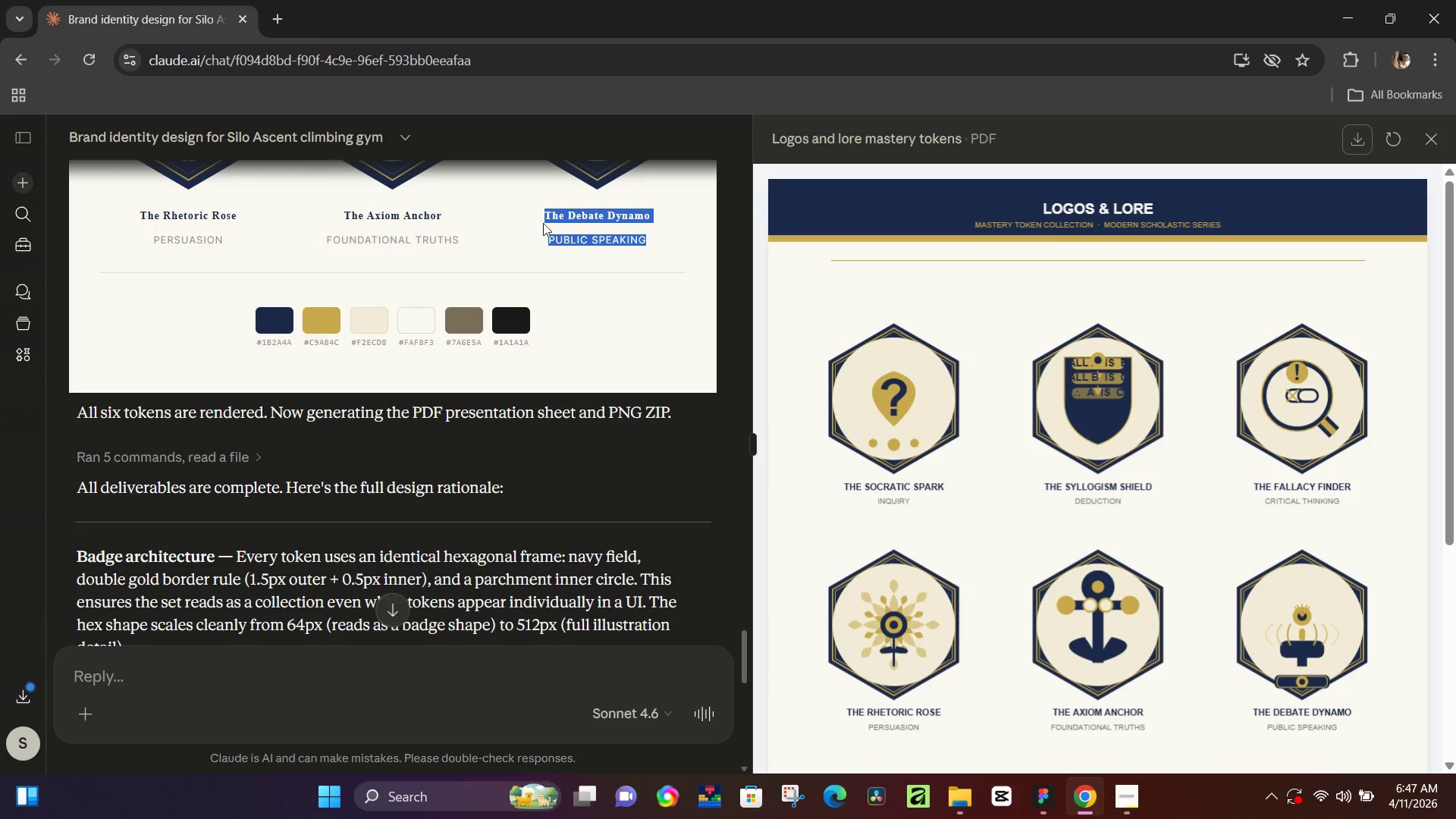 
key(Control+C)
 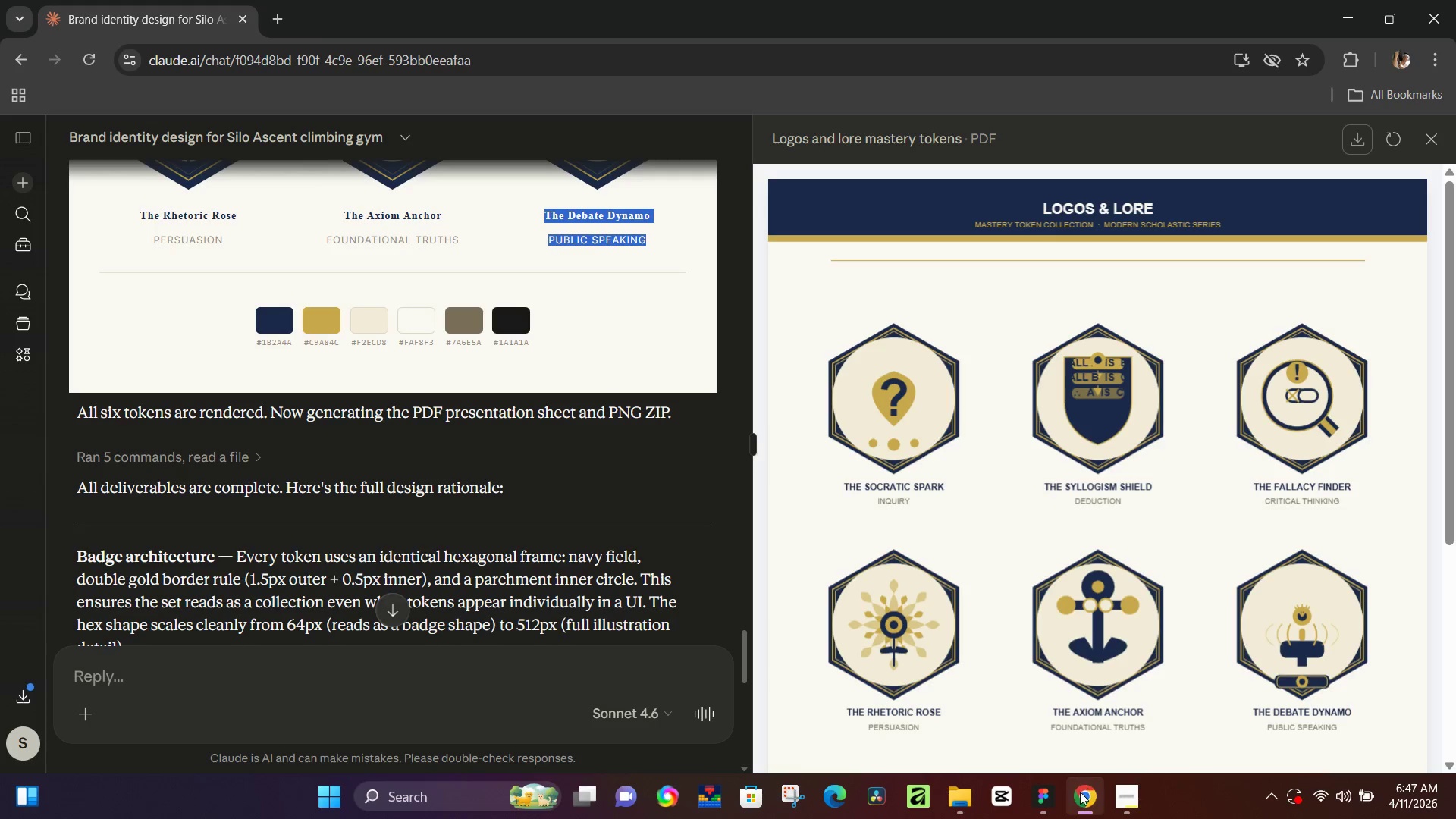 
left_click([1049, 795])
 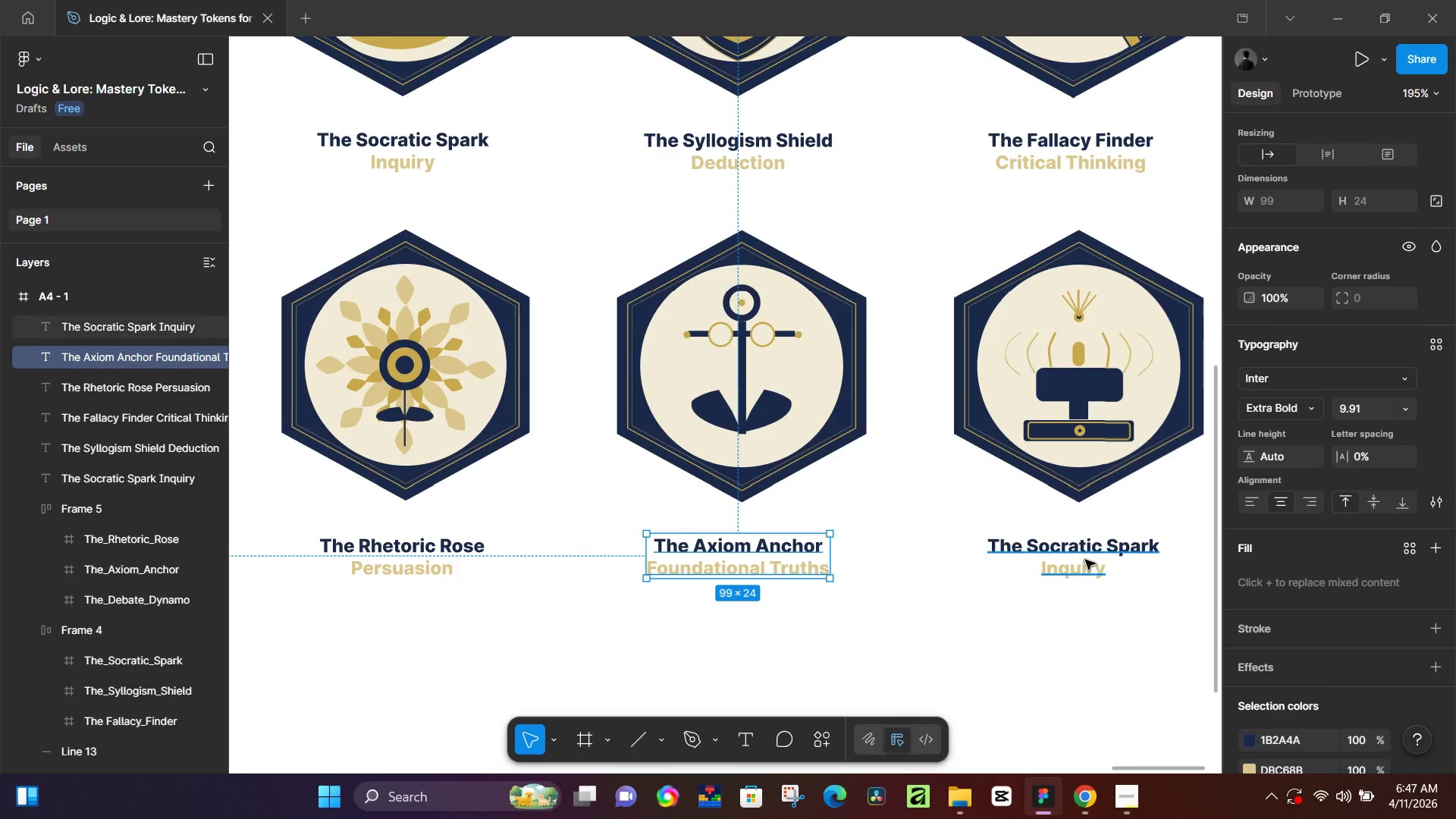 
double_click([1085, 560])
 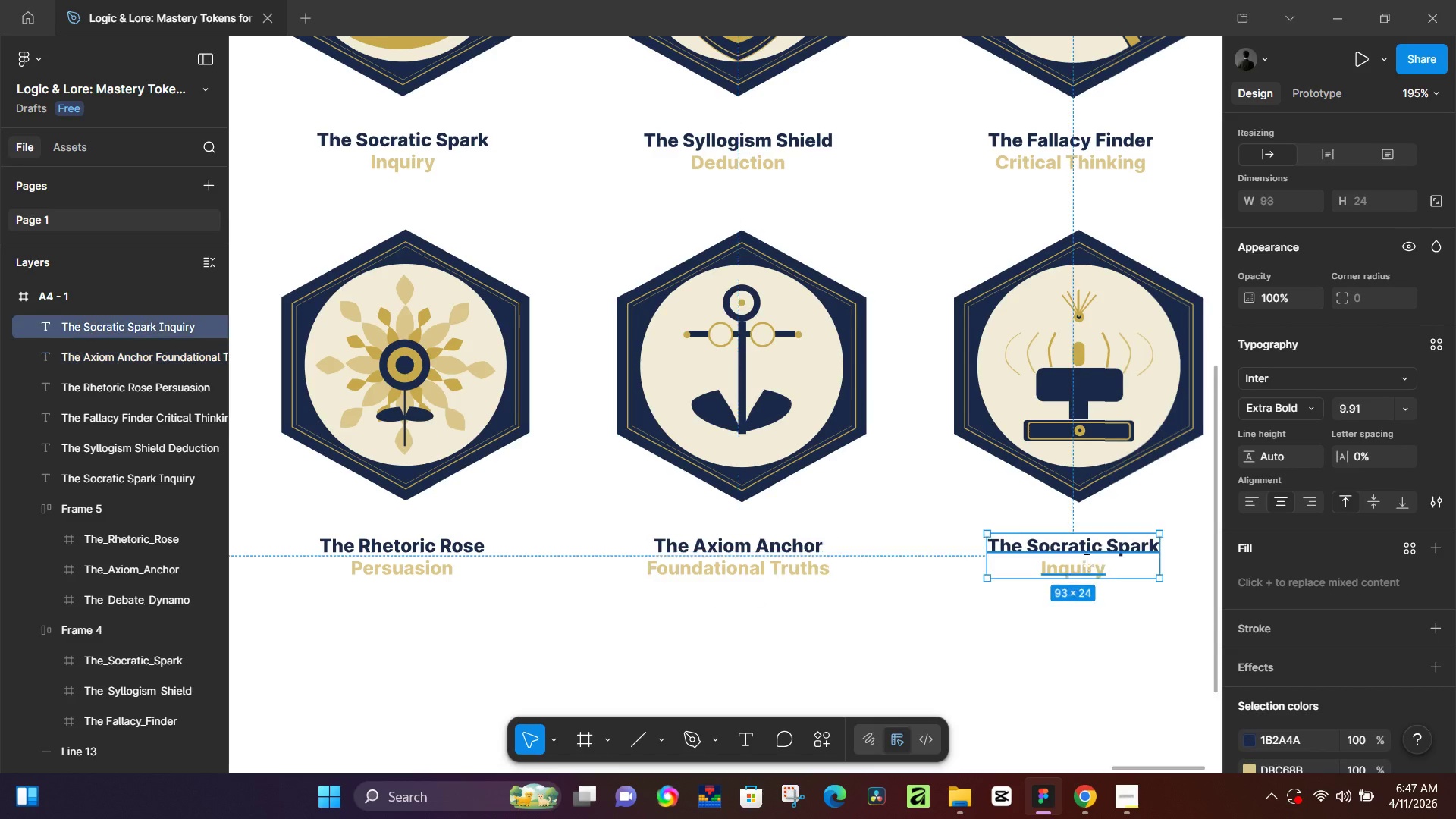 
triple_click([1085, 560])
 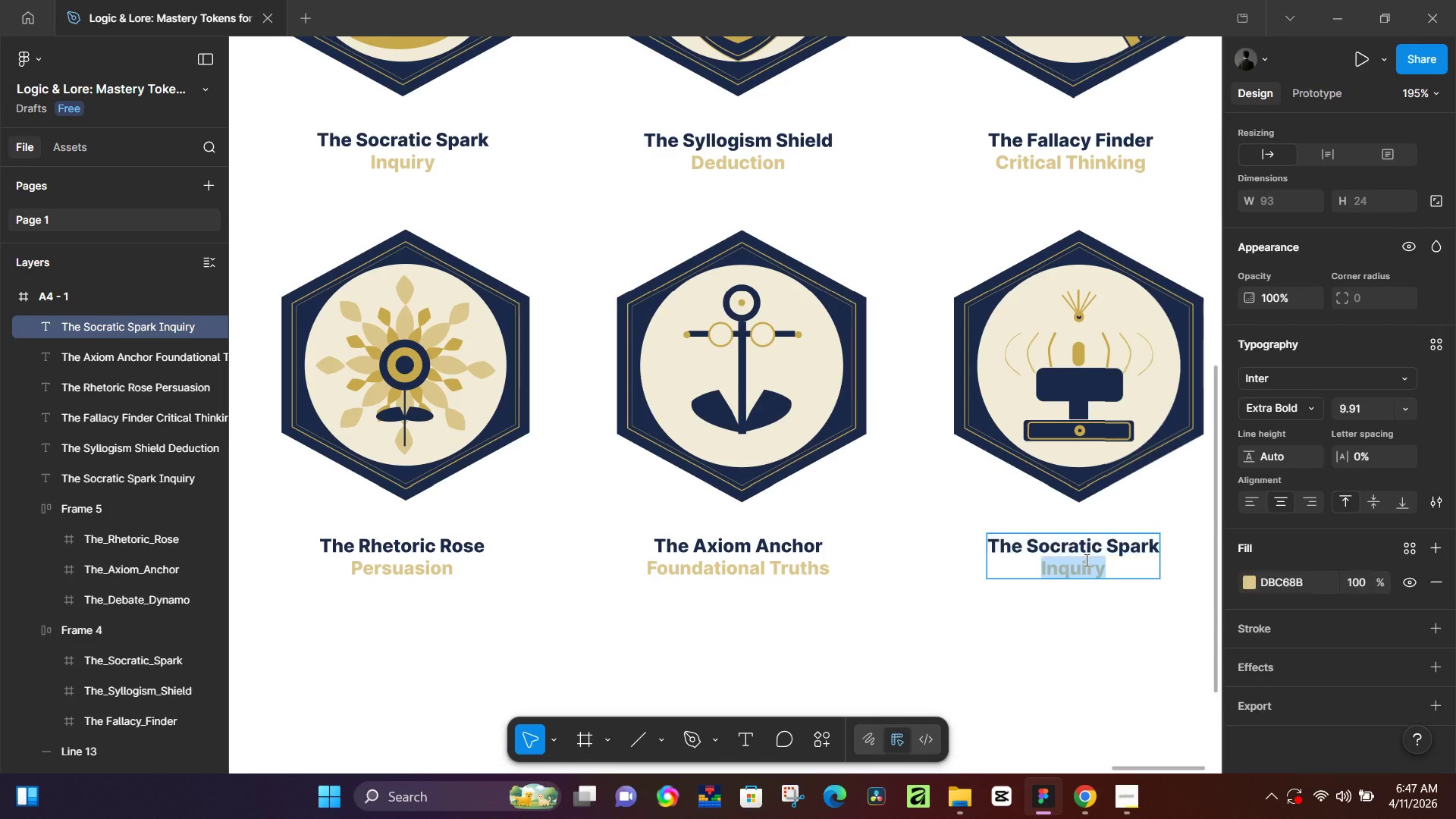 
key(Control+A)
 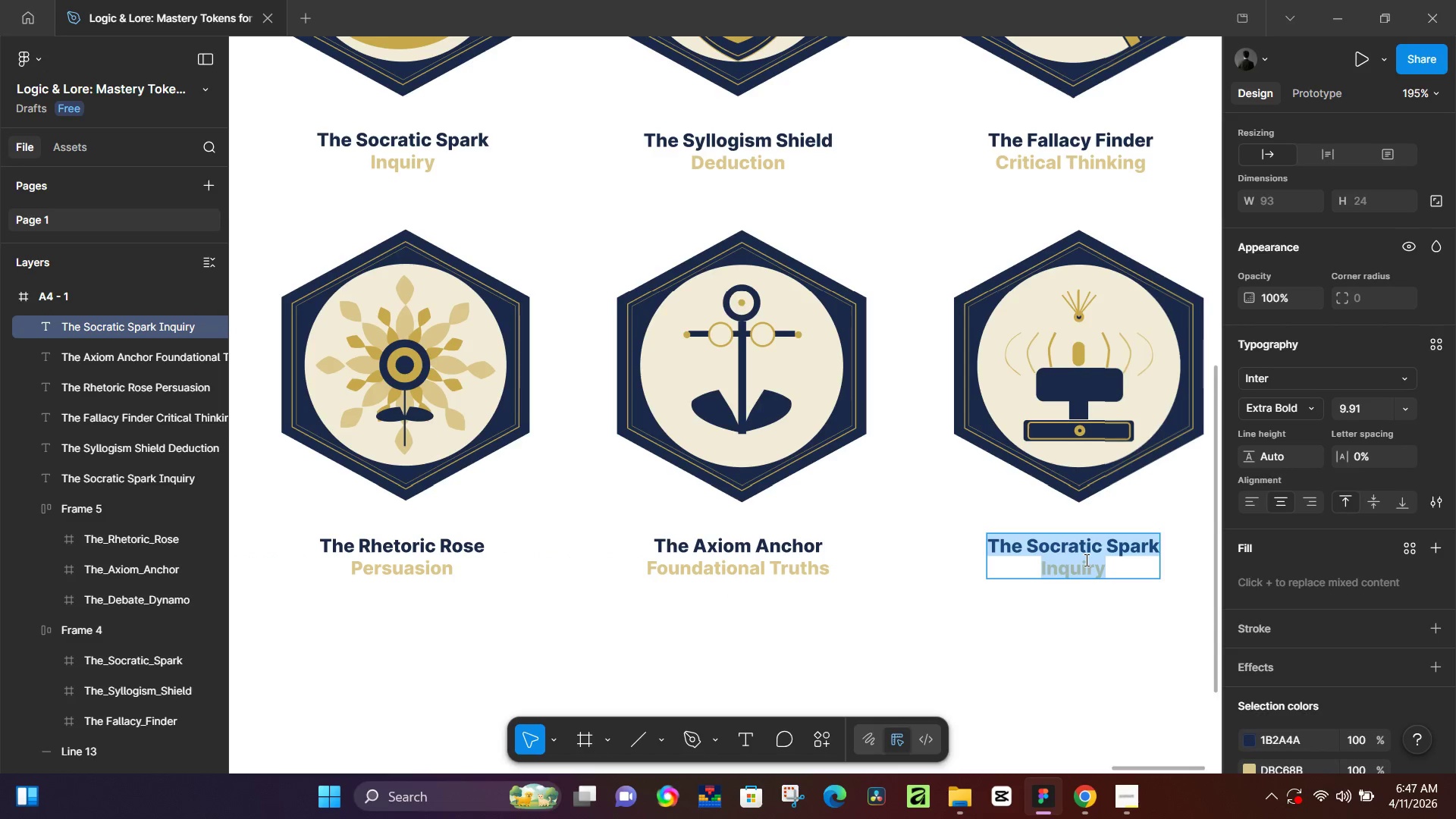 
key(Control+V)
 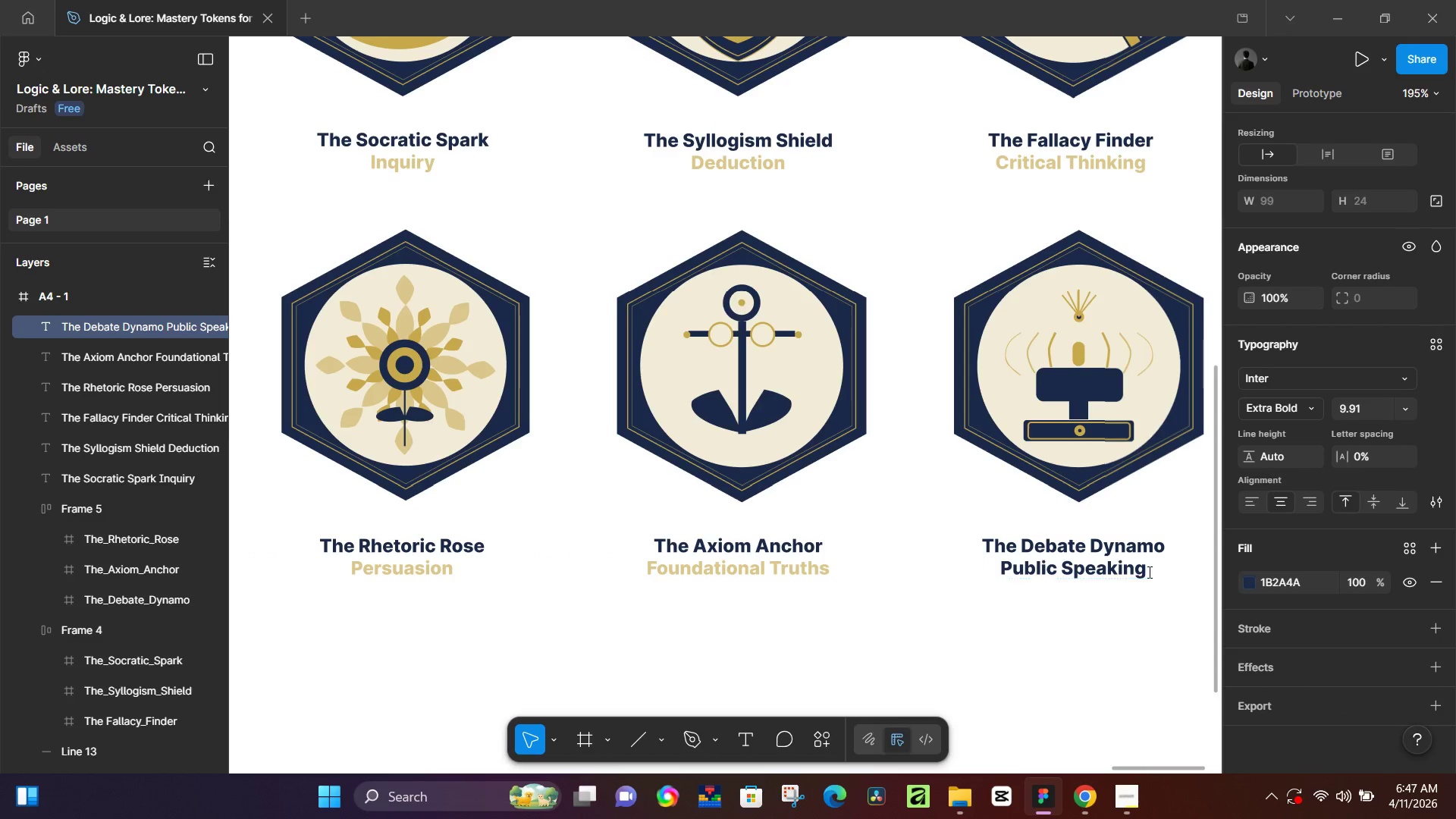 
left_click_drag(start_coordinate=[1147, 571], to_coordinate=[989, 572])
 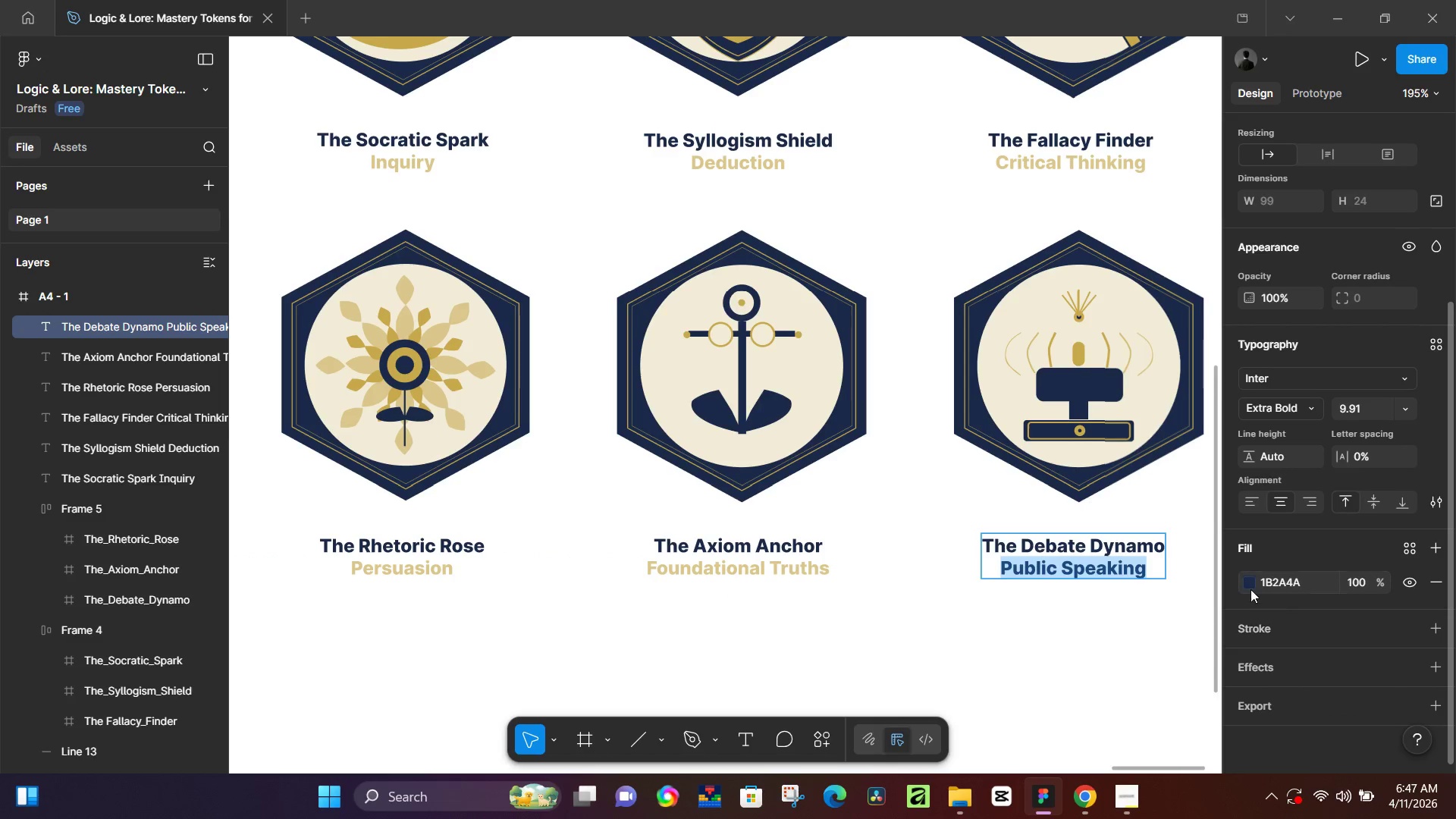 
left_click([1250, 582])
 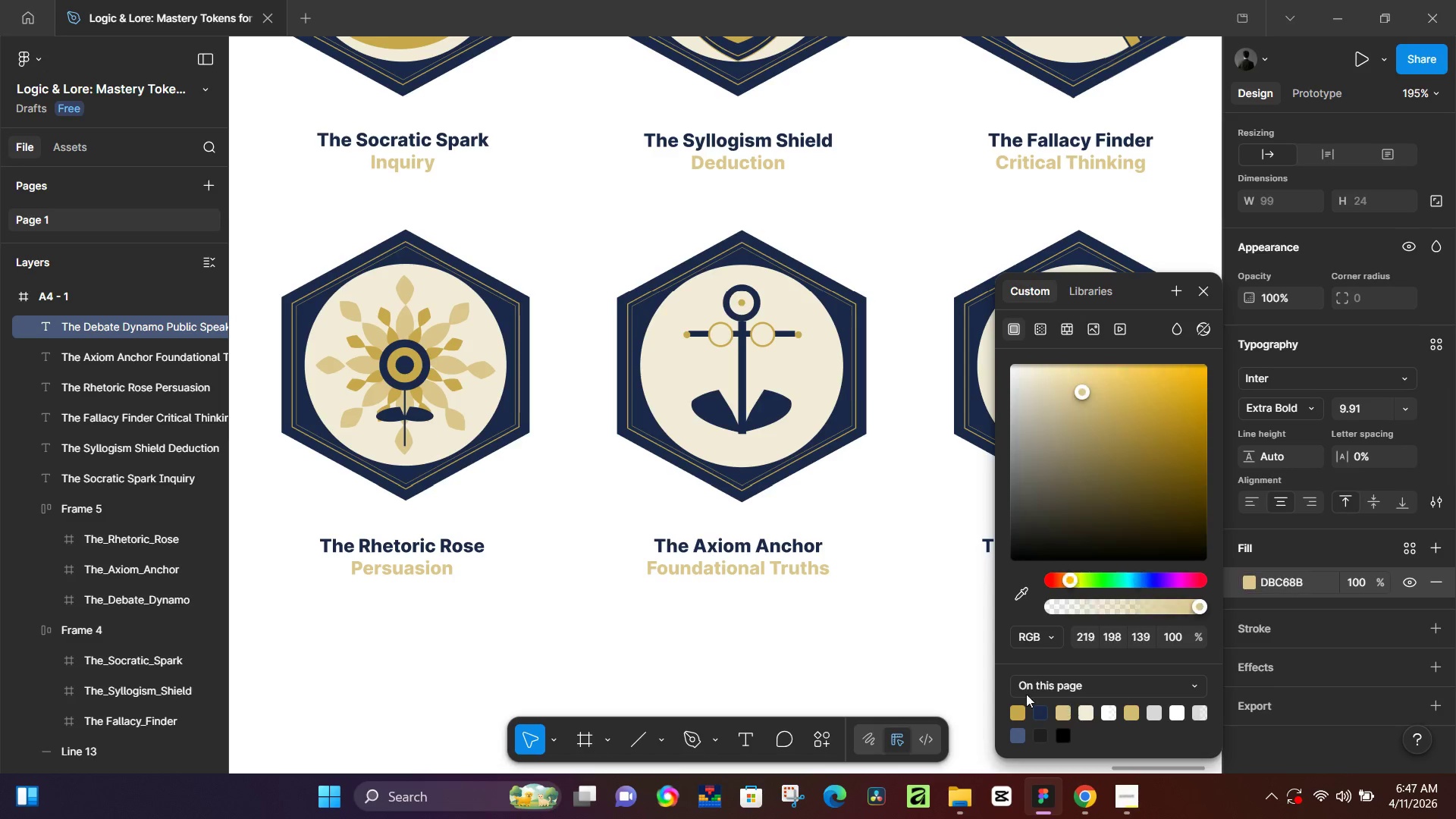 
double_click([861, 634])
 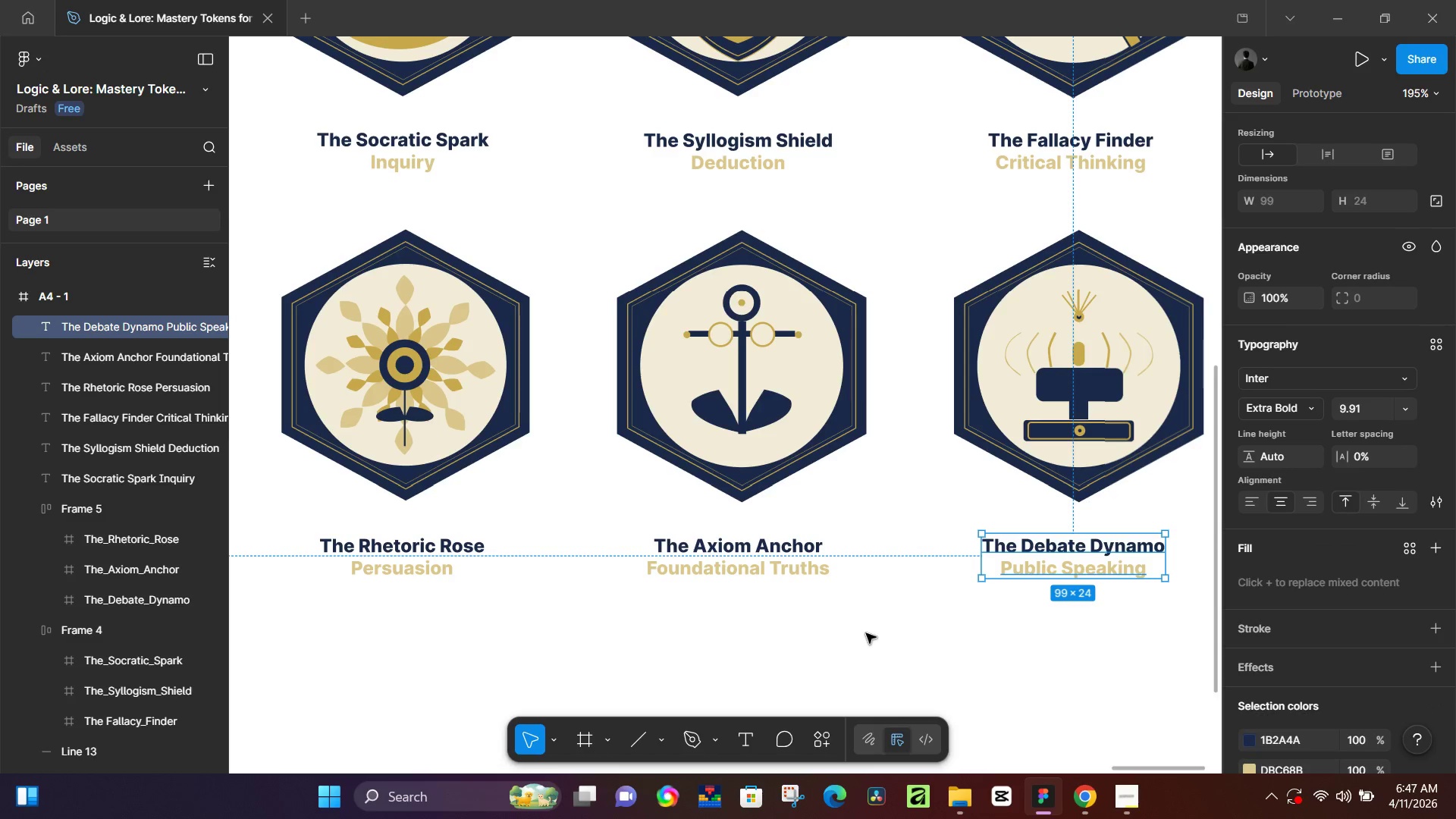 
hold_key(key=ControlLeft, duration=0.47)
scroll: coordinate [1040, 609], scroll_direction: down, amount: 10.0
 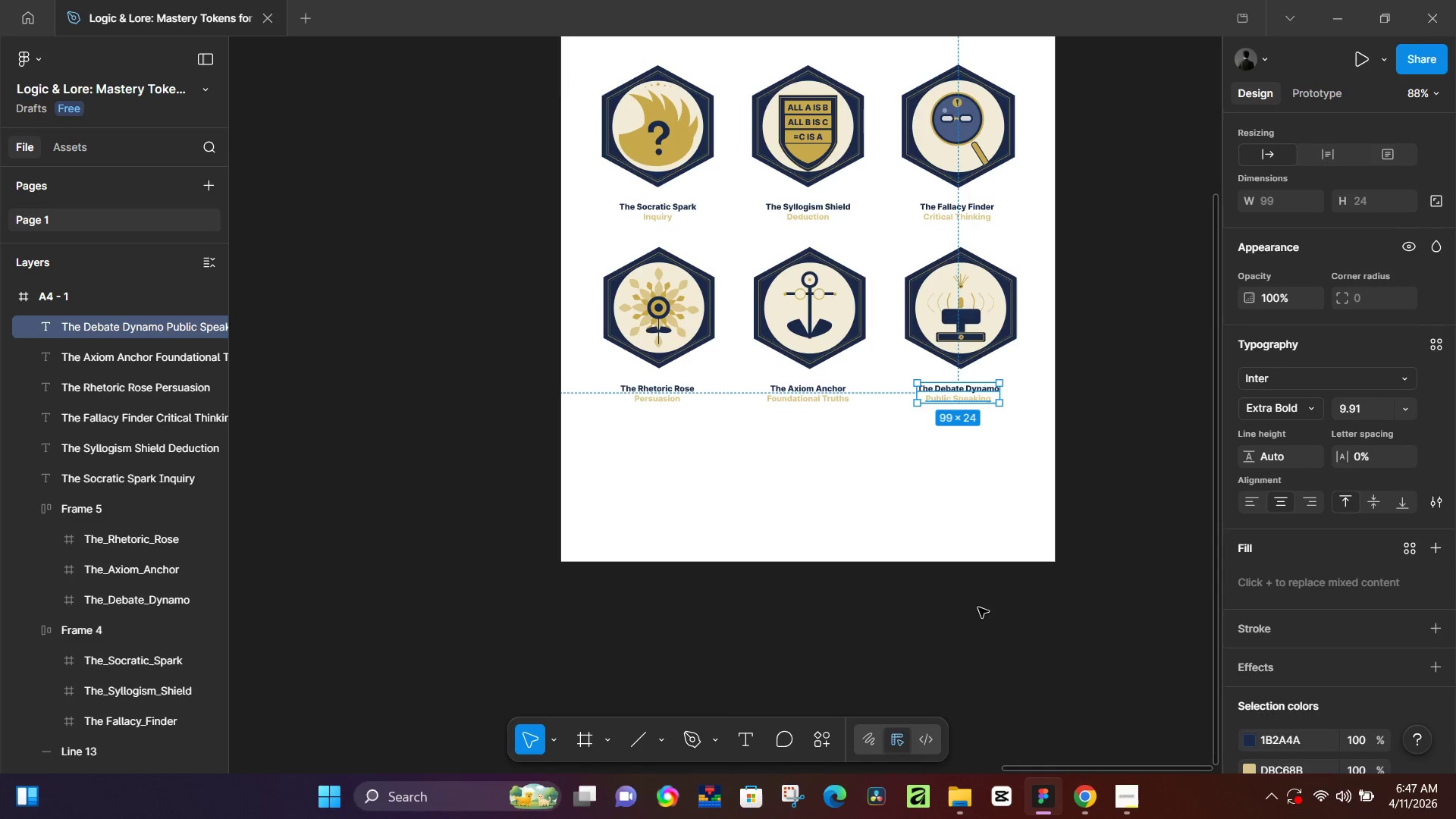 
left_click([945, 638])
 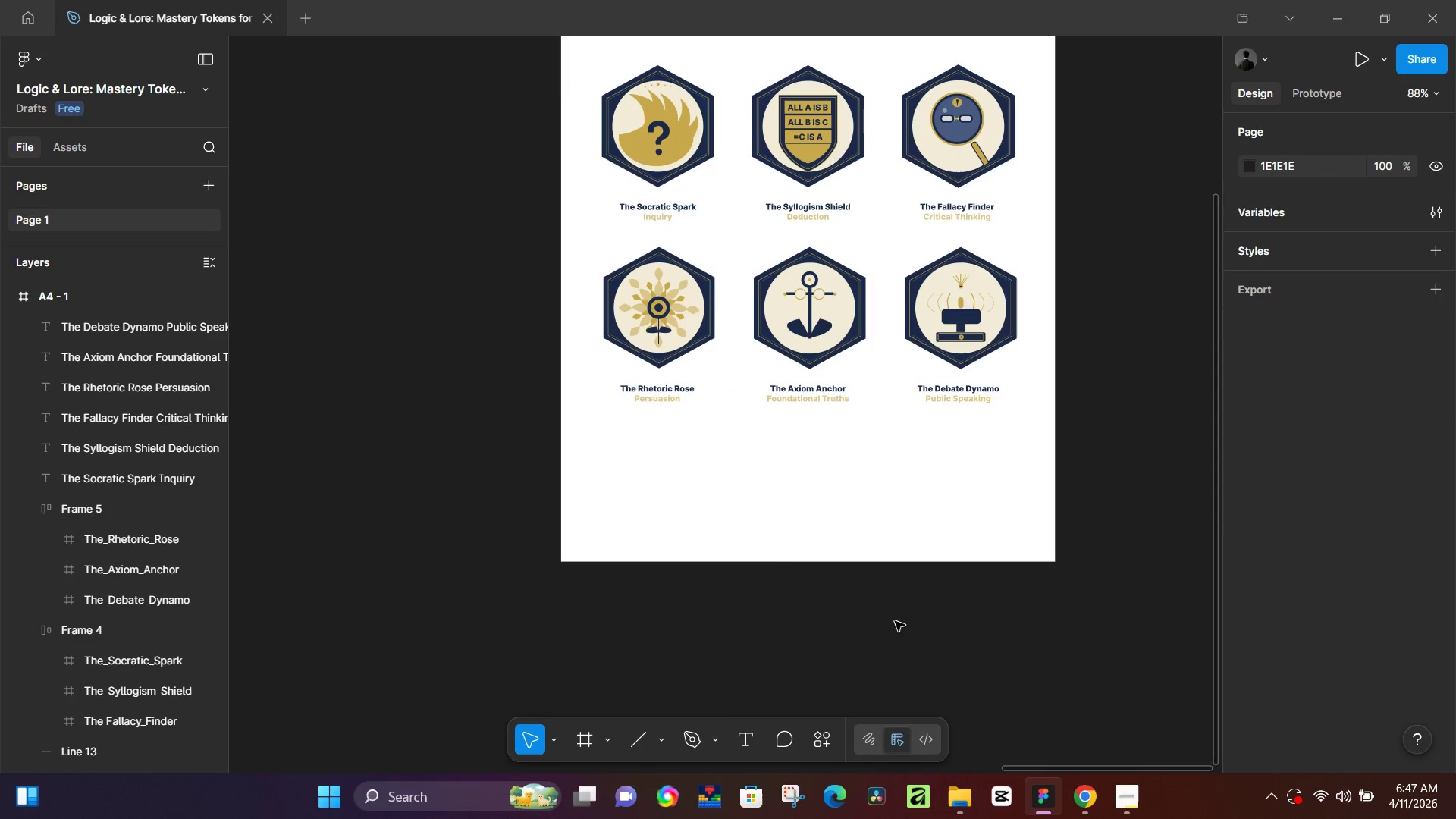 
key(L)
 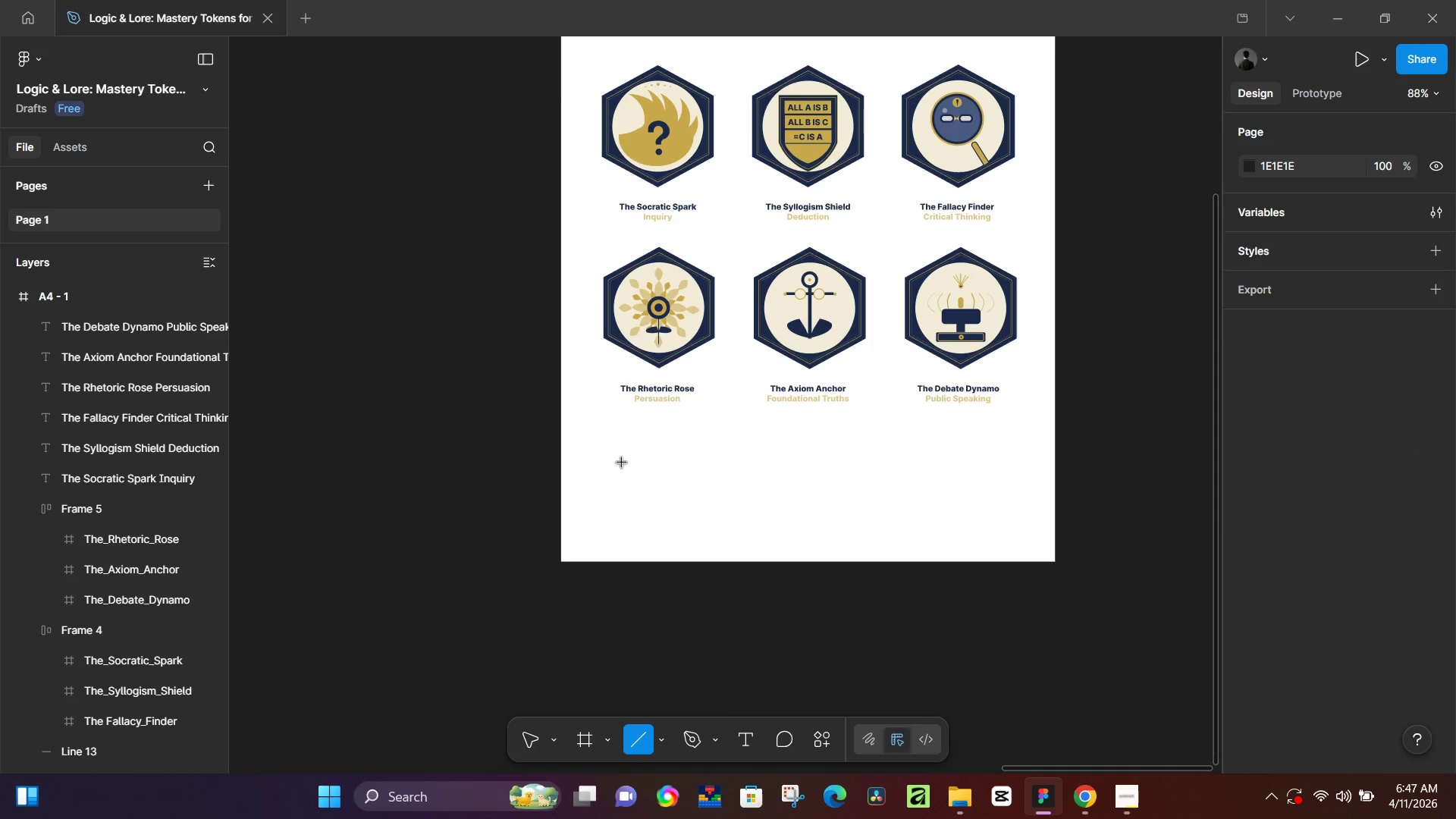 
left_click_drag(start_coordinate=[618, 461], to_coordinate=[1001, 466])
 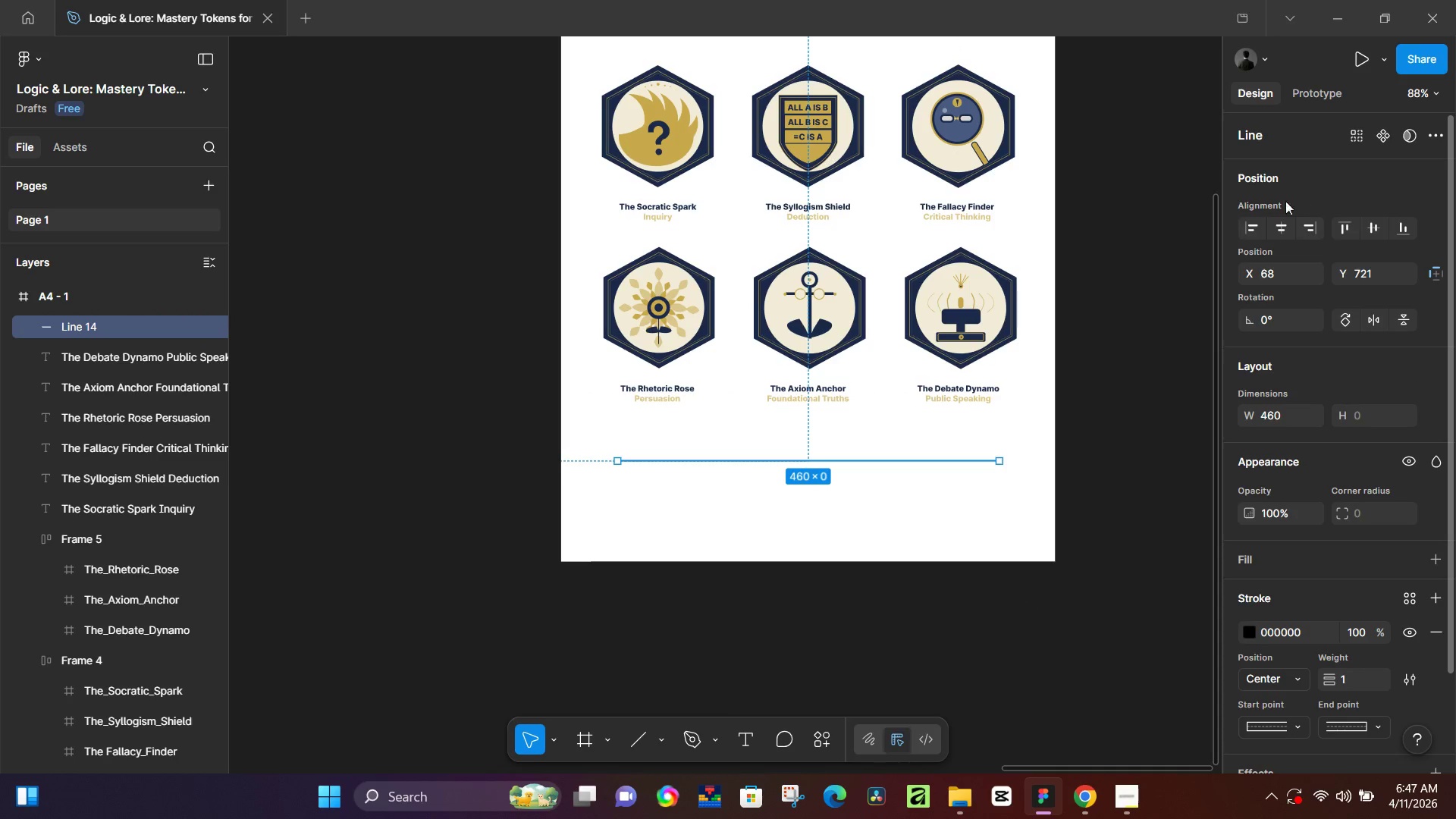 
hold_key(key=ShiftLeft, duration=1.22)
 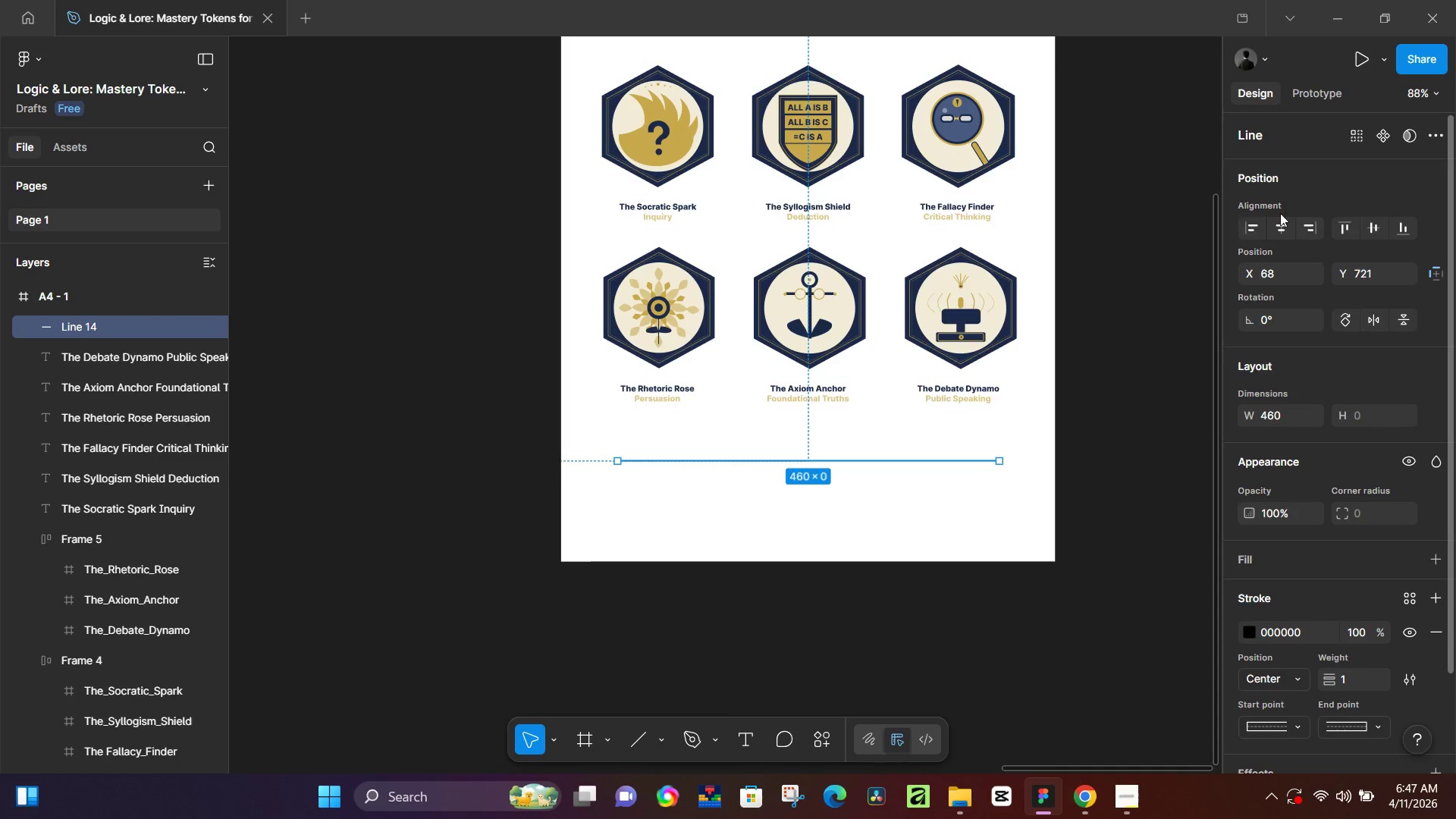 
left_click([1278, 221])
 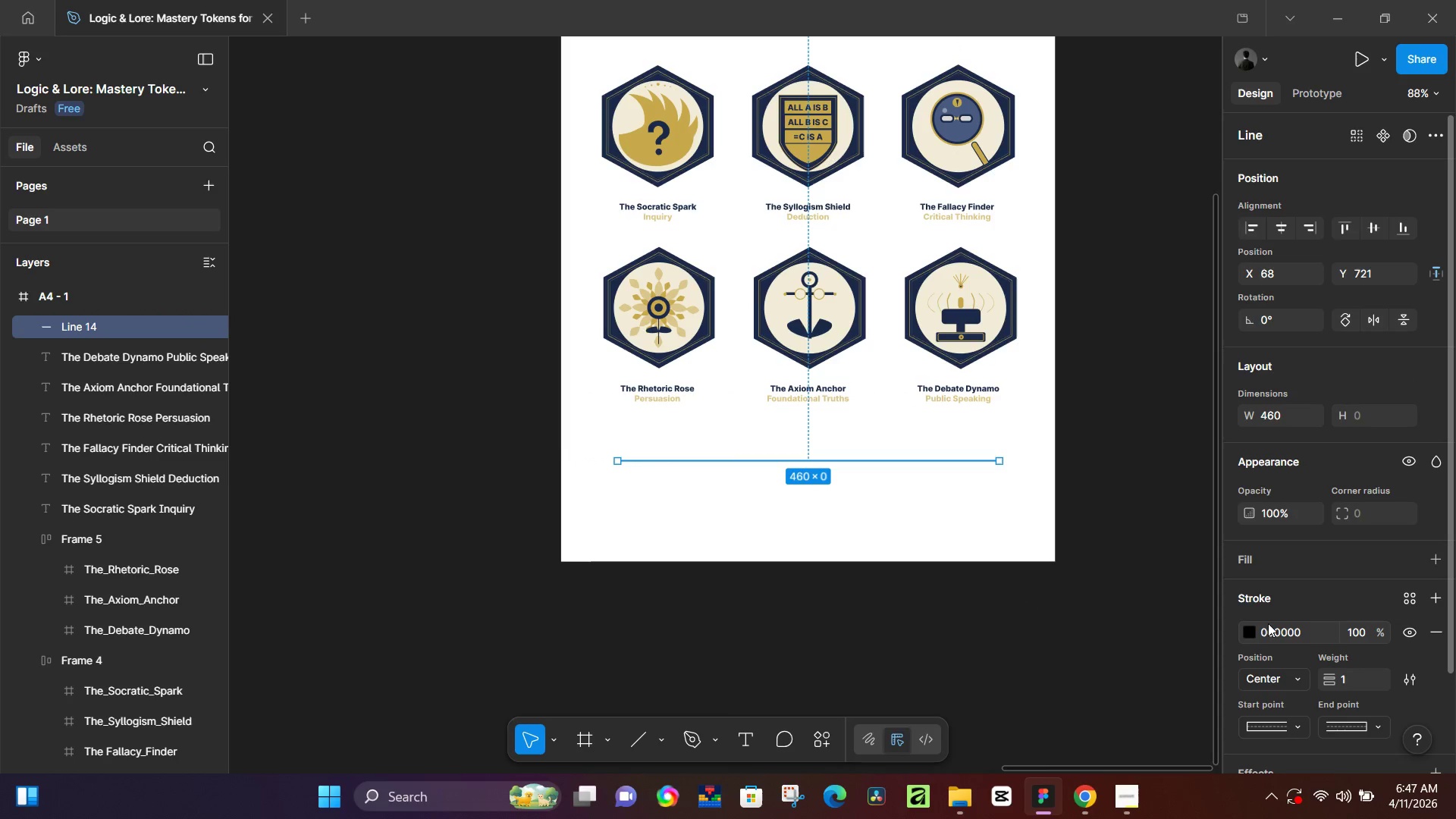 
left_click([1247, 629])
 